 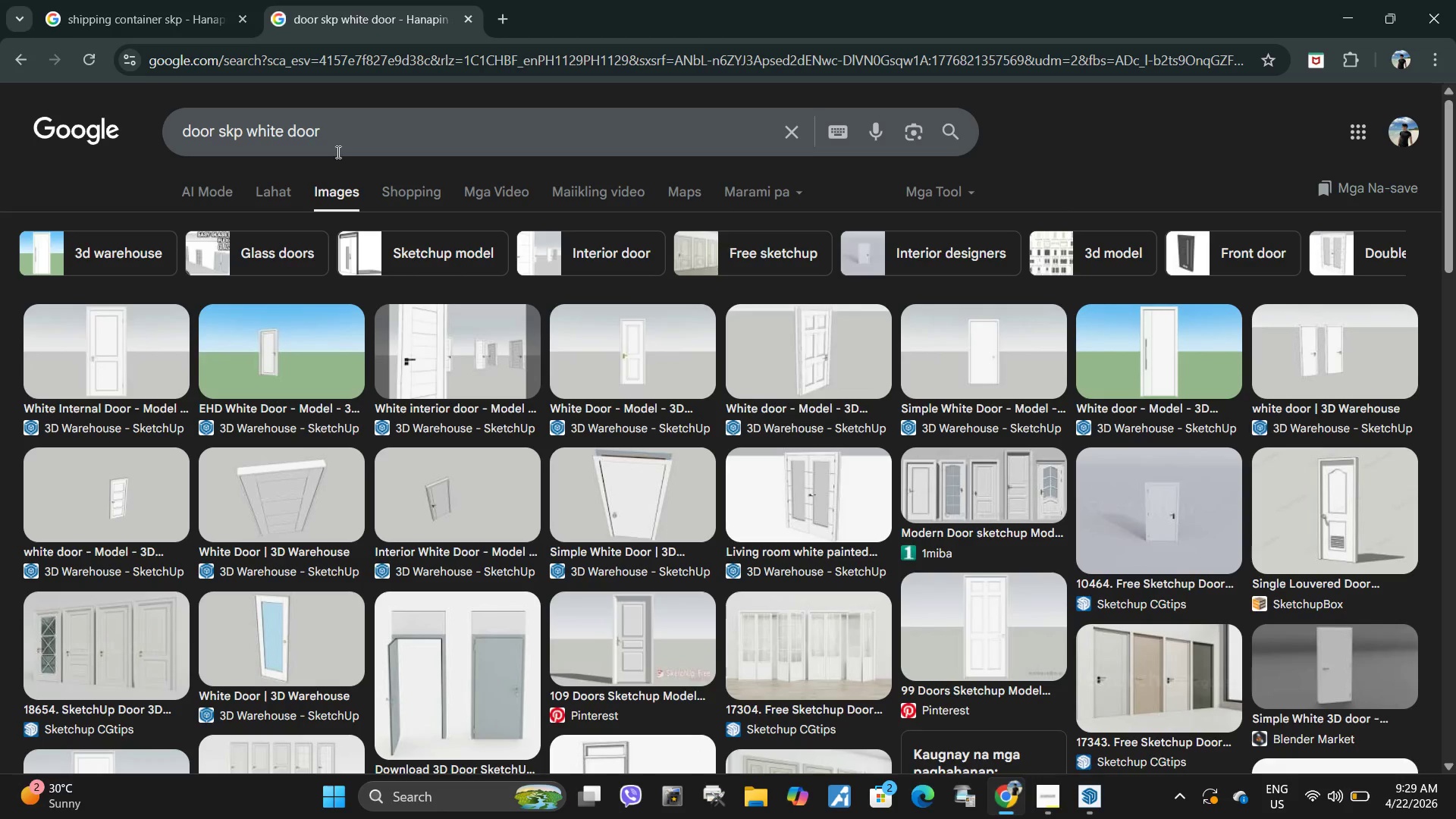 
left_click([321, 129])
 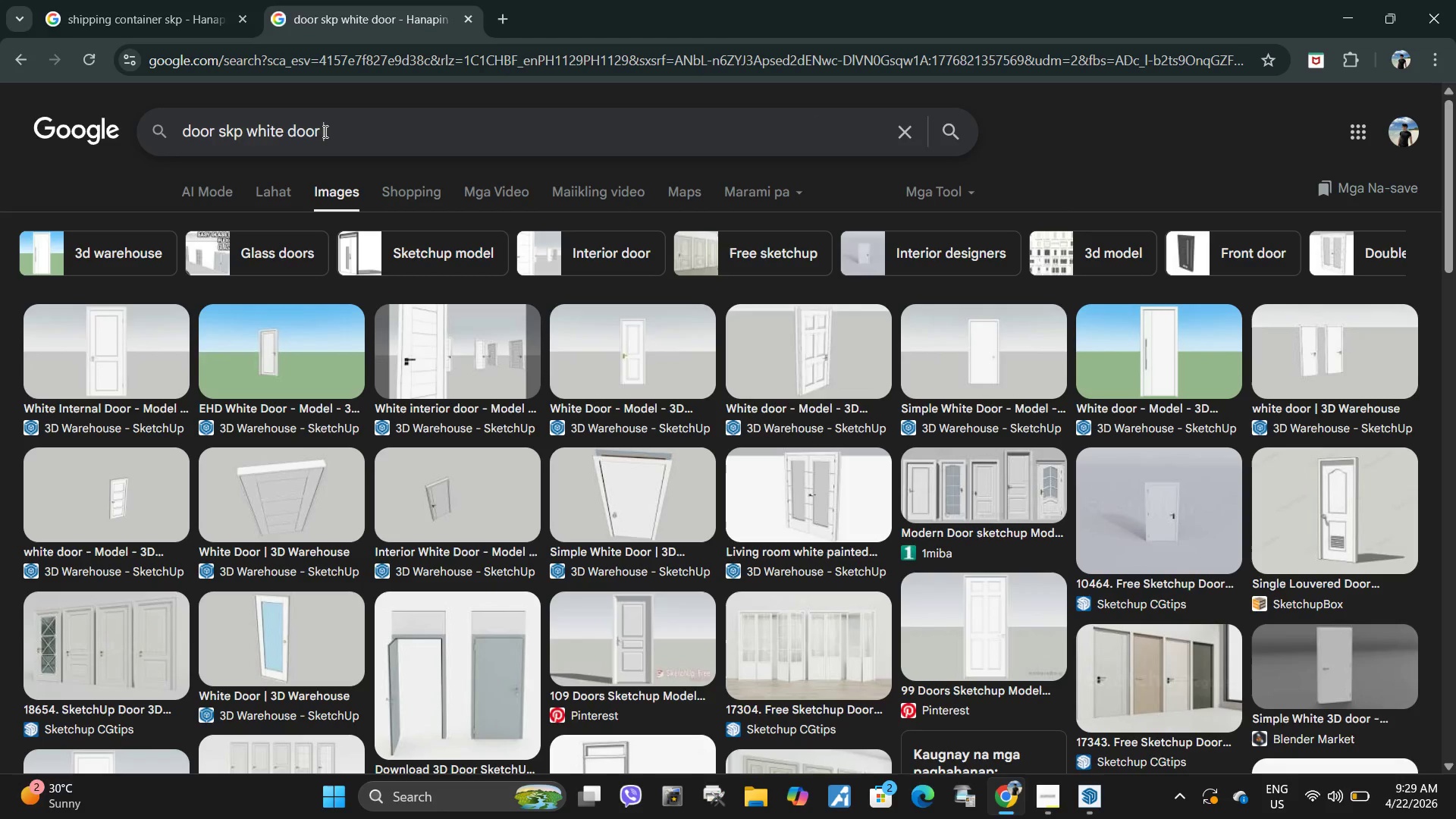 
type( with glass)
 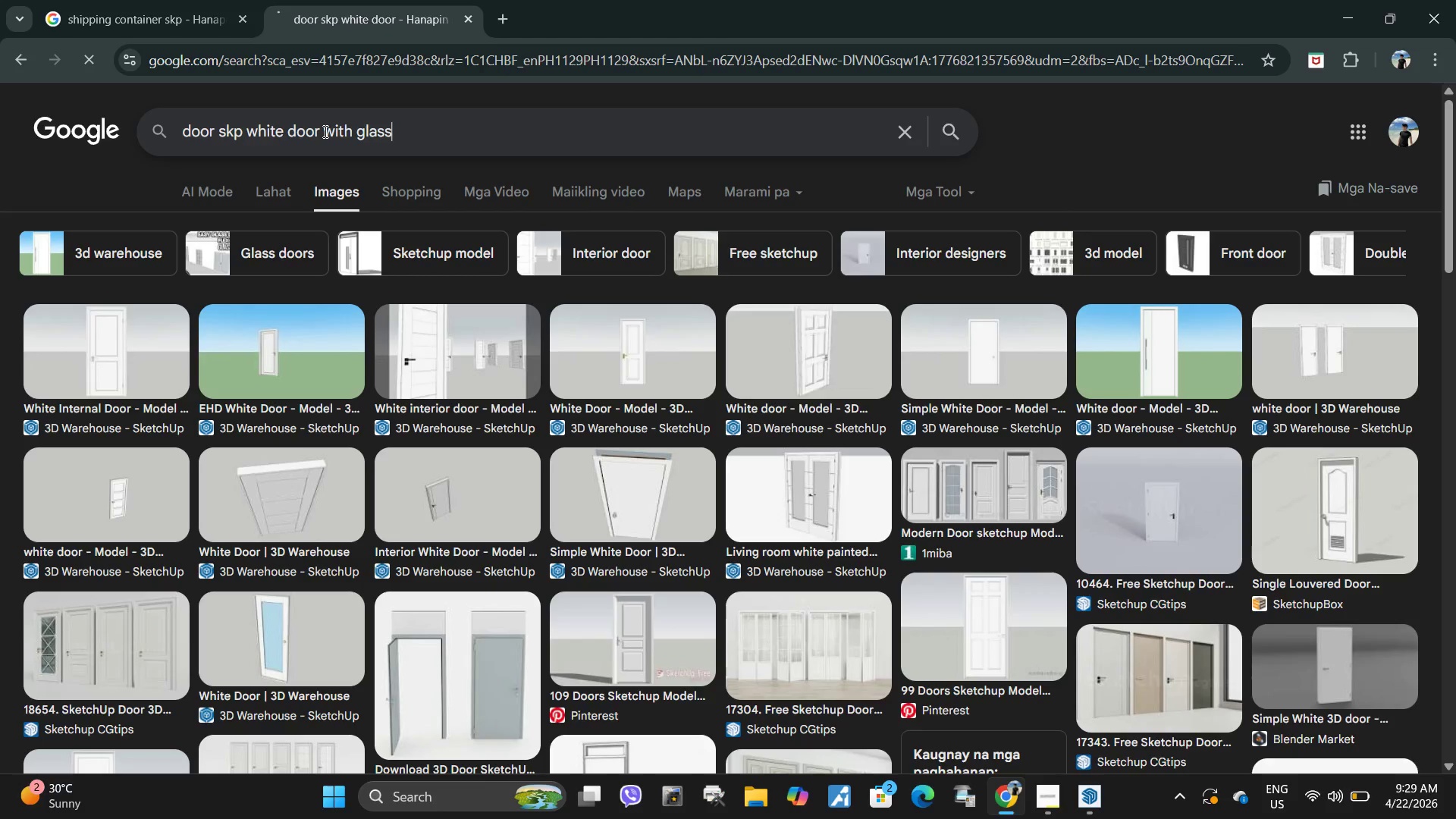 
key(Enter)
 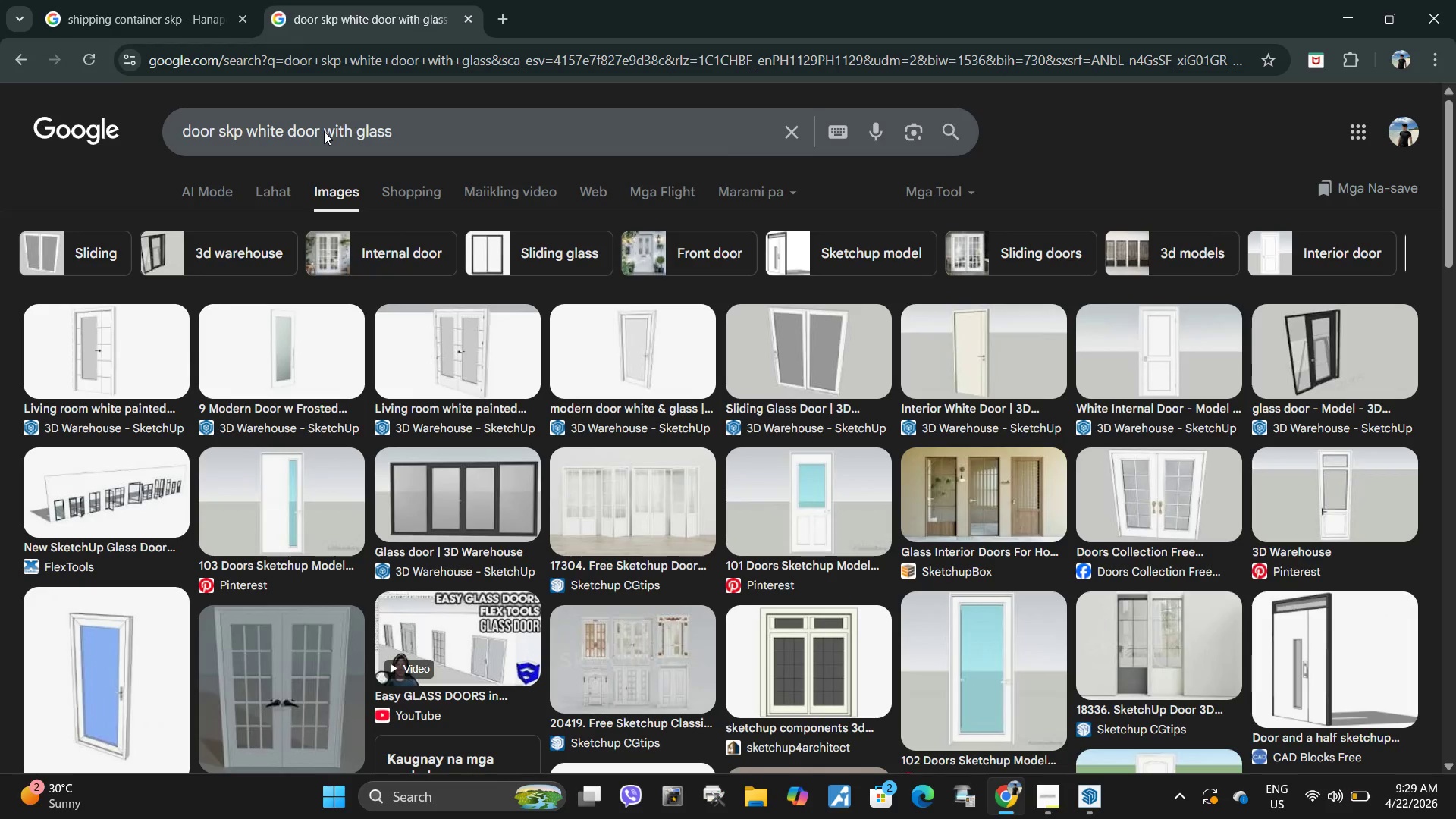 
wait(8.42)
 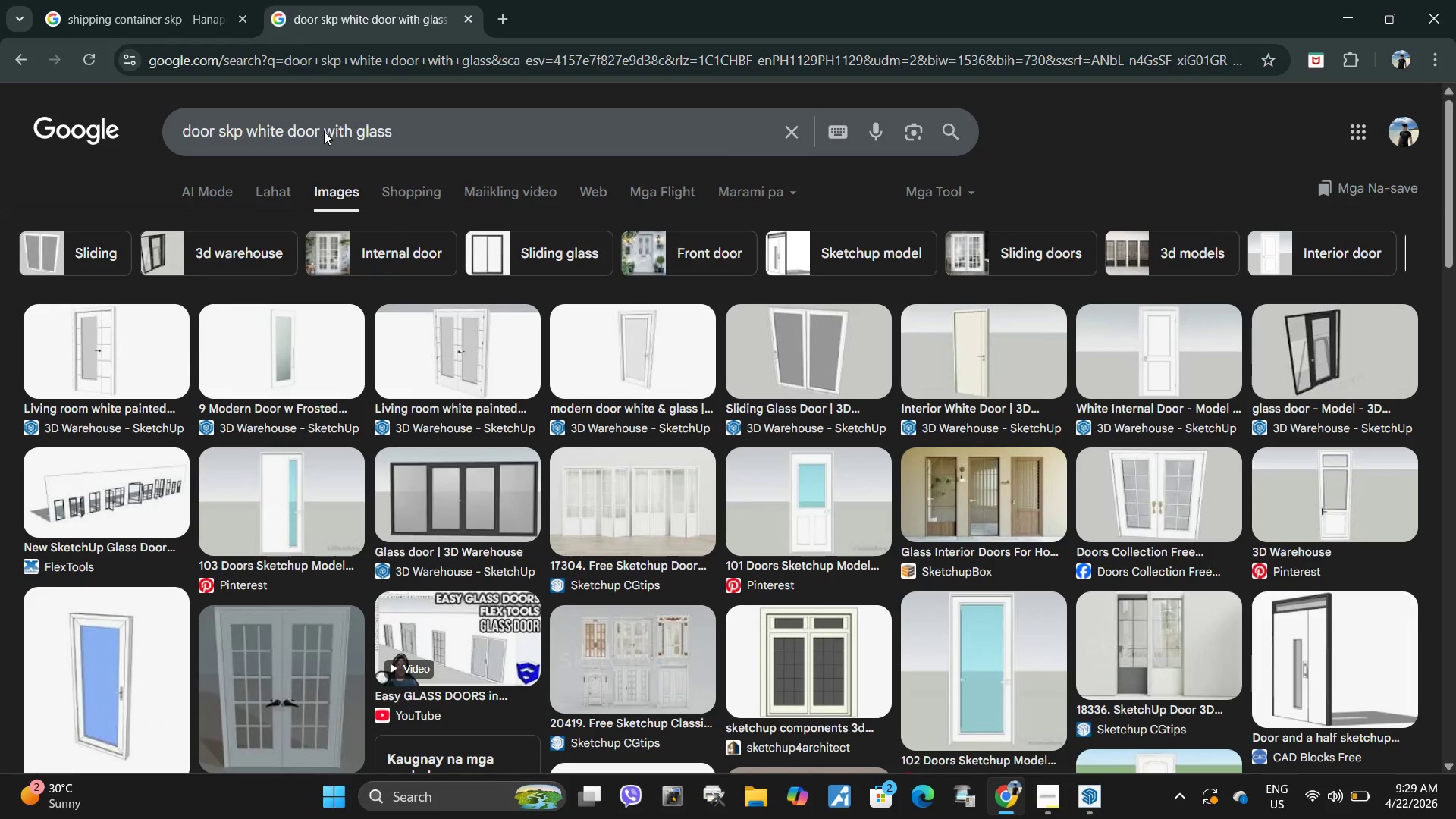 
left_click([270, 353])
 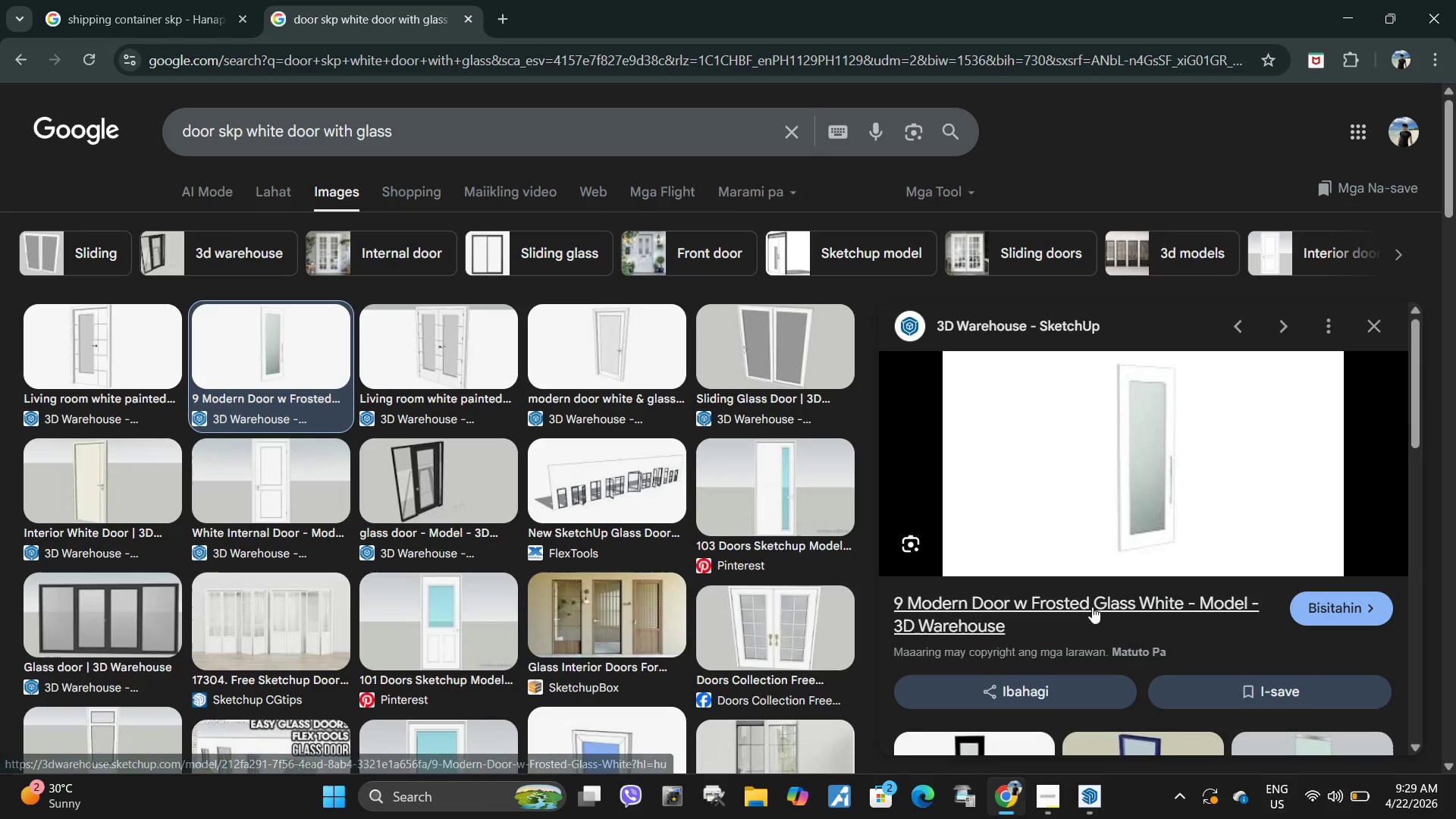 
scroll: coordinate [1059, 623], scroll_direction: down, amount: 3.0
 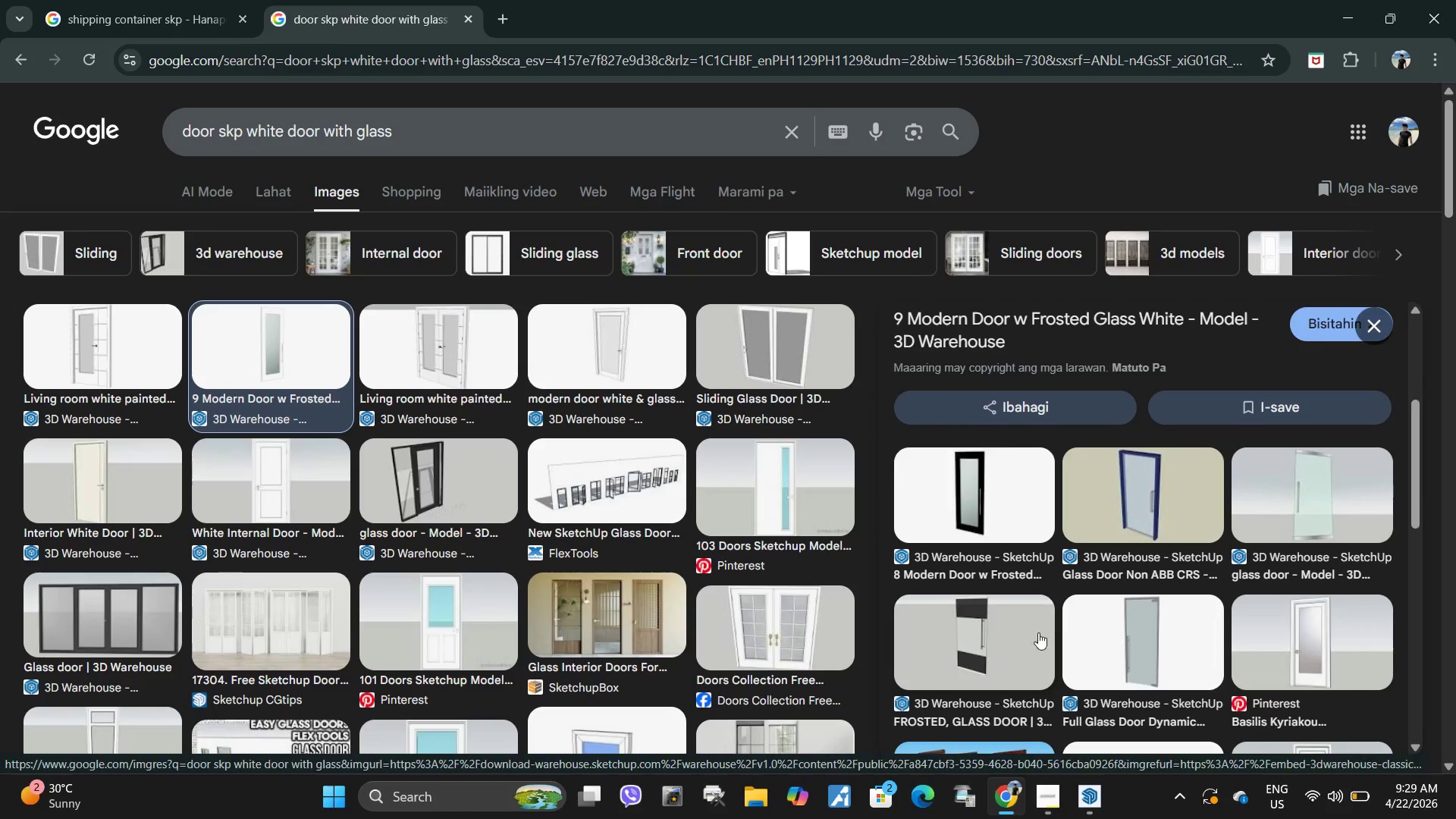 
scroll: coordinate [1026, 640], scroll_direction: up, amount: 4.0
 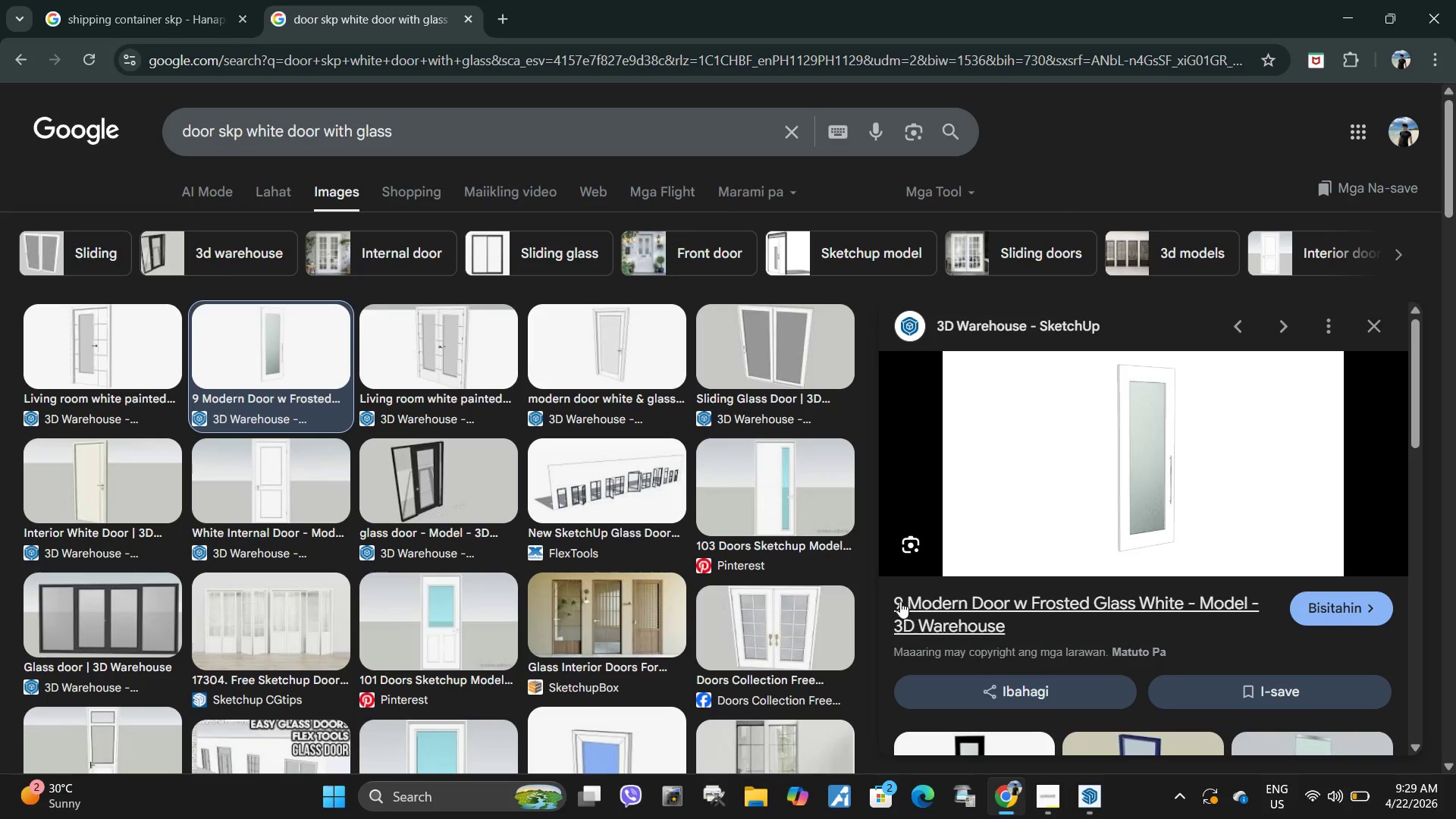 
left_click_drag(start_coordinate=[890, 600], to_coordinate=[1185, 599])
 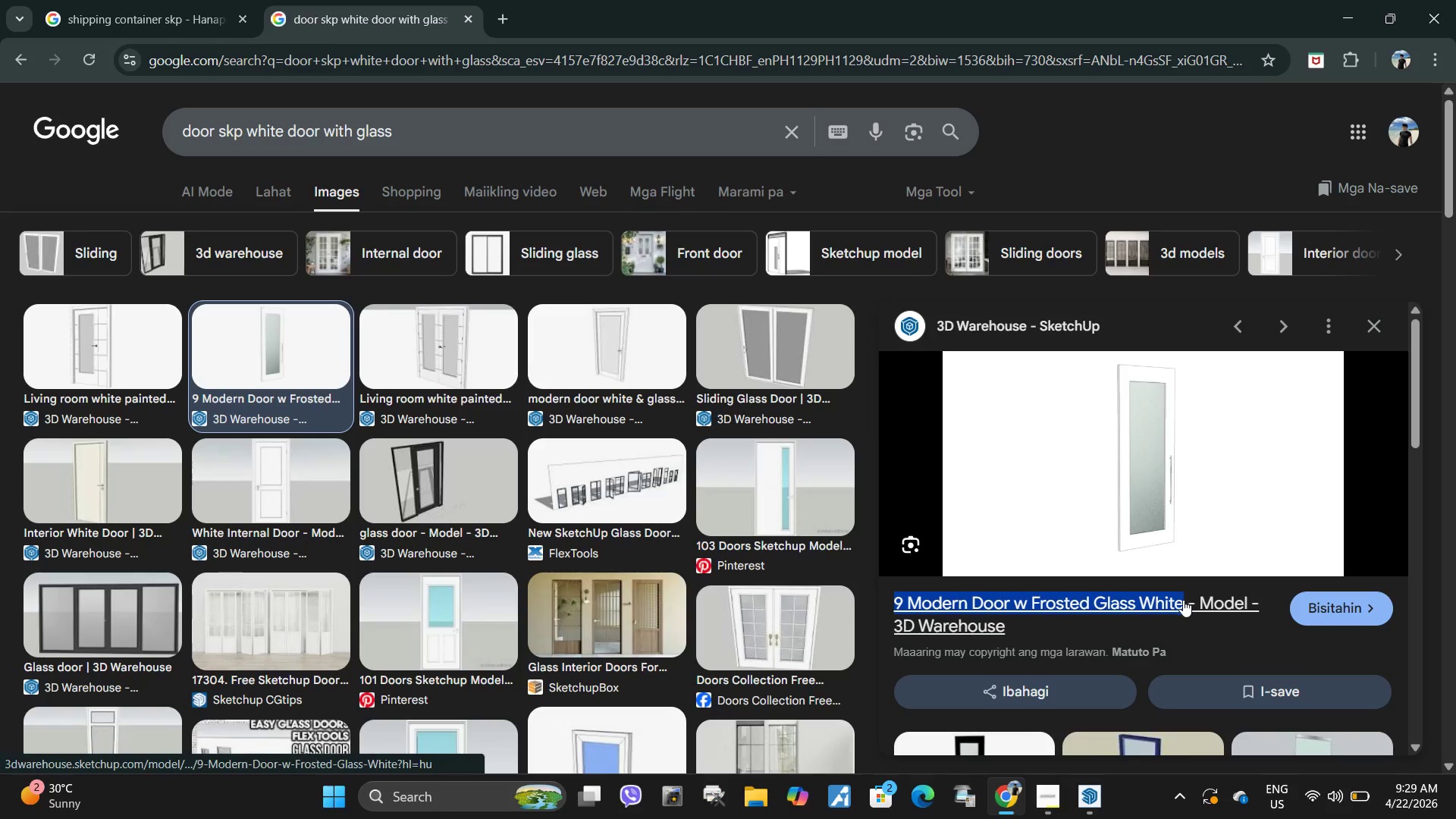 
key(Control+ControlLeft)
 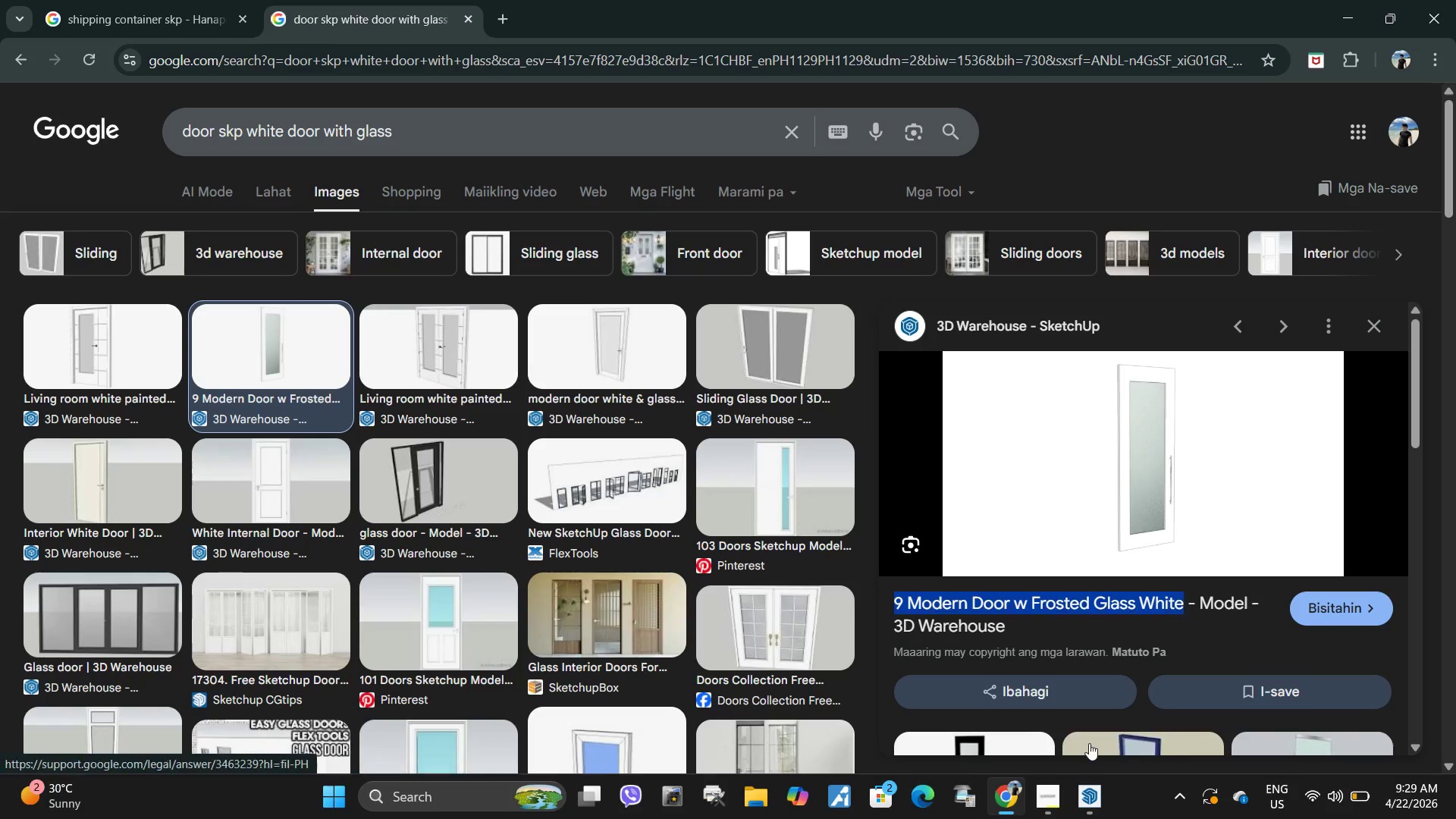 
key(Control+C)
 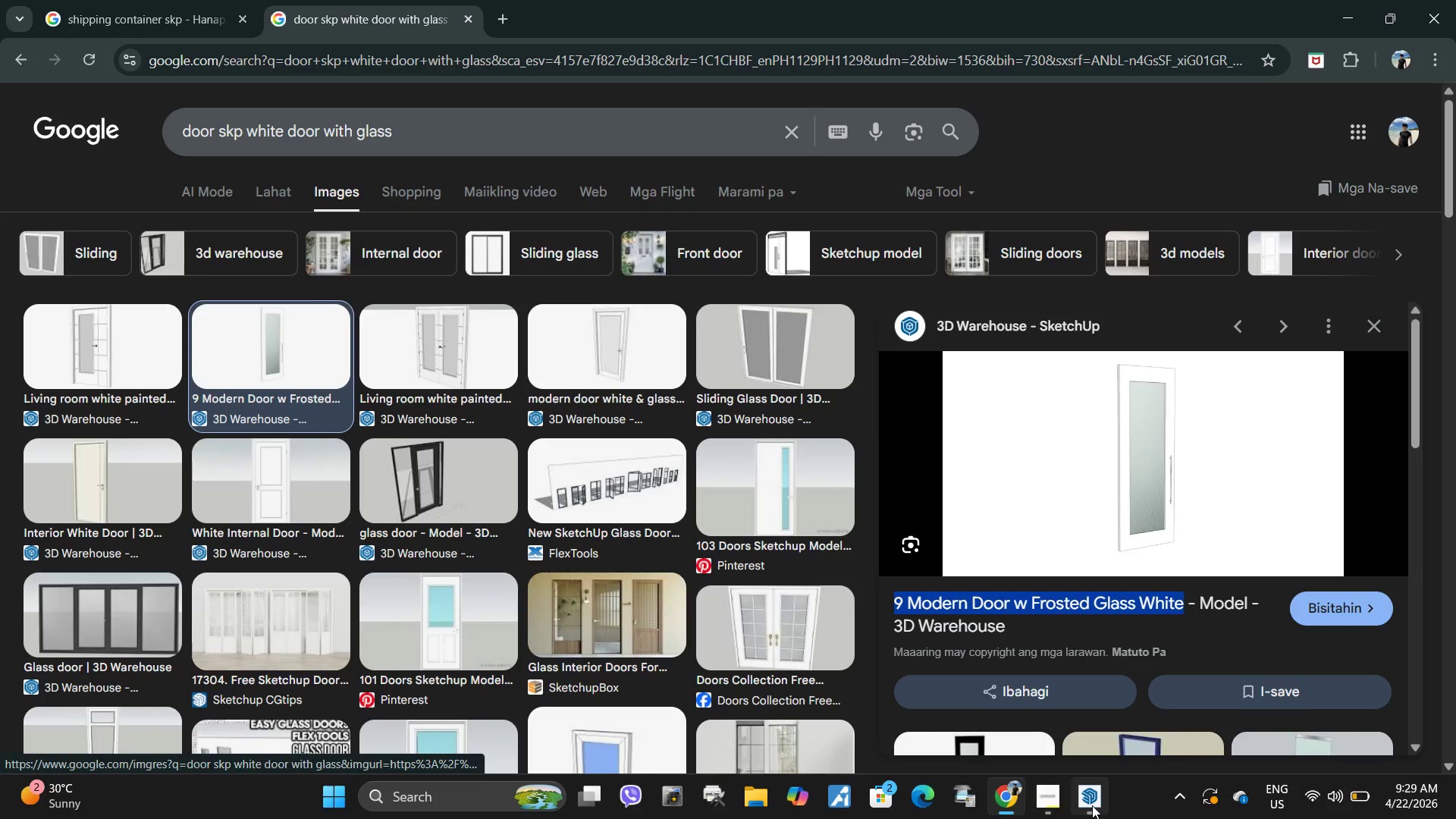 
left_click([1092, 805])
 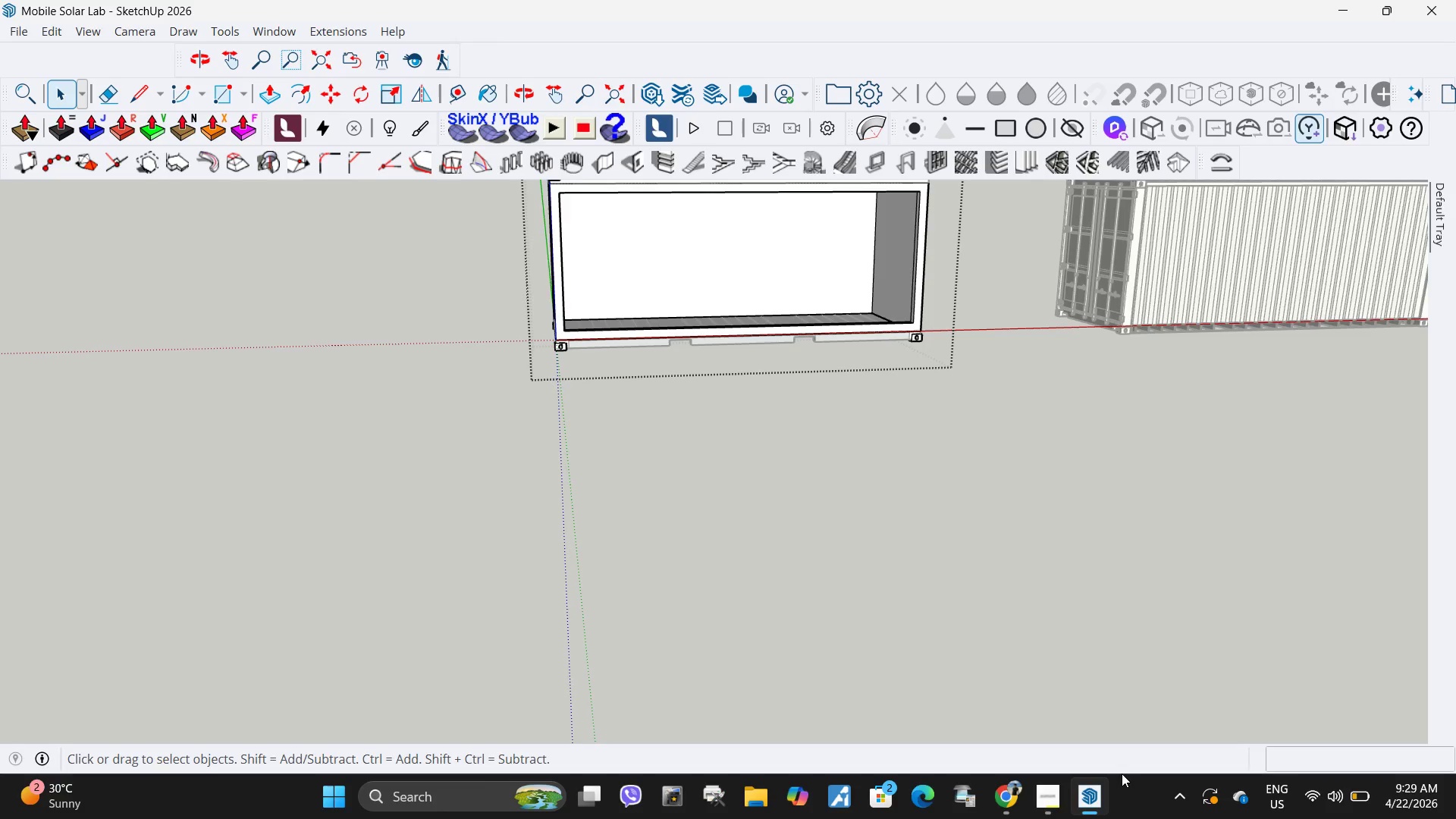 
scroll: coordinate [632, 507], scroll_direction: down, amount: 7.0
 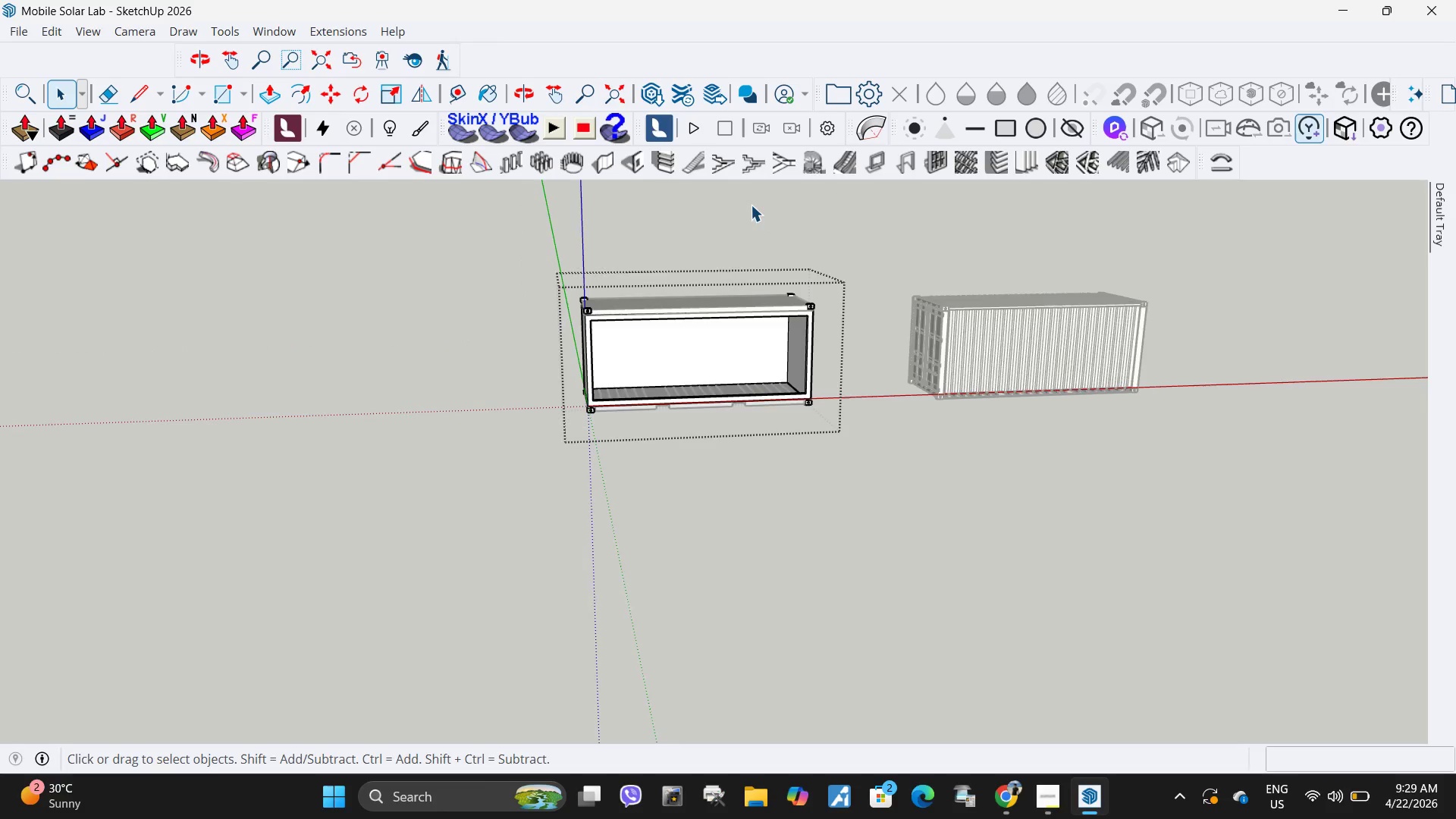 
scroll: coordinate [751, 204], scroll_direction: up, amount: 3.0
 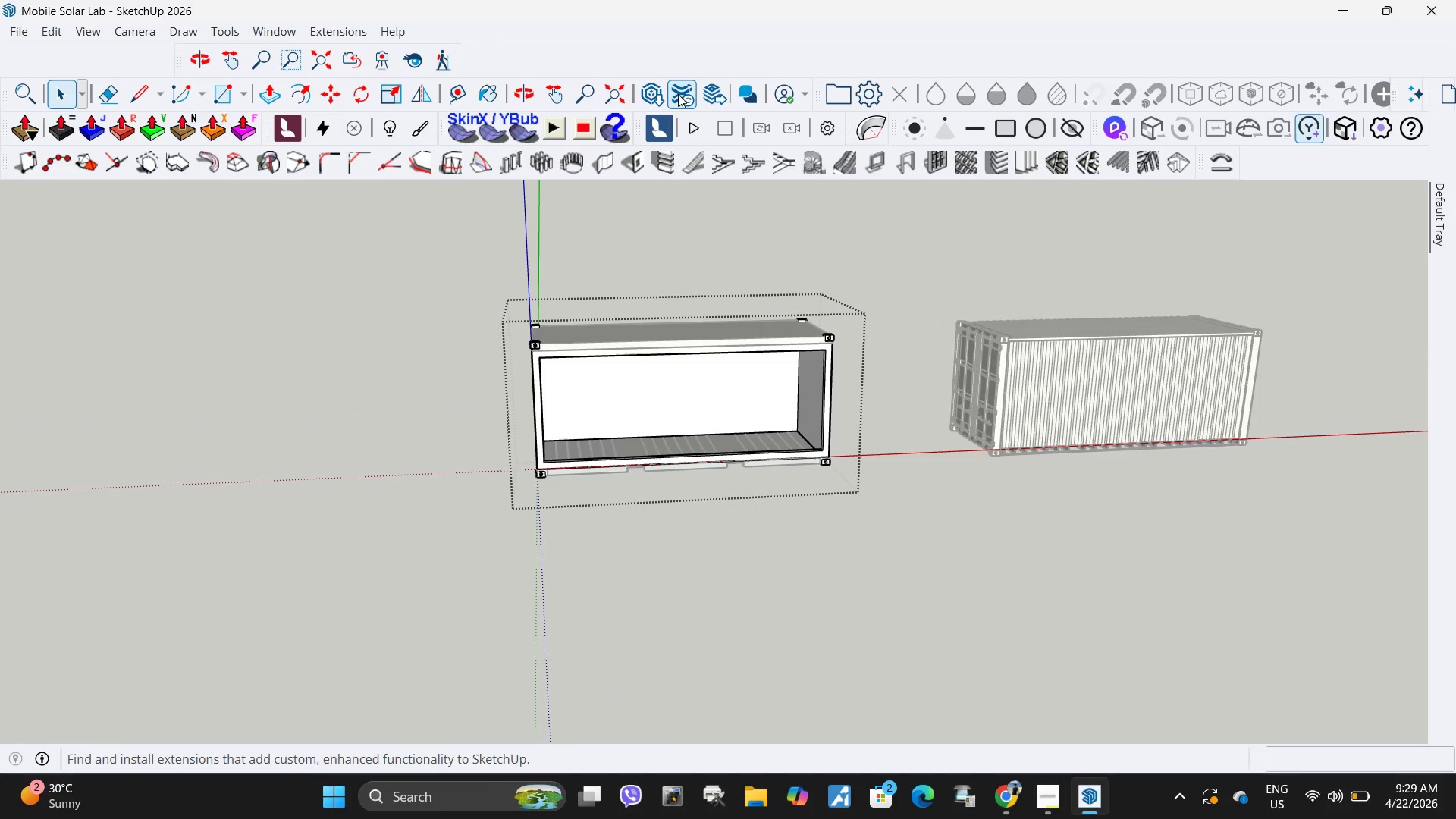 
left_click([661, 90])
 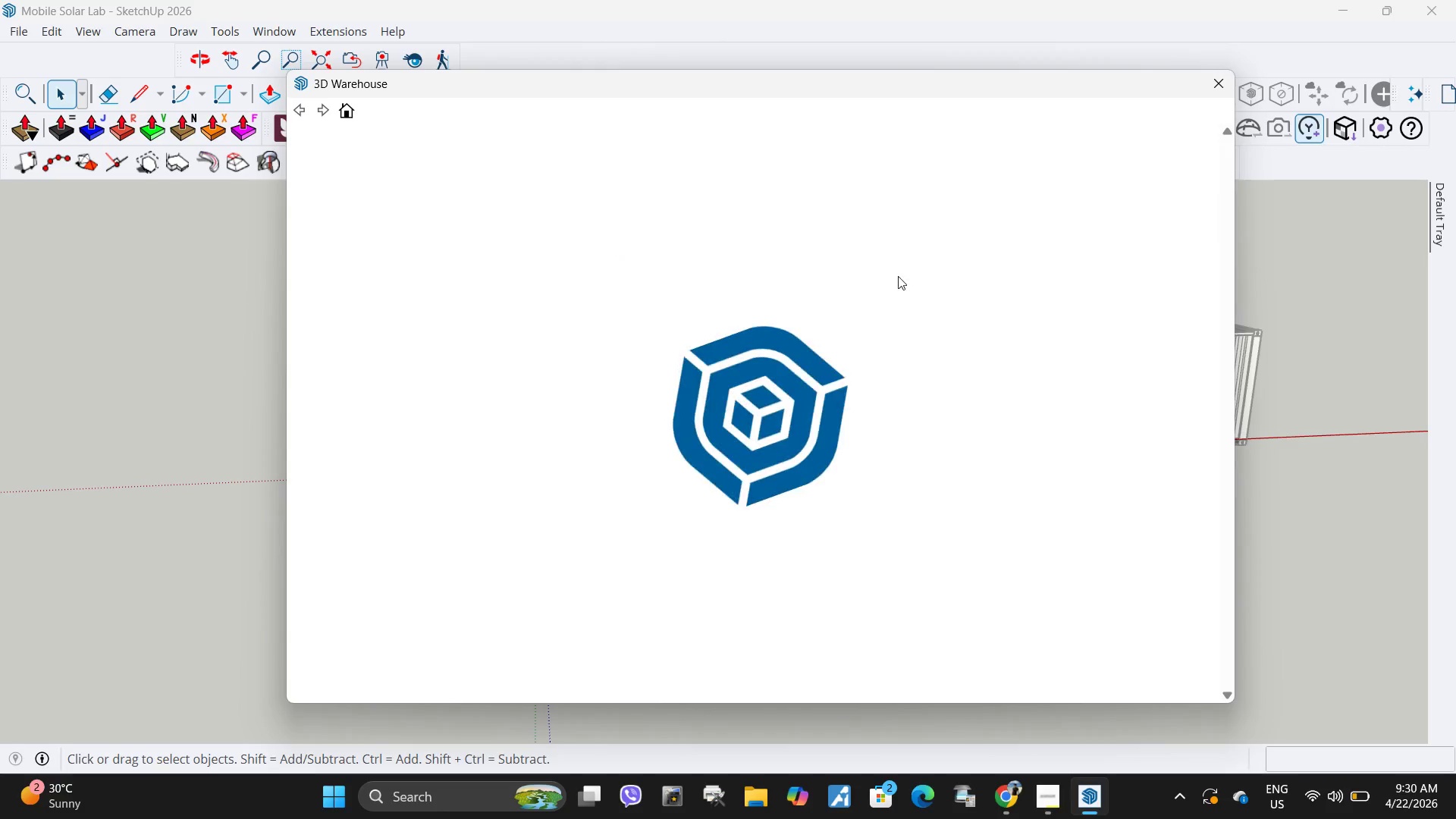 
scroll: coordinate [678, 94], scroll_direction: up, amount: 2.0
 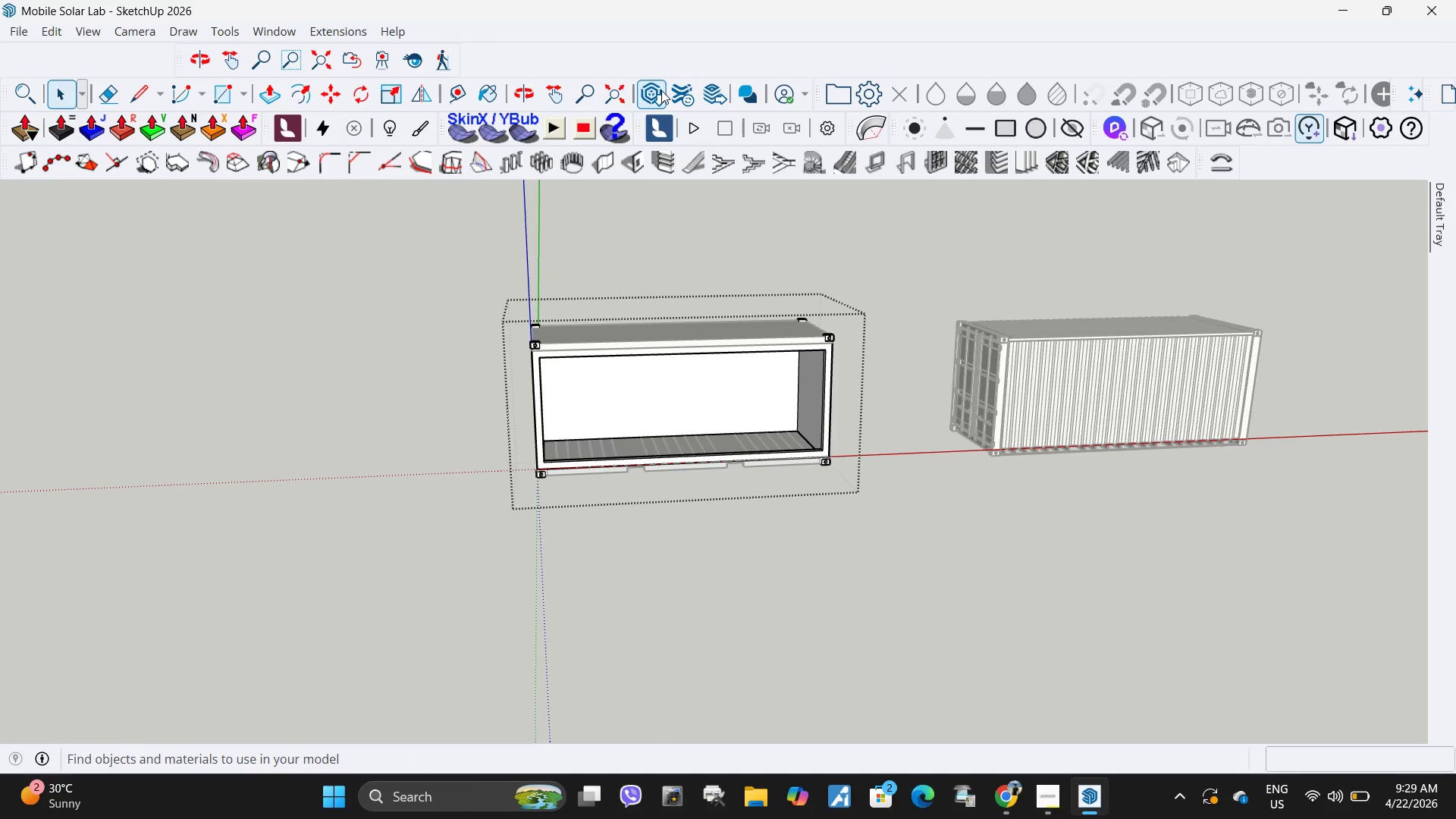 
wait(7.16)
 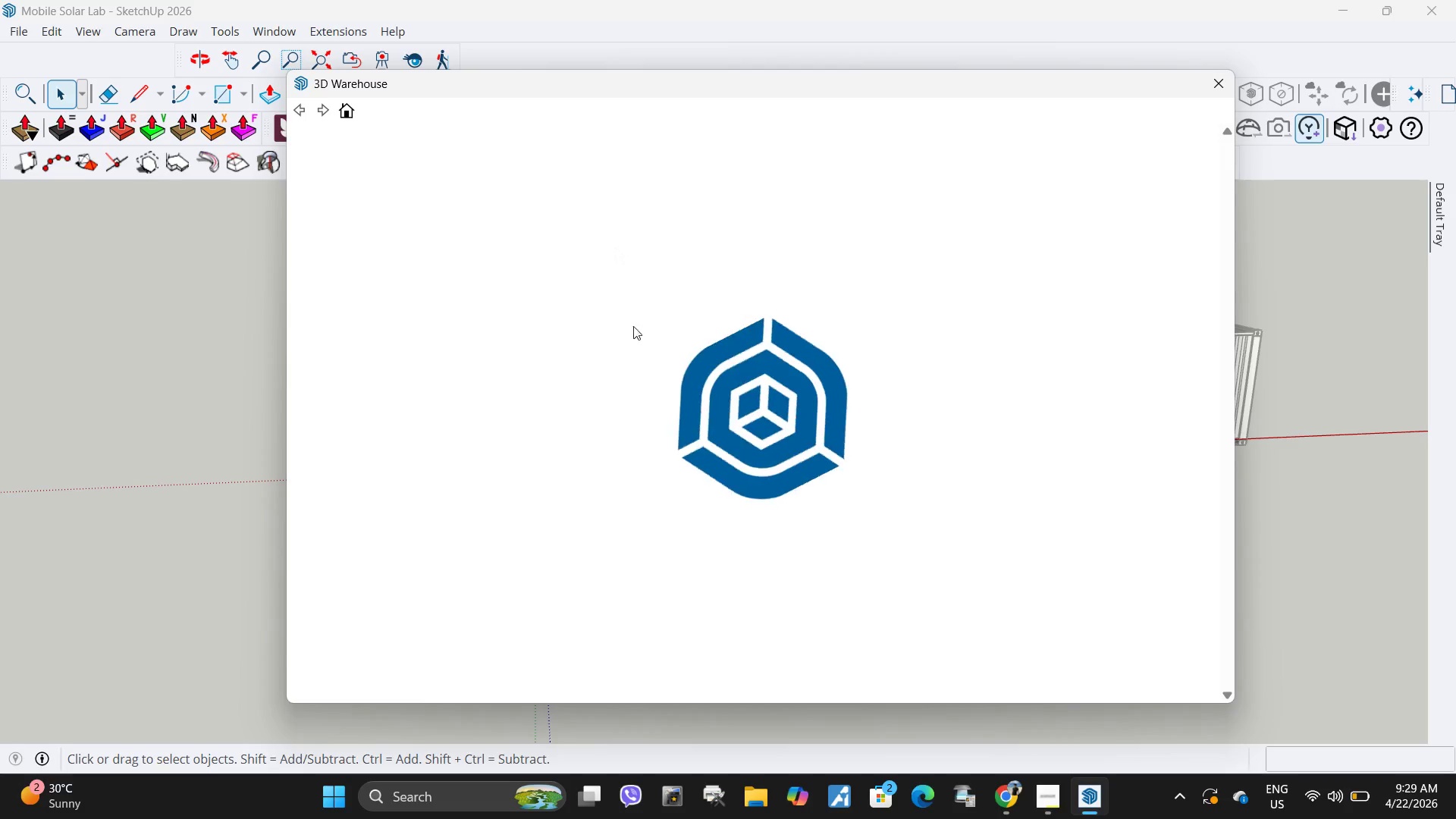 
left_click_drag(start_coordinate=[736, 160], to_coordinate=[529, 158])
 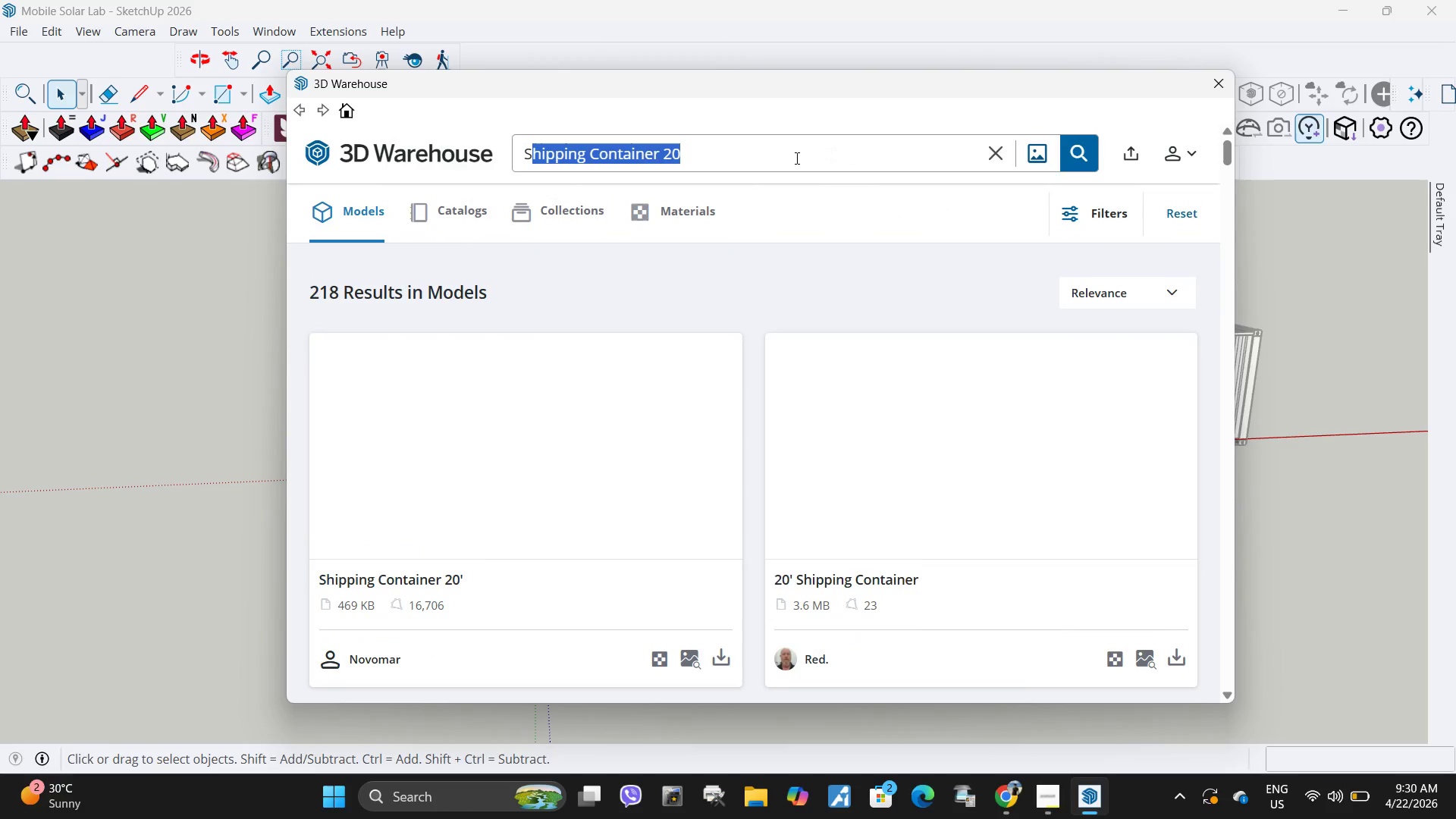 
left_click([680, 158])
 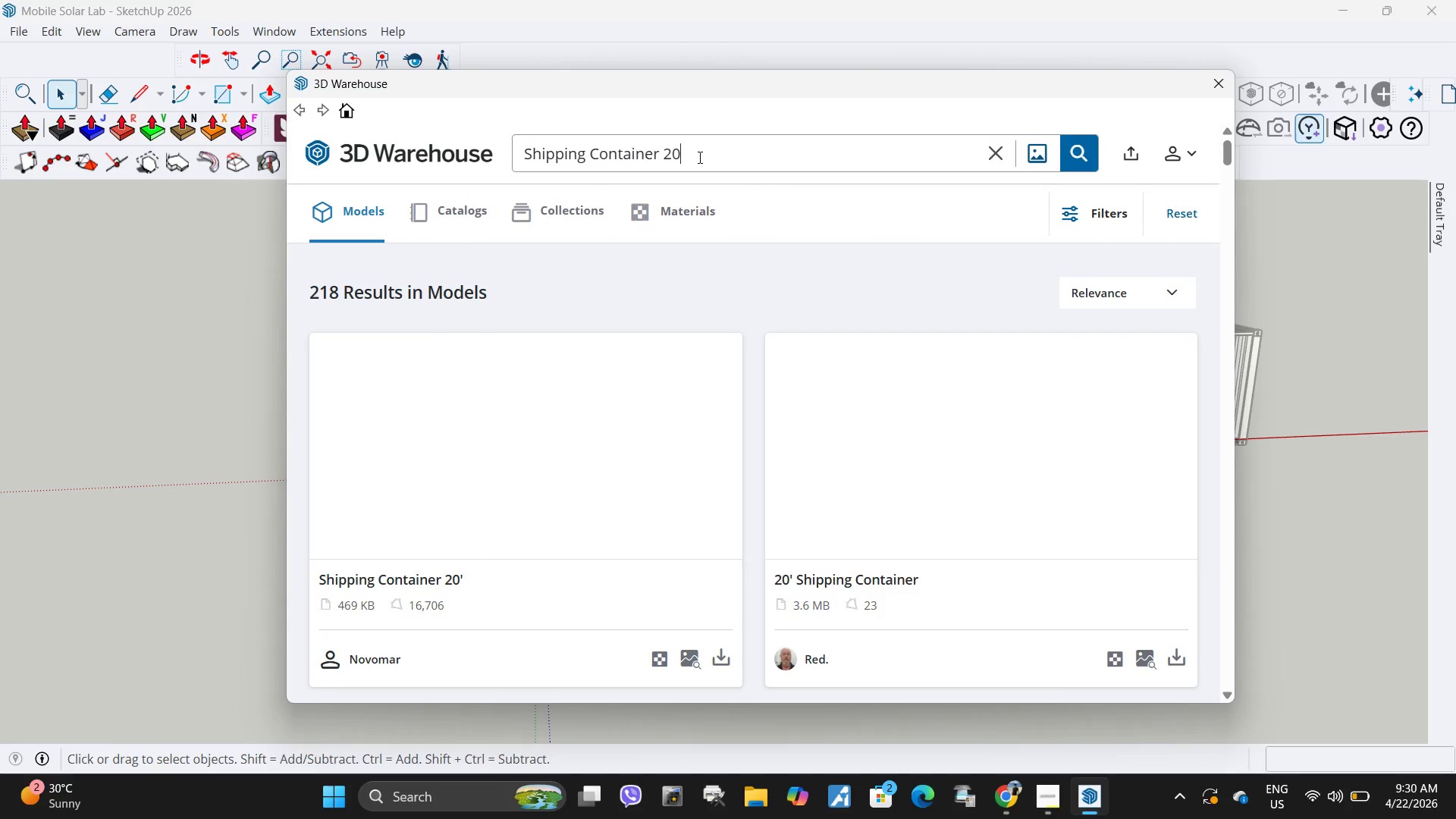 
left_click_drag(start_coordinate=[698, 157], to_coordinate=[463, 157])
 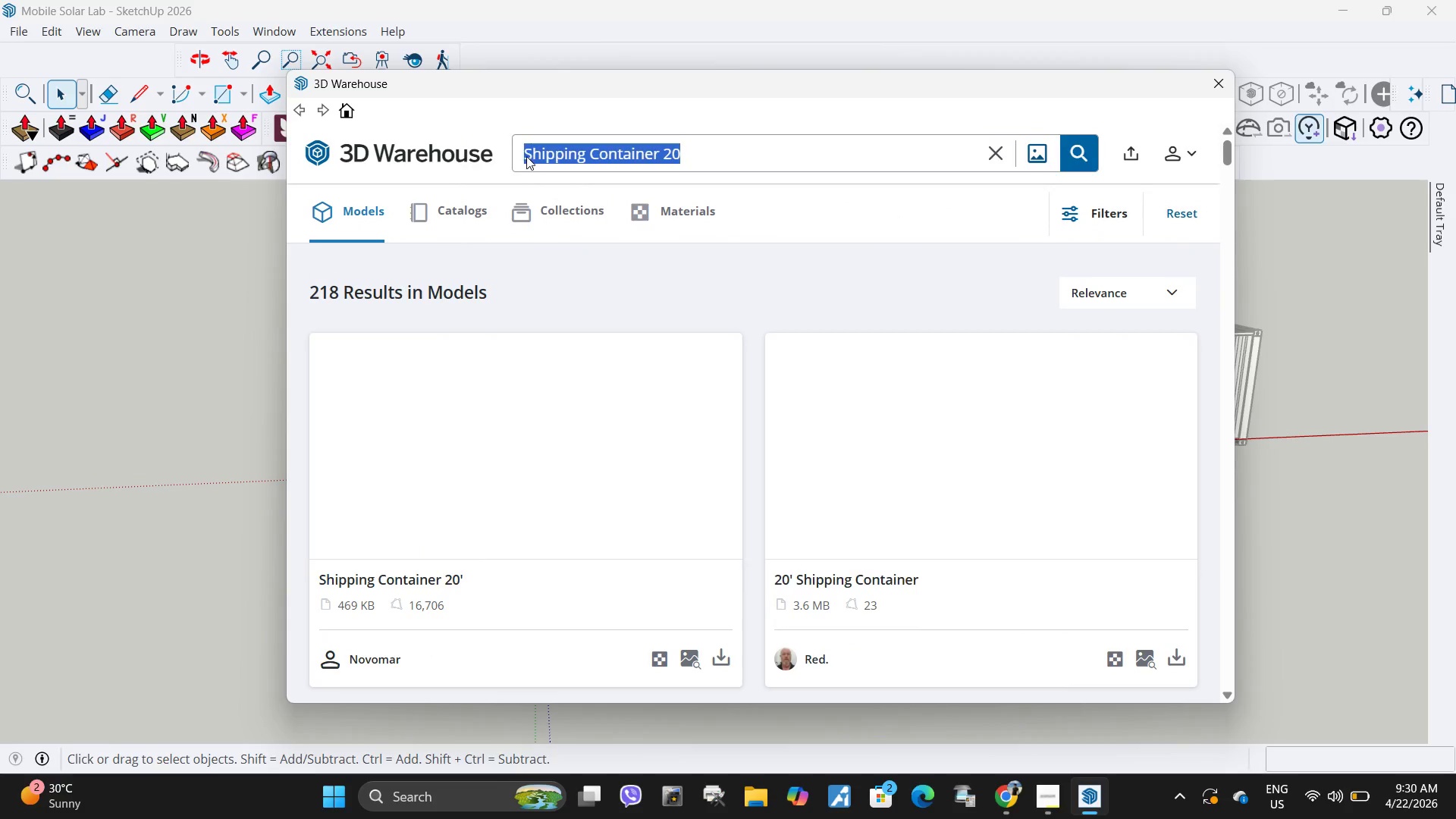 
key(Control+ControlLeft)
 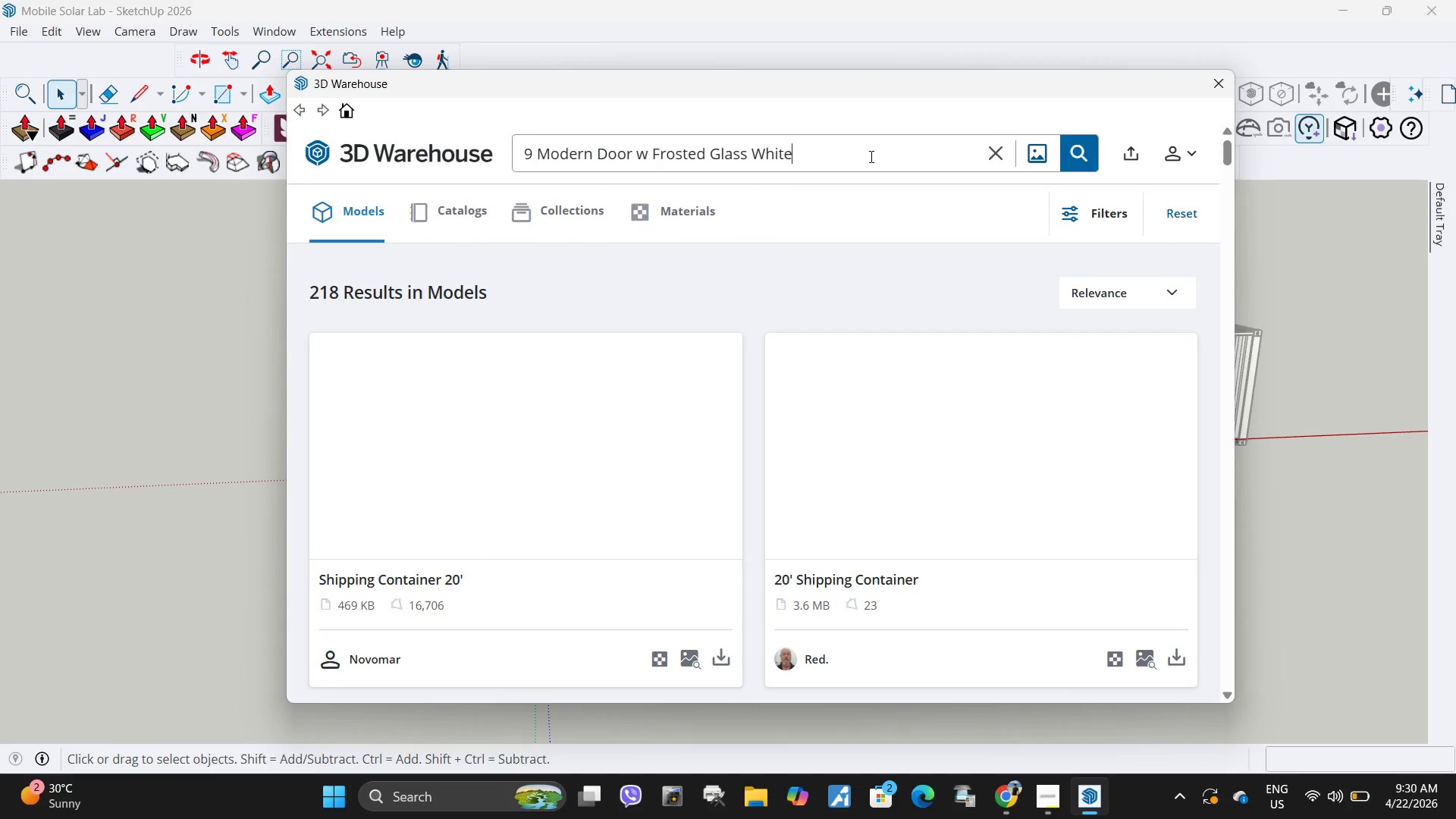 
key(Control+V)
 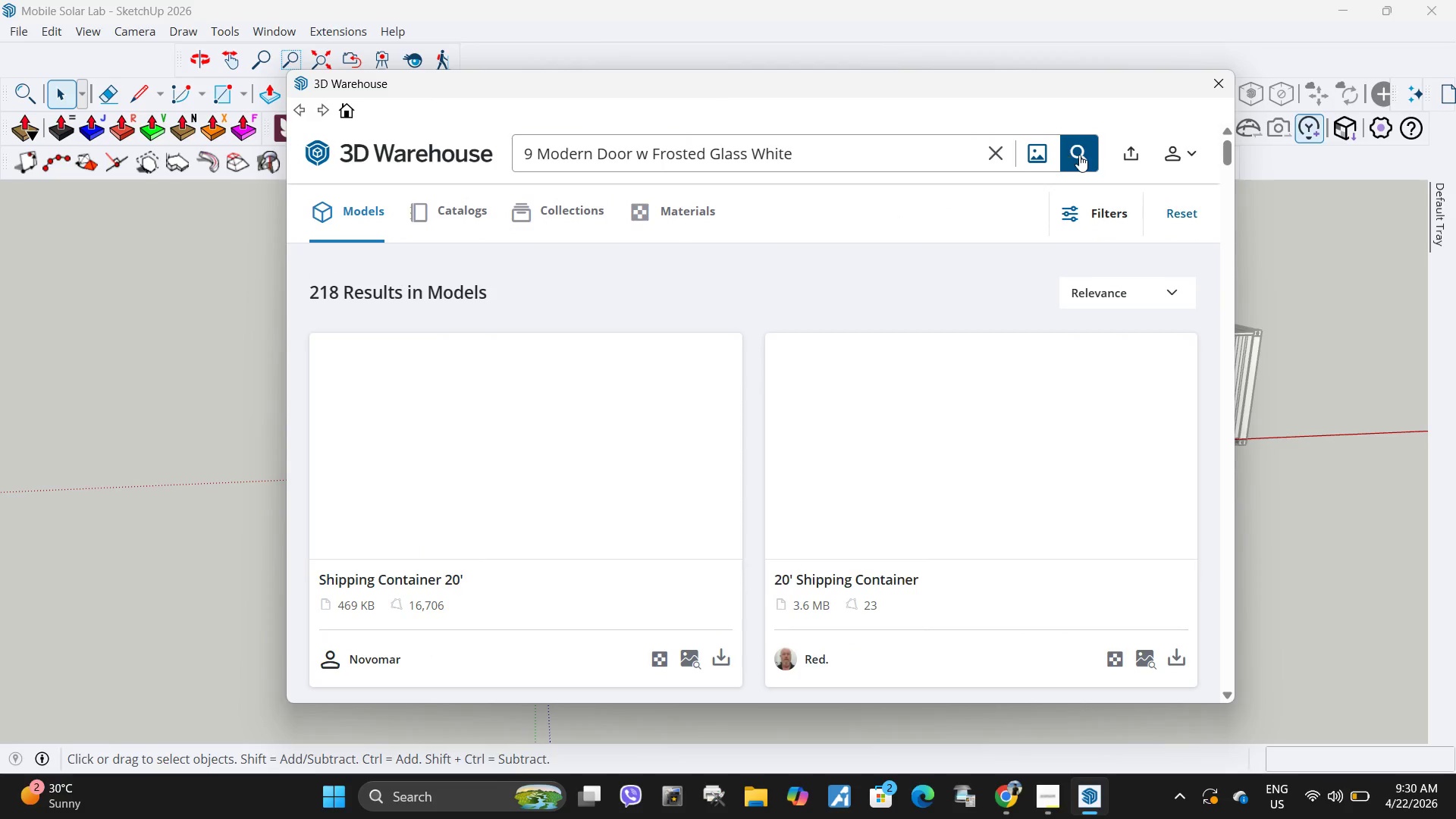 
left_click([1079, 155])
 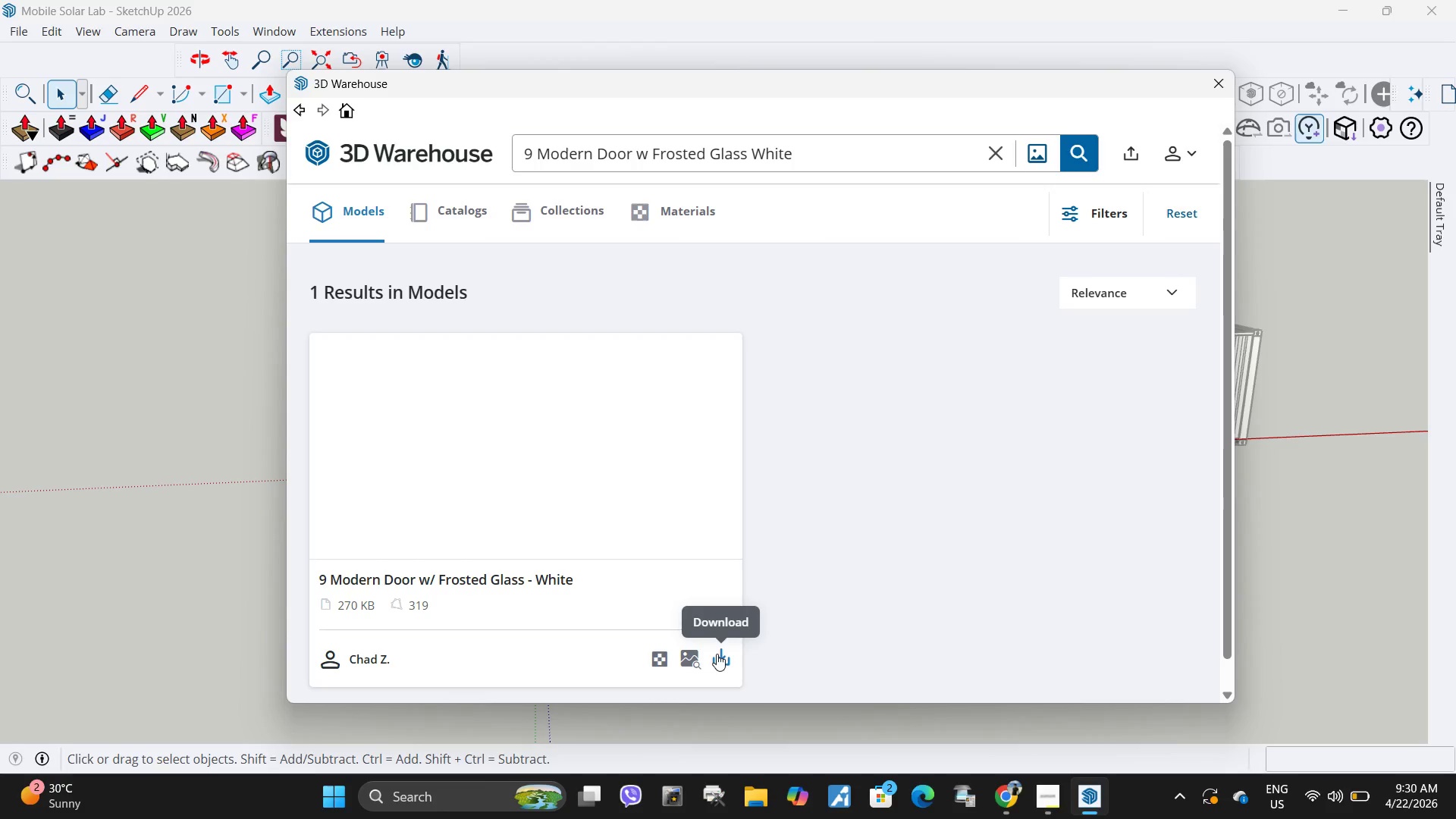 
left_click([724, 652])
 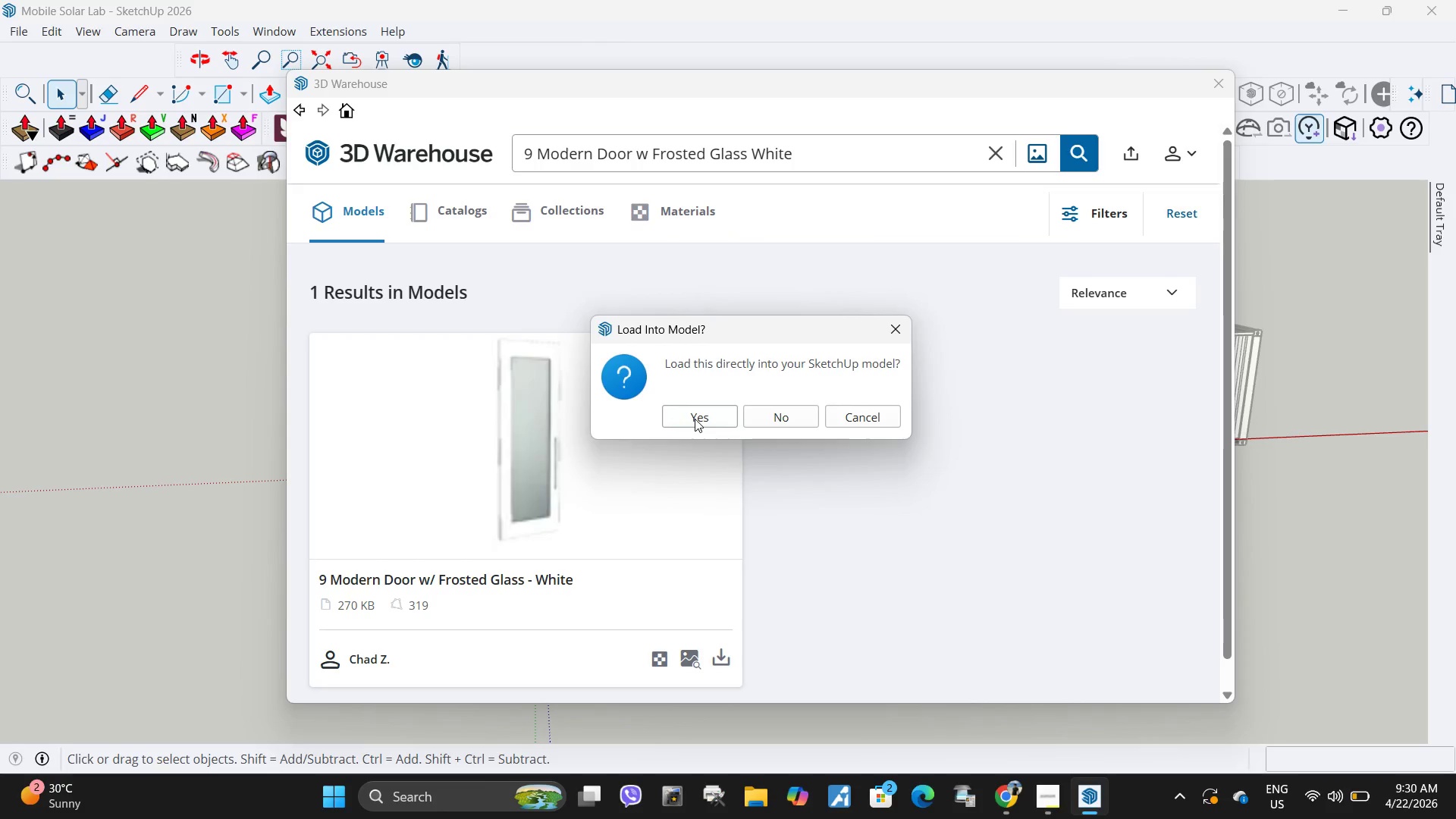 
left_click([695, 419])
 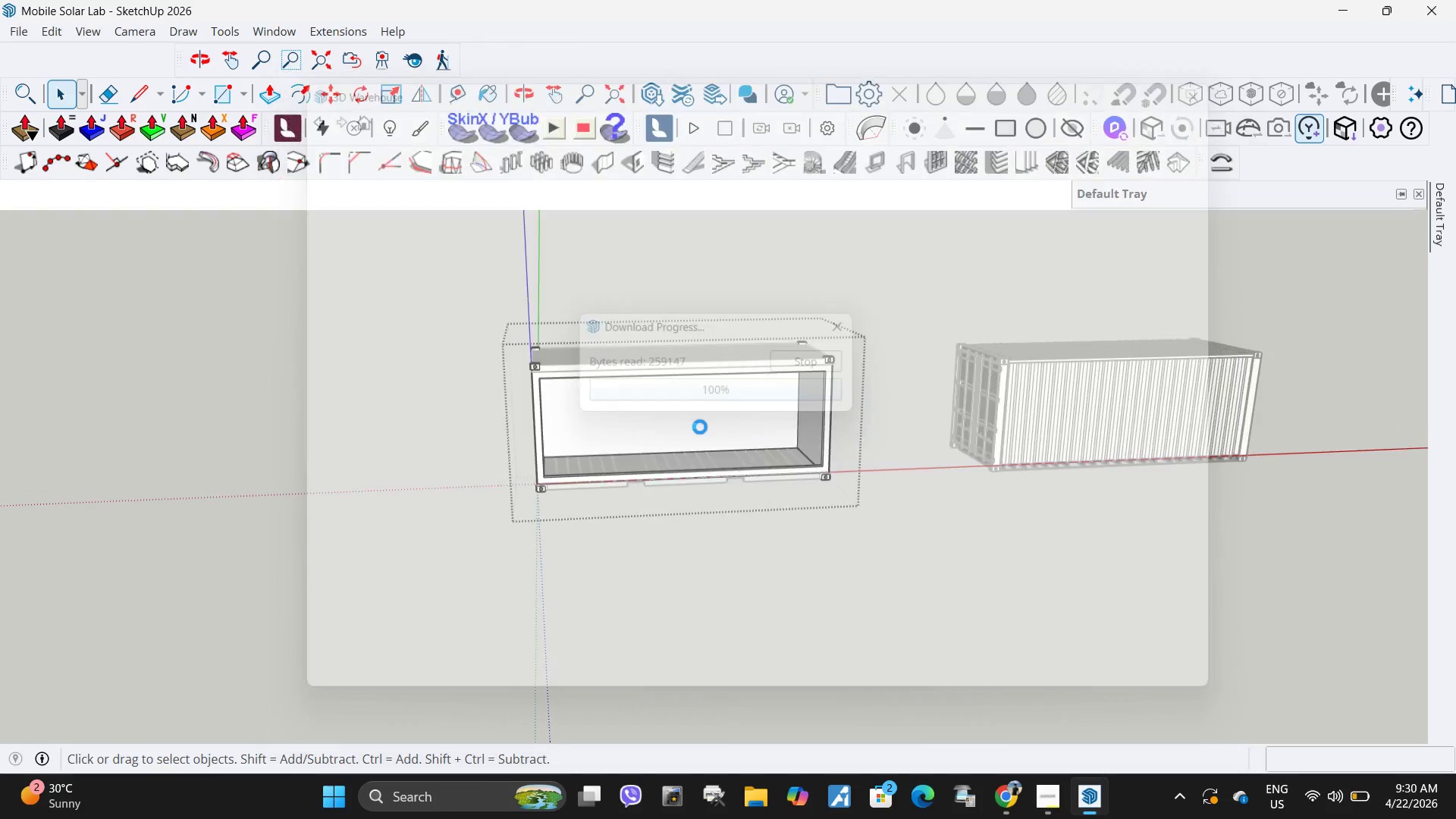 
wait(9.19)
 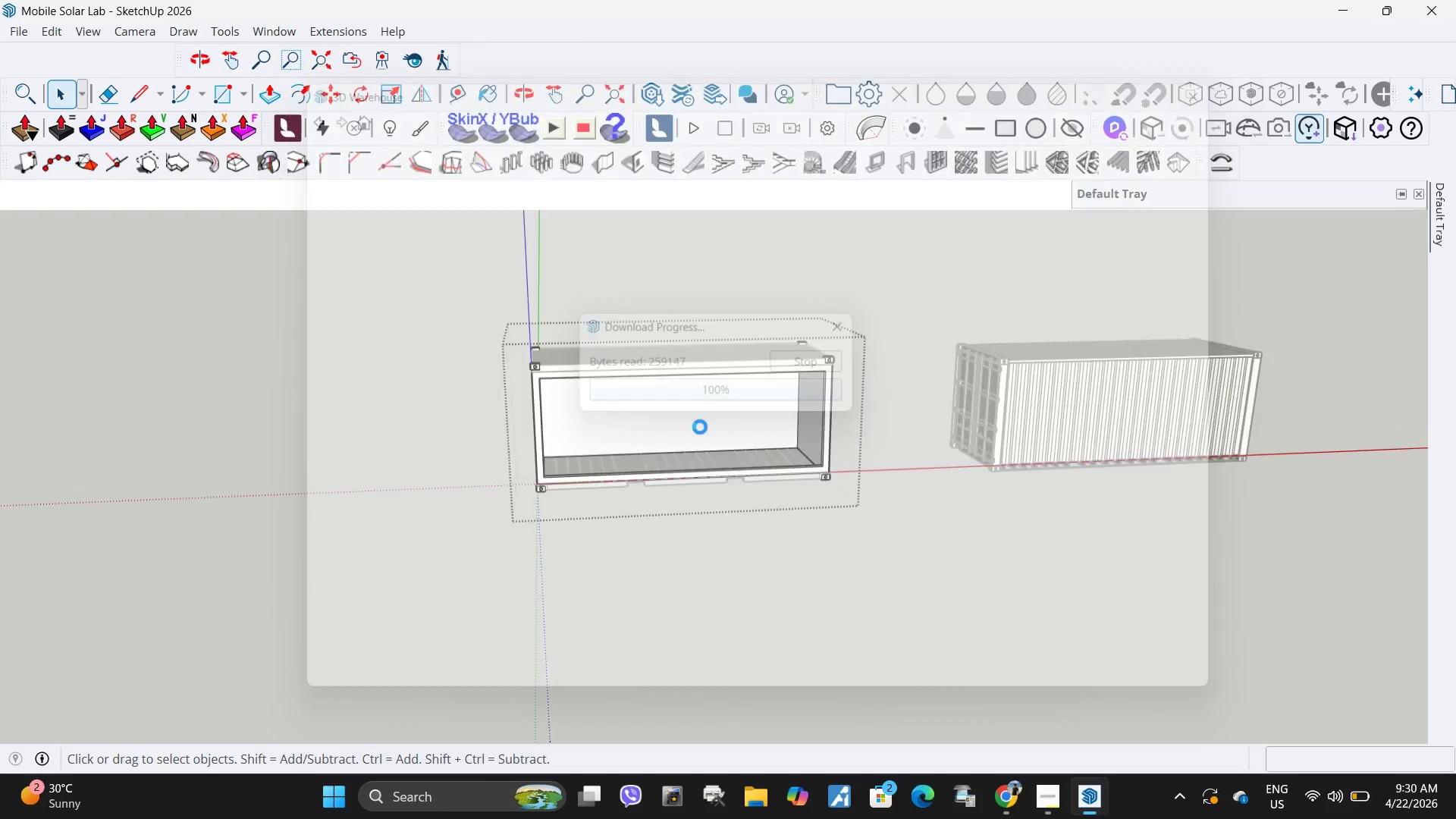 
scroll: coordinate [541, 544], scroll_direction: up, amount: 1.0
 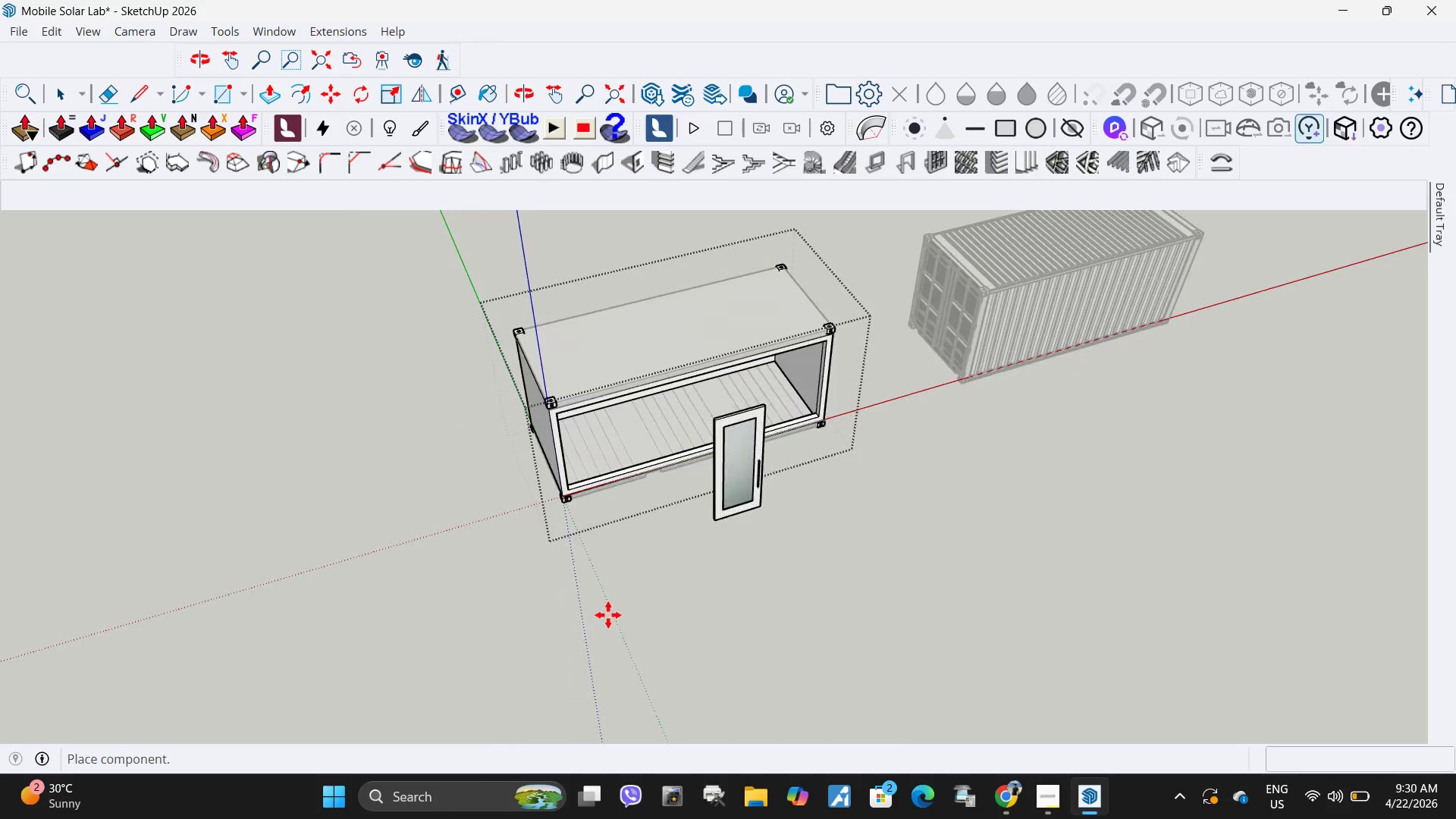 
left_click([607, 612])
 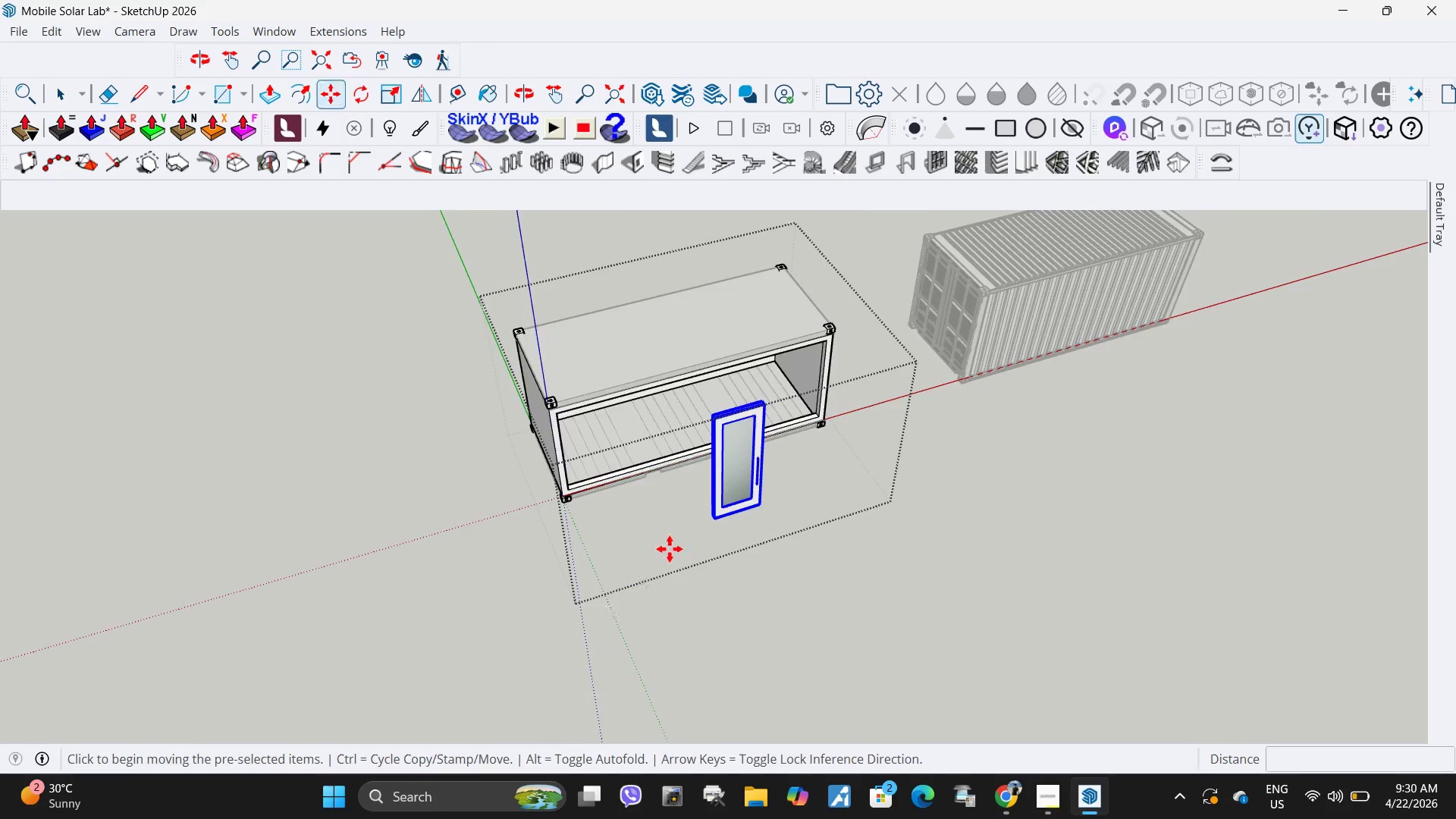 
scroll: coordinate [729, 479], scroll_direction: up, amount: 32.0
 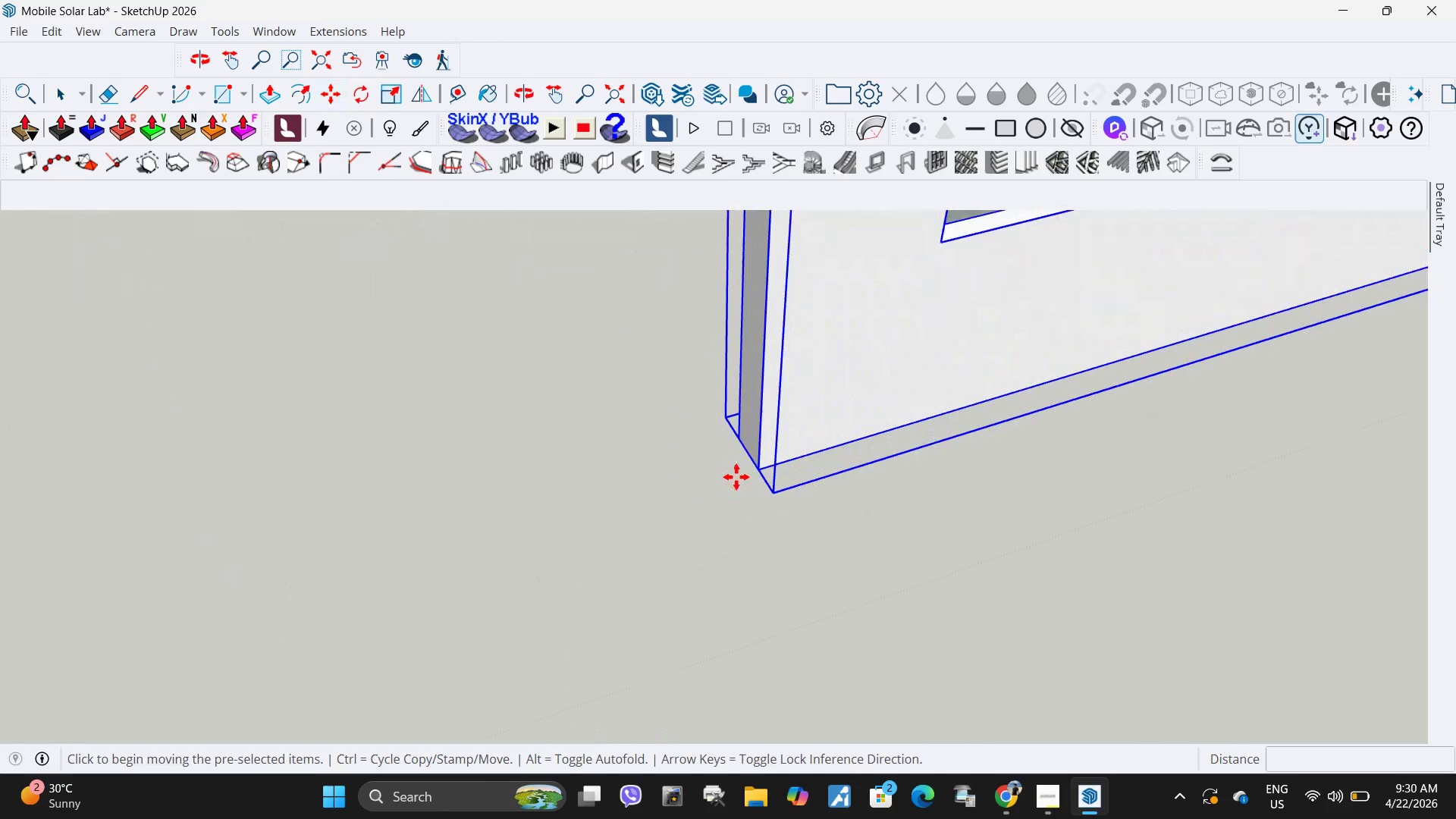 
key(M)
 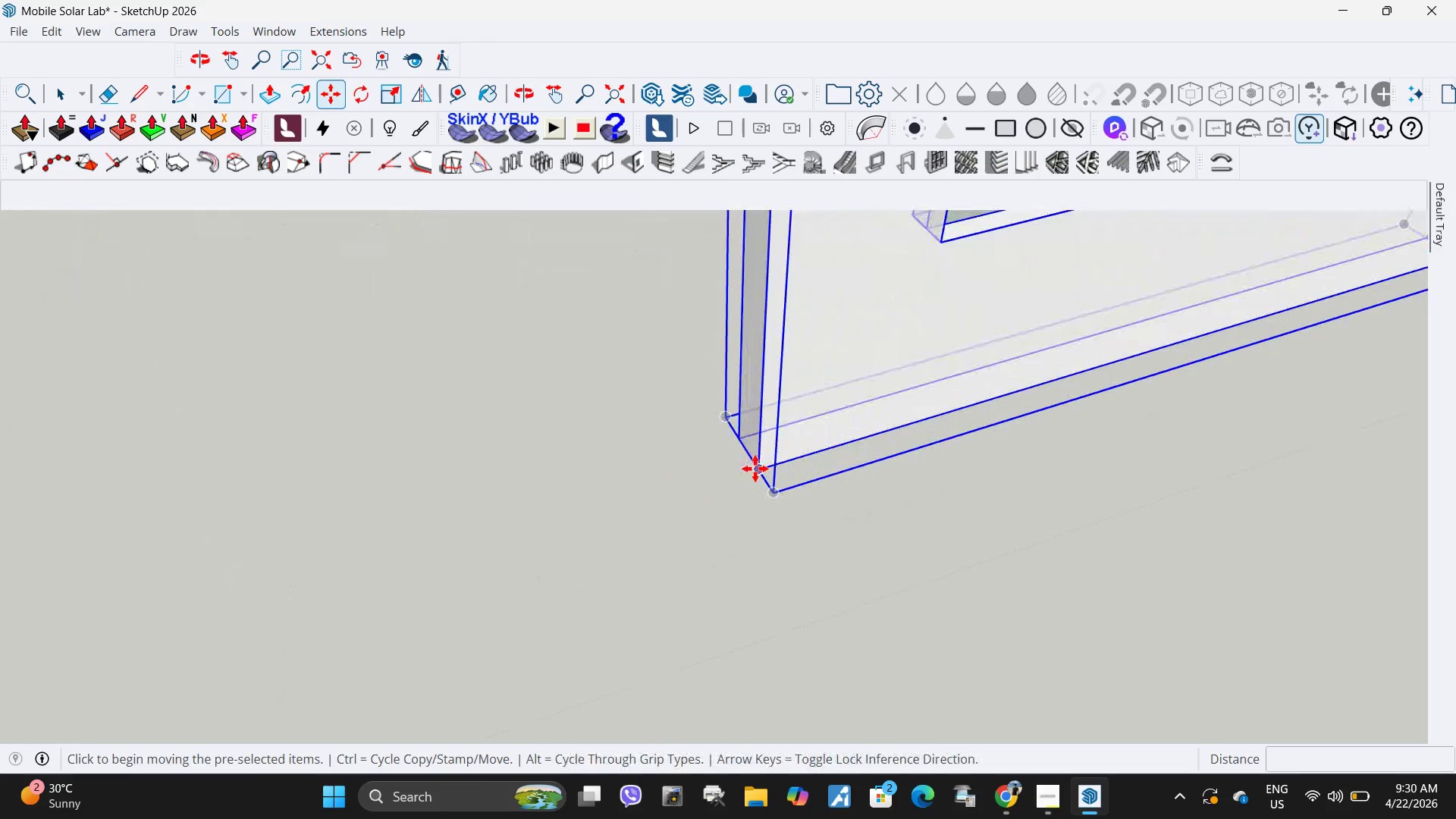 
left_click([755, 469])
 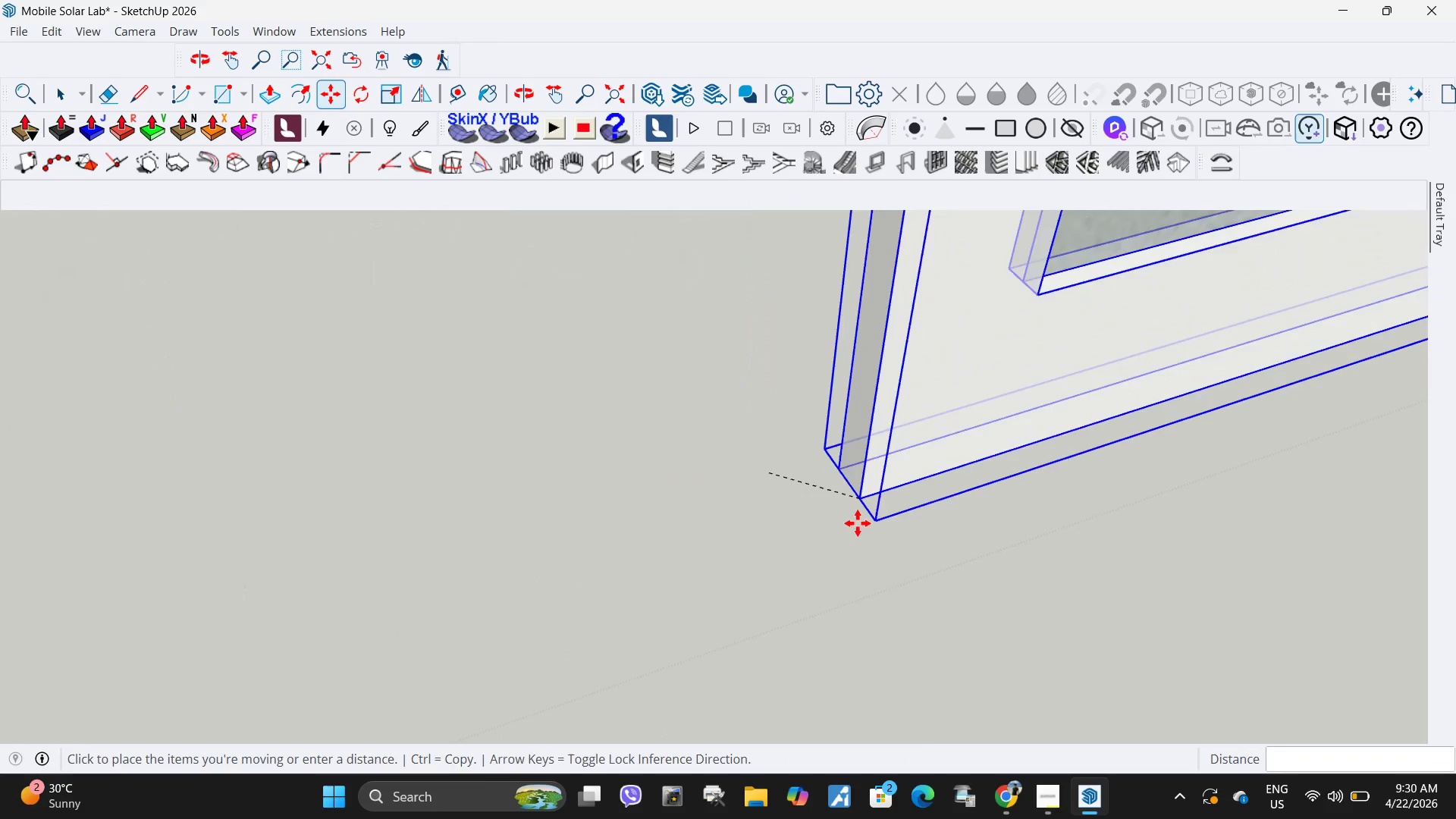 
scroll: coordinate [887, 516], scroll_direction: down, amount: 25.0
 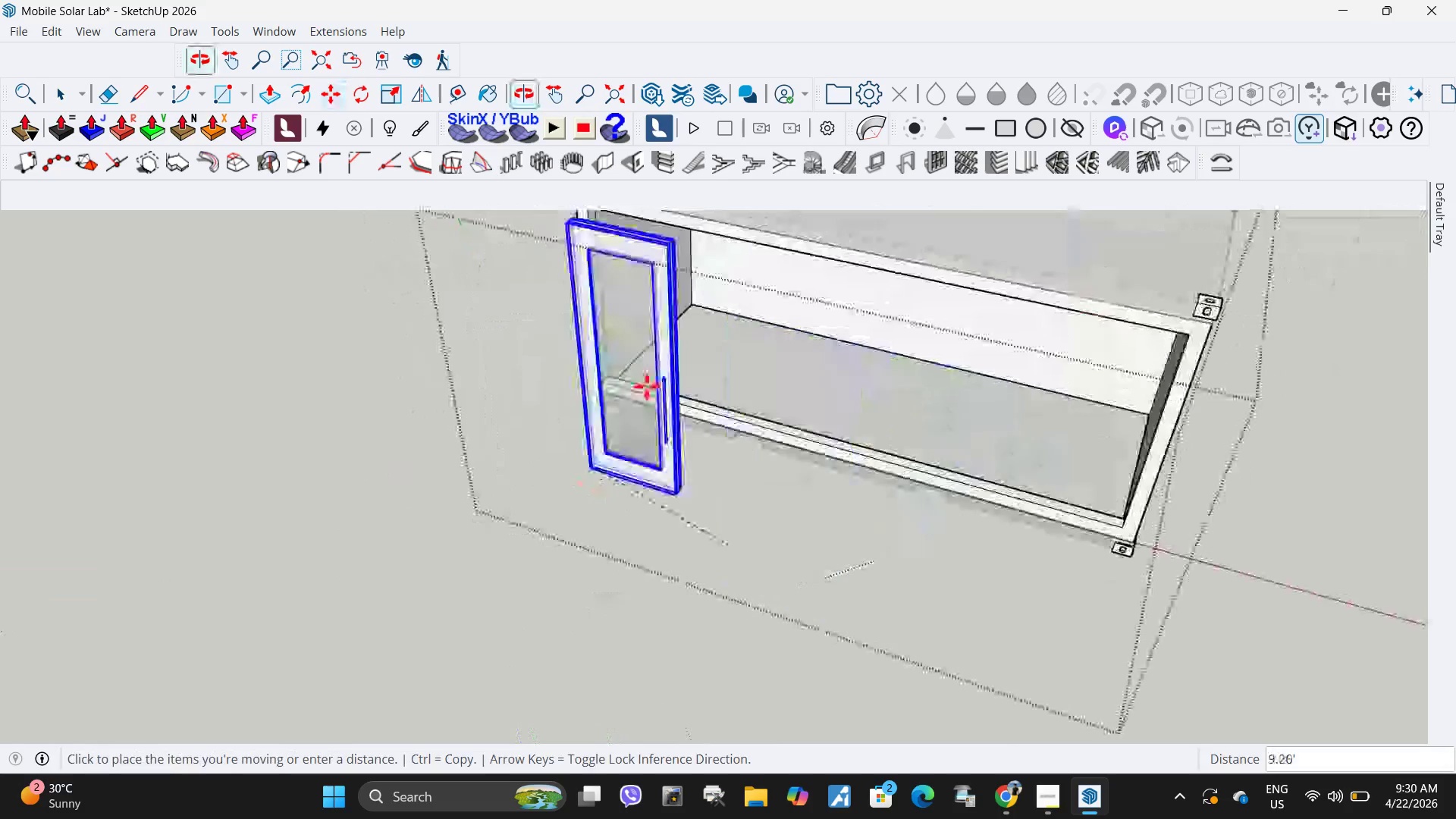 
scroll: coordinate [548, 392], scroll_direction: up, amount: 17.0
 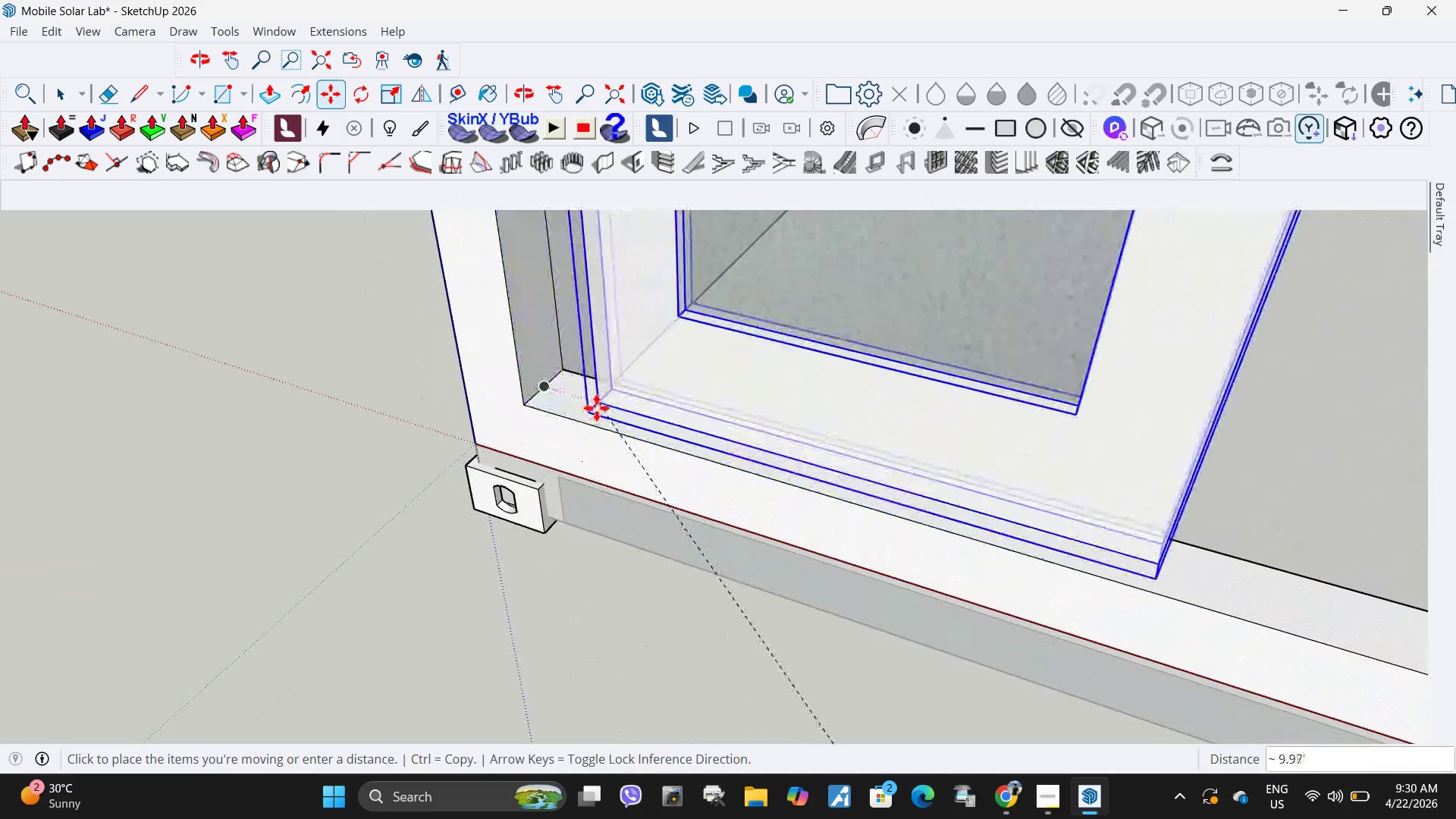 
left_click([597, 410])
 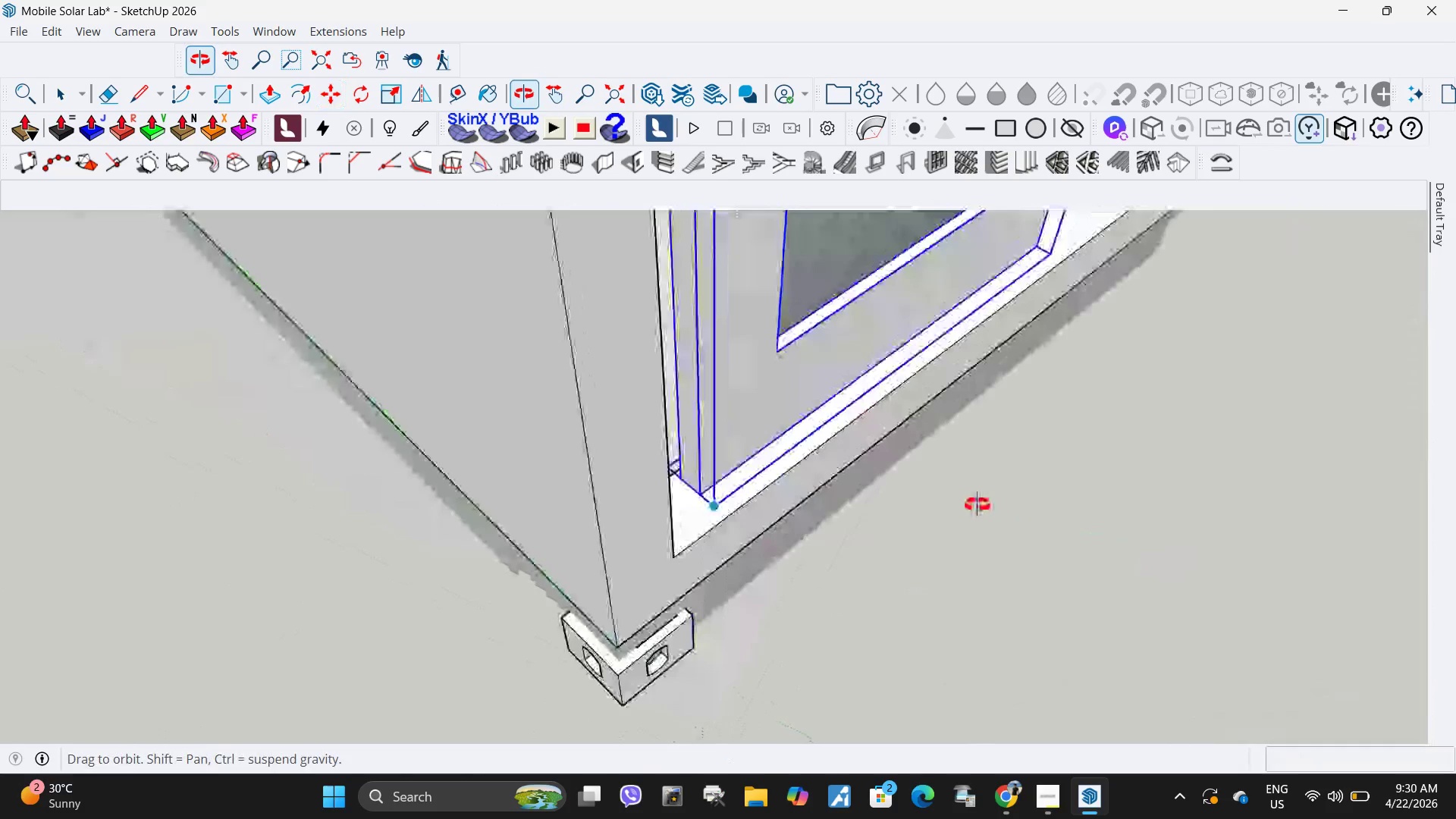 
scroll: coordinate [676, 488], scroll_direction: up, amount: 6.0
 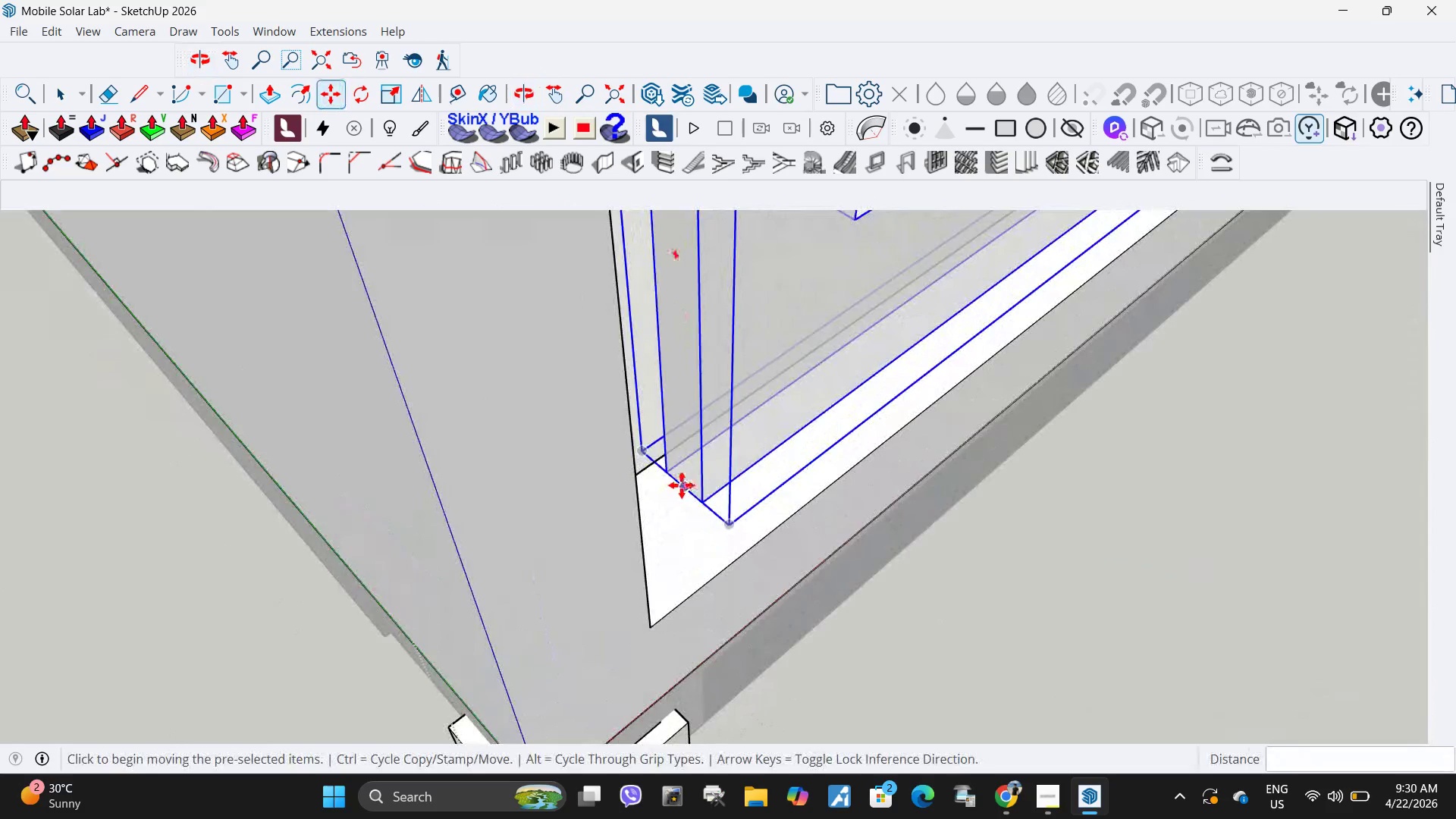 
left_click([682, 485])
 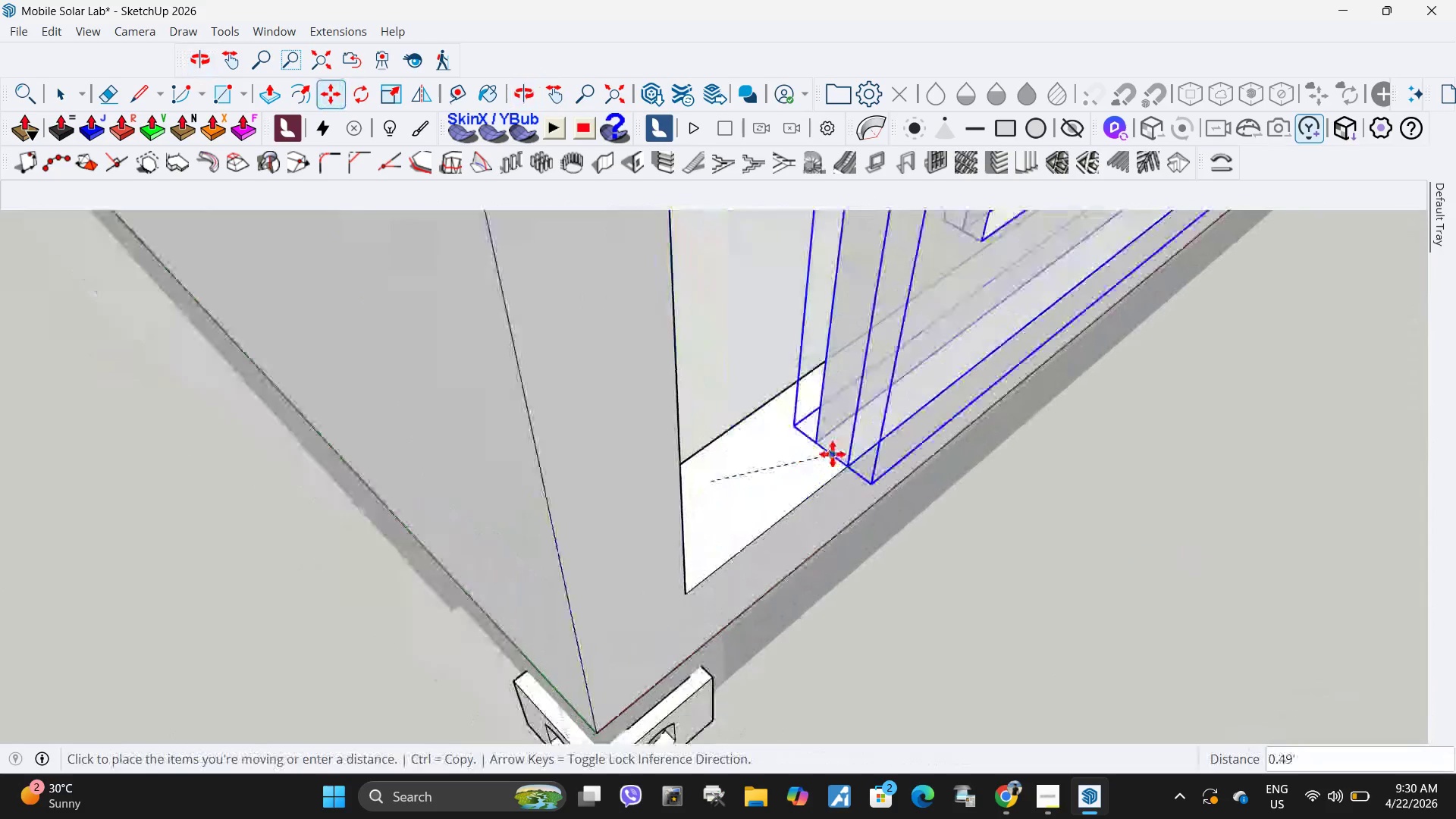 
scroll: coordinate [833, 454], scroll_direction: down, amount: 3.0
 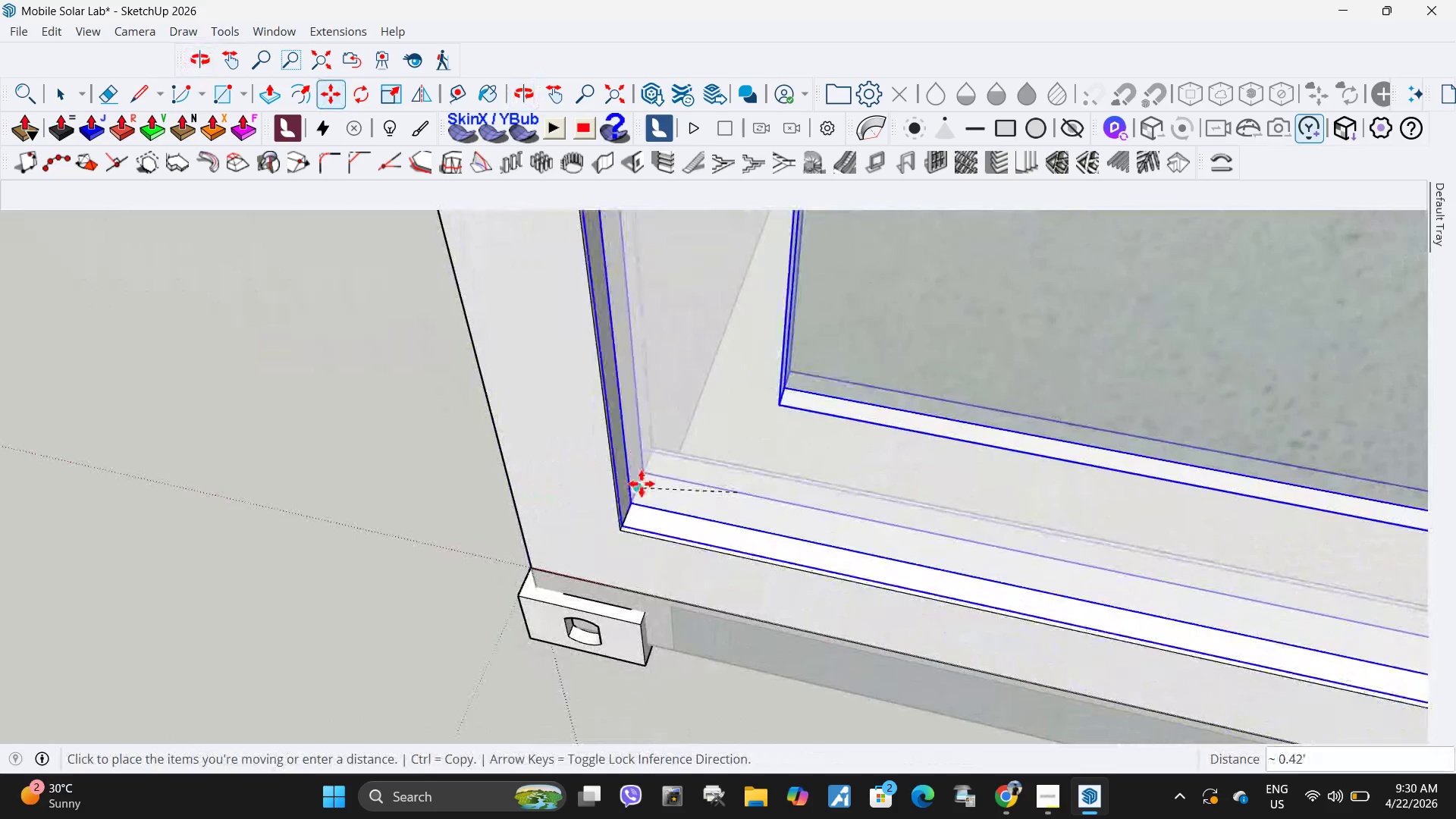 
left_click([636, 488])
 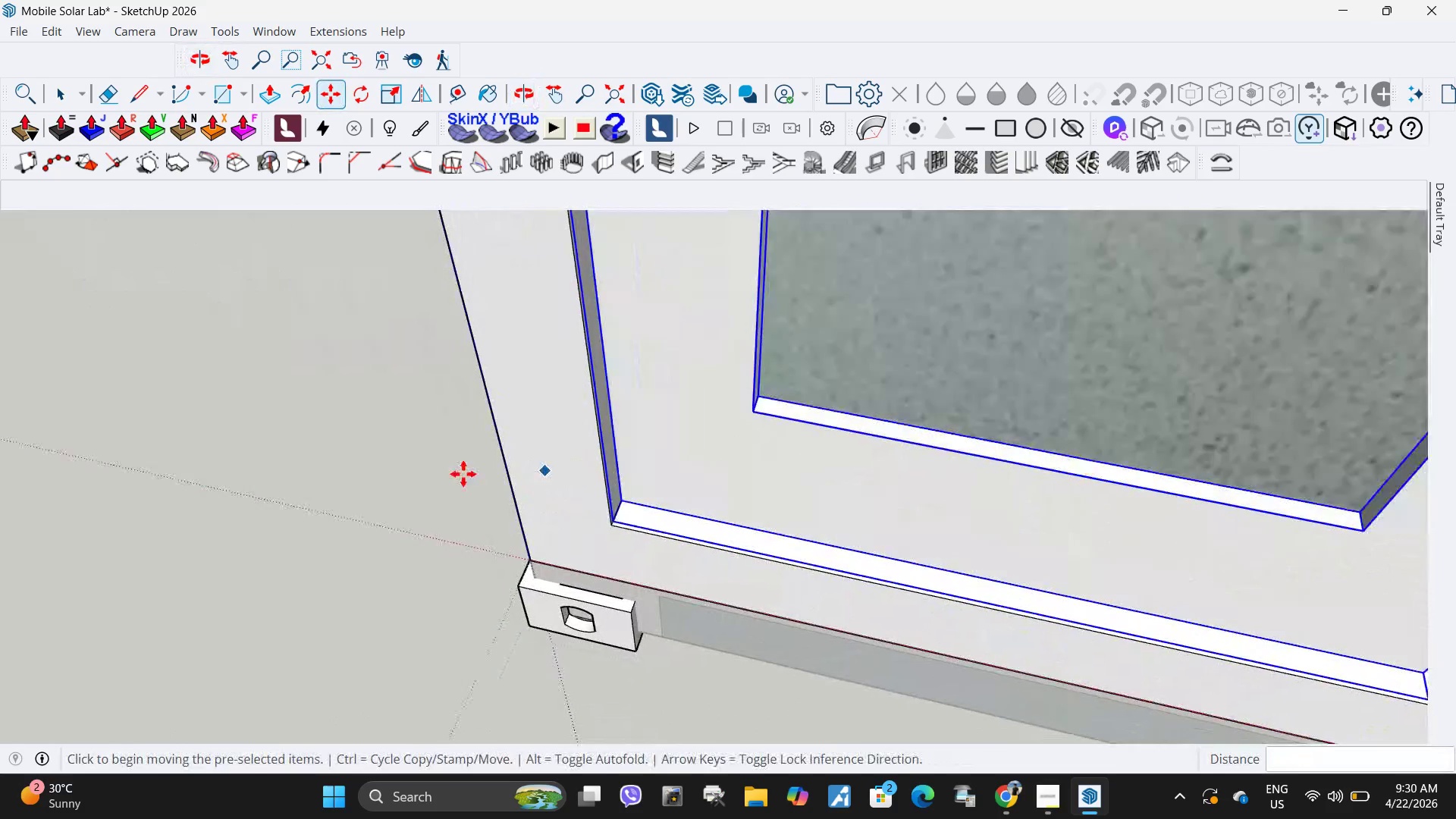 
key(Space)
 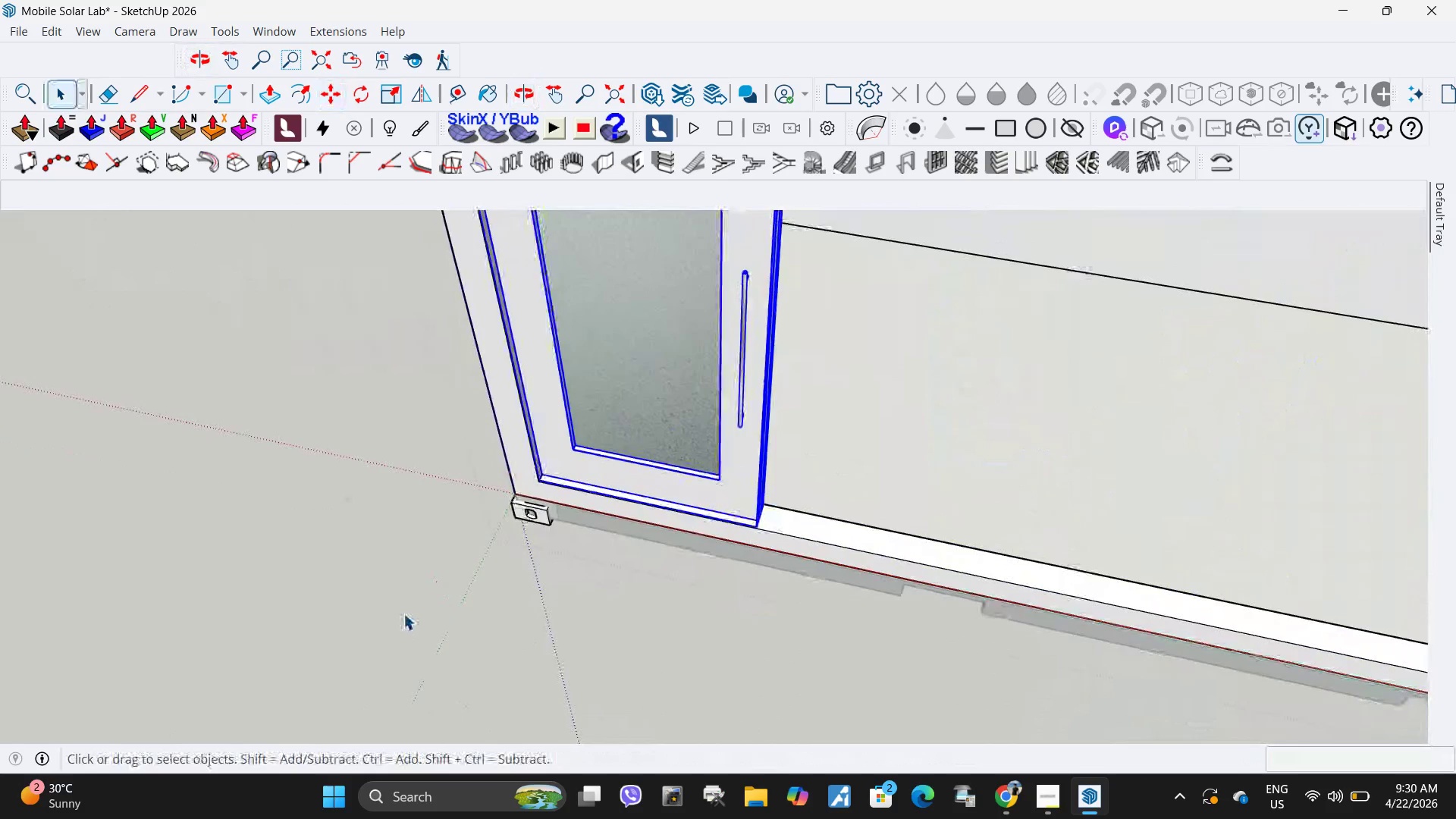 
scroll: coordinate [502, 485], scroll_direction: down, amount: 17.0
 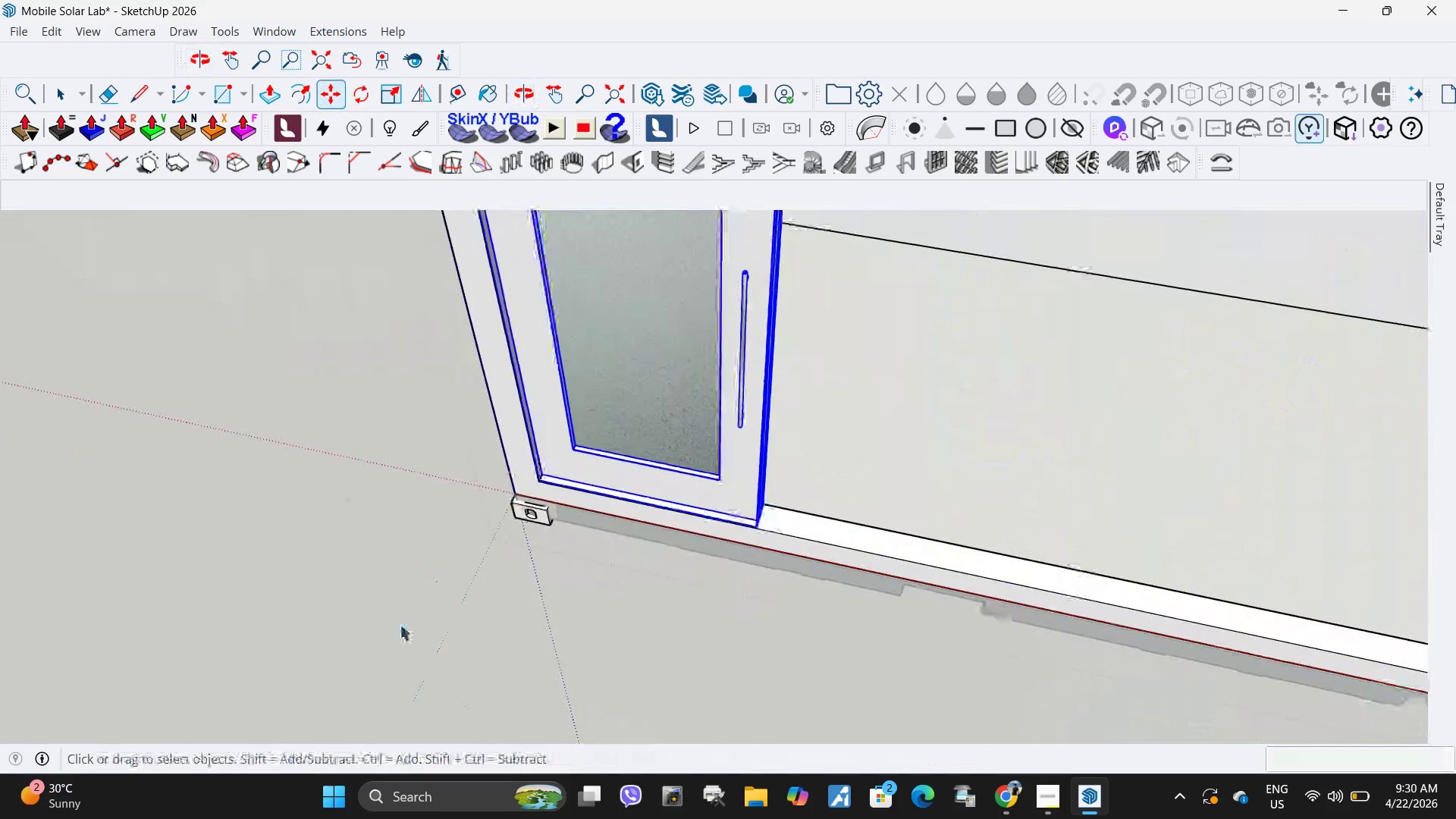 
left_click([403, 613])
 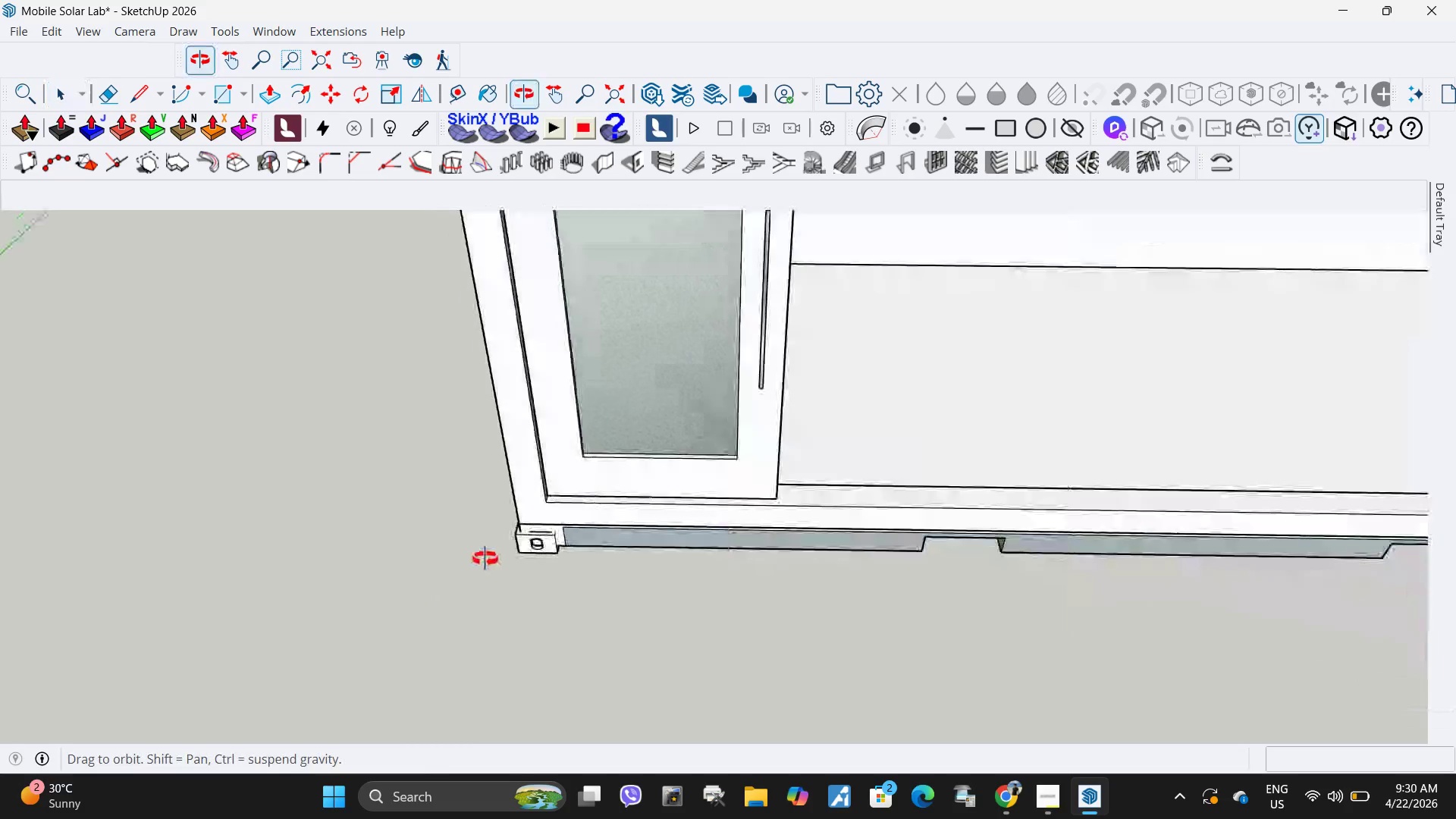 
scroll: coordinate [510, 610], scroll_direction: down, amount: 11.0
 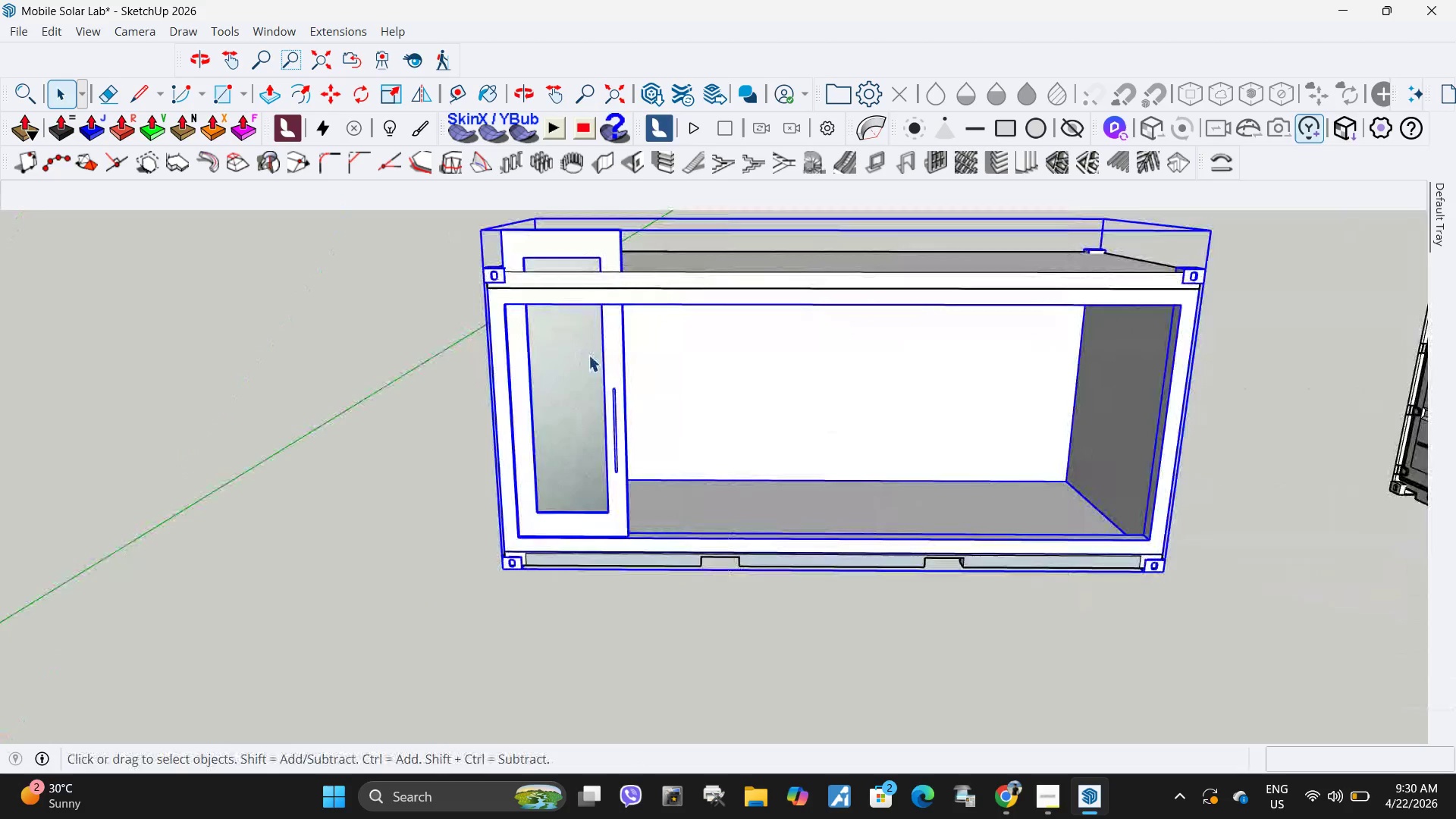 
double_click([588, 356])
 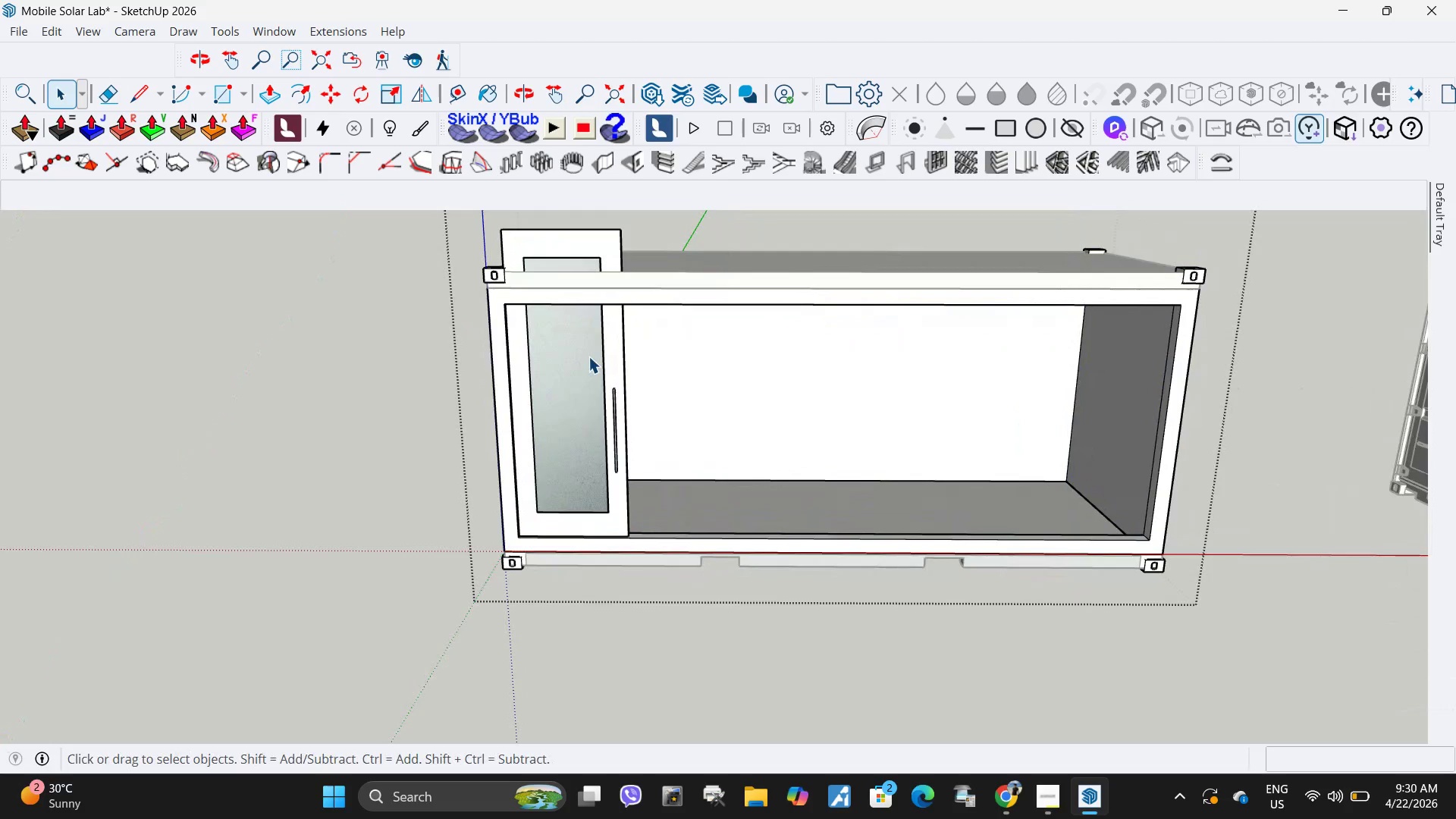 
triple_click([588, 356])
 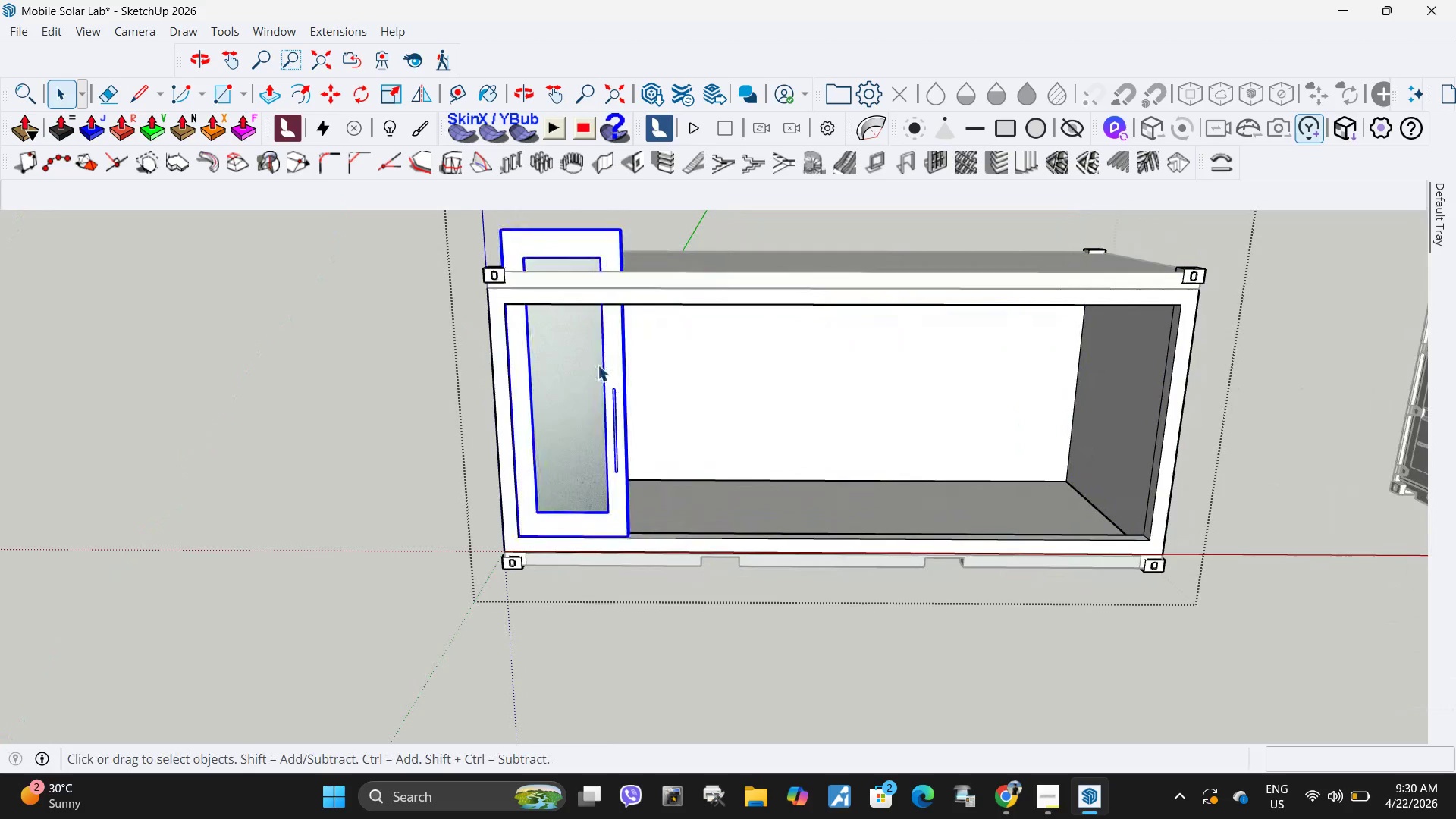 
triple_click([598, 365])
 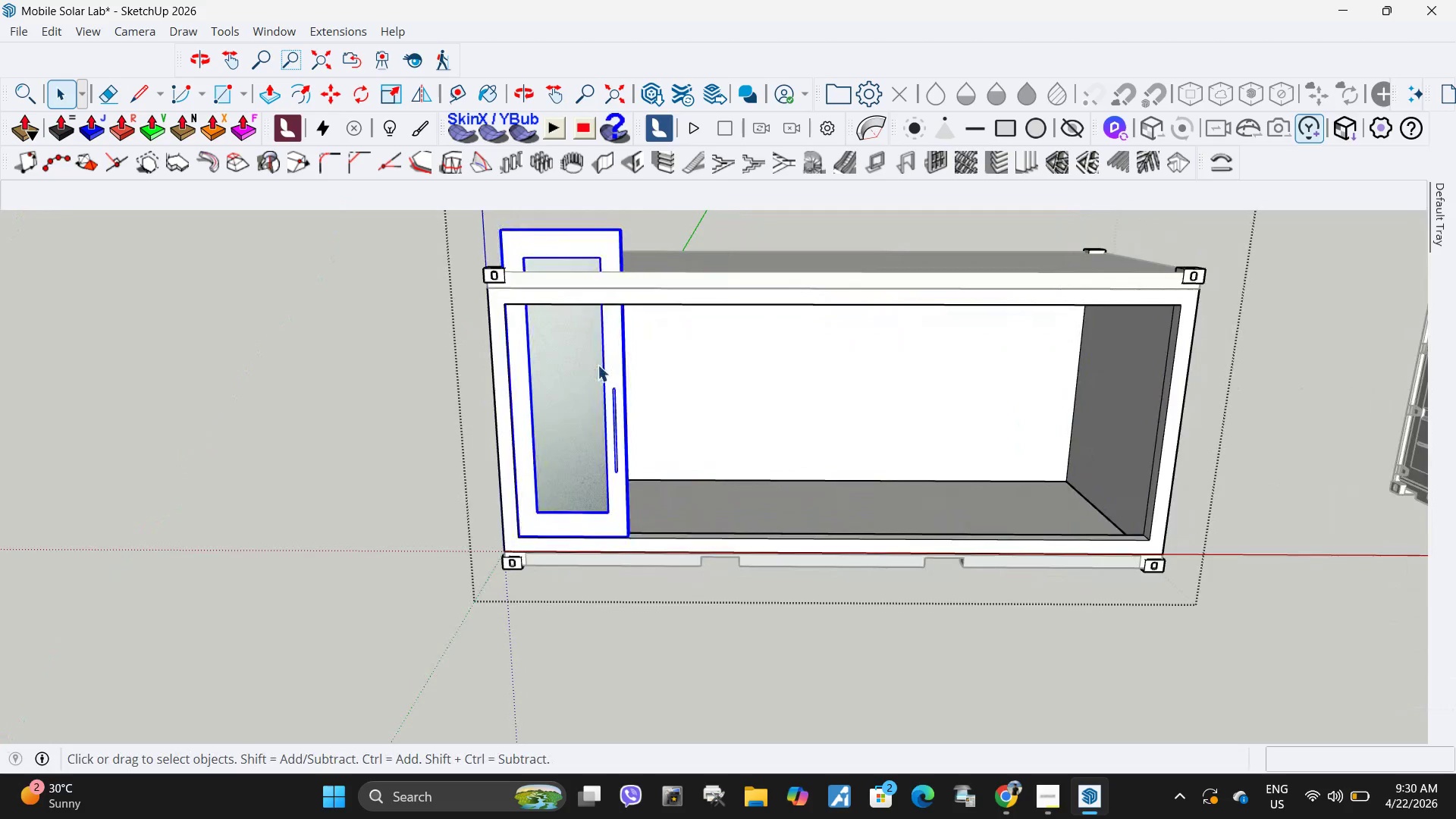 
triple_click([598, 365])
 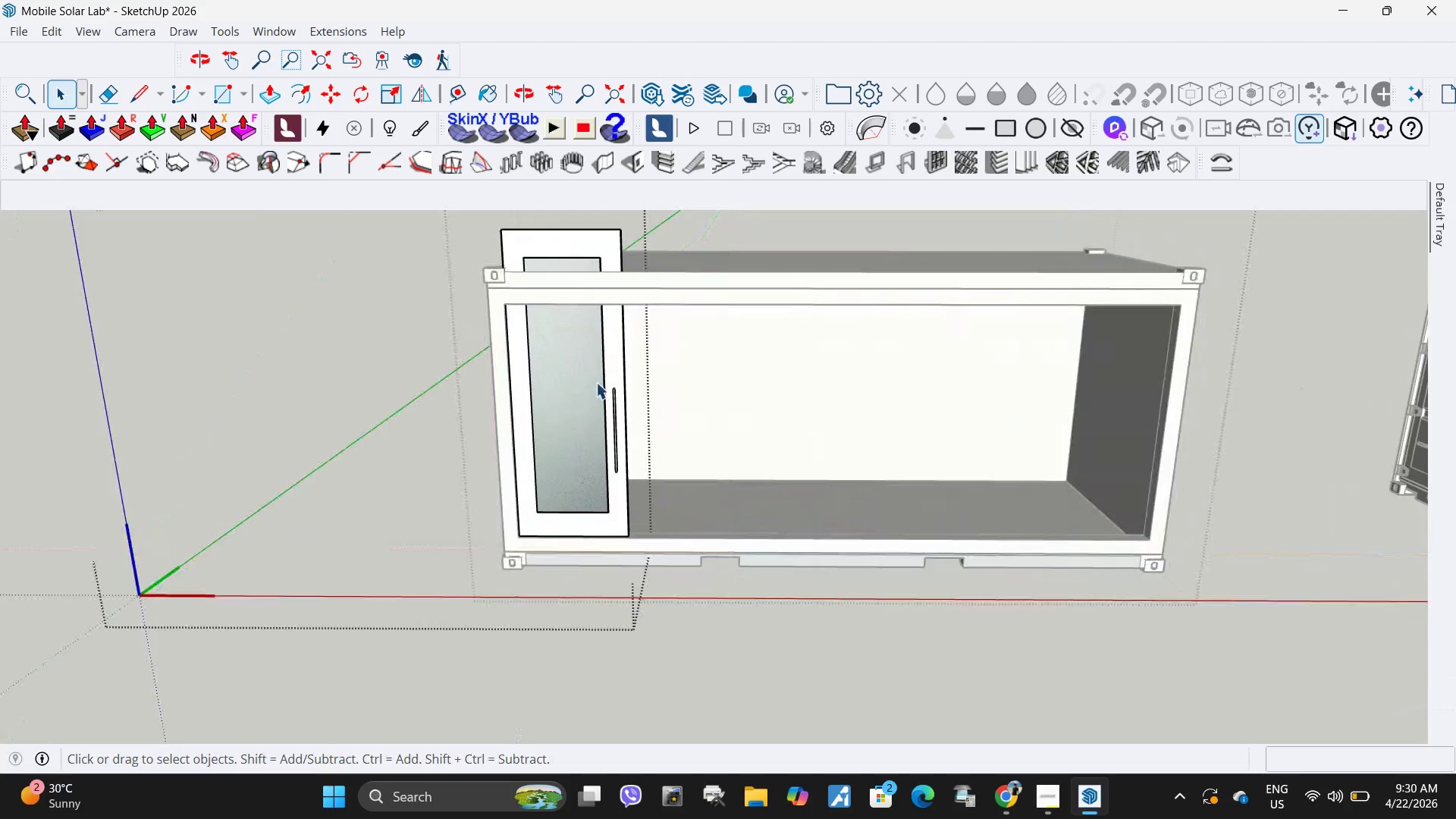 
scroll: coordinate [598, 397], scroll_direction: down, amount: 4.0
 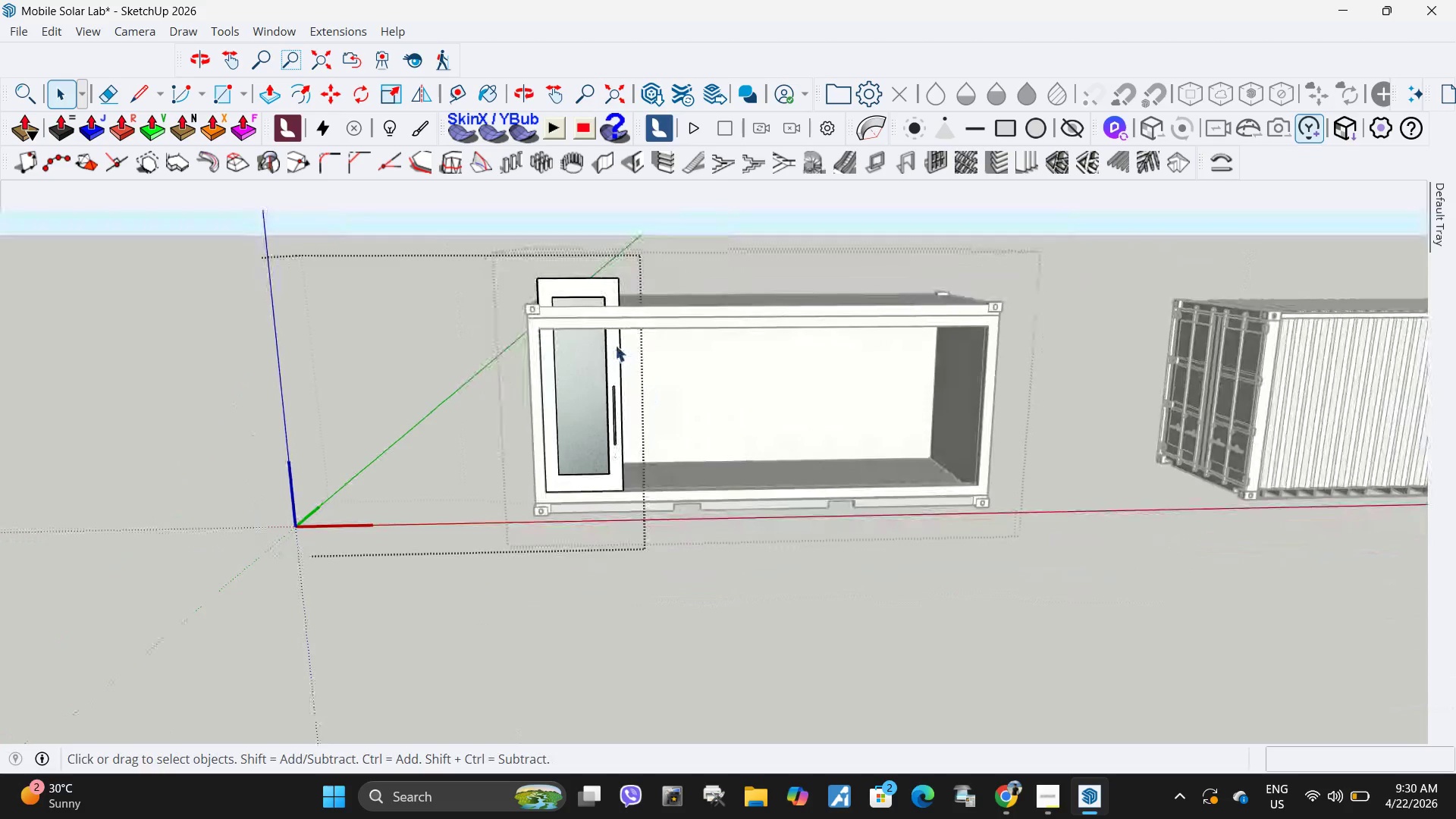 
left_click([615, 345])
 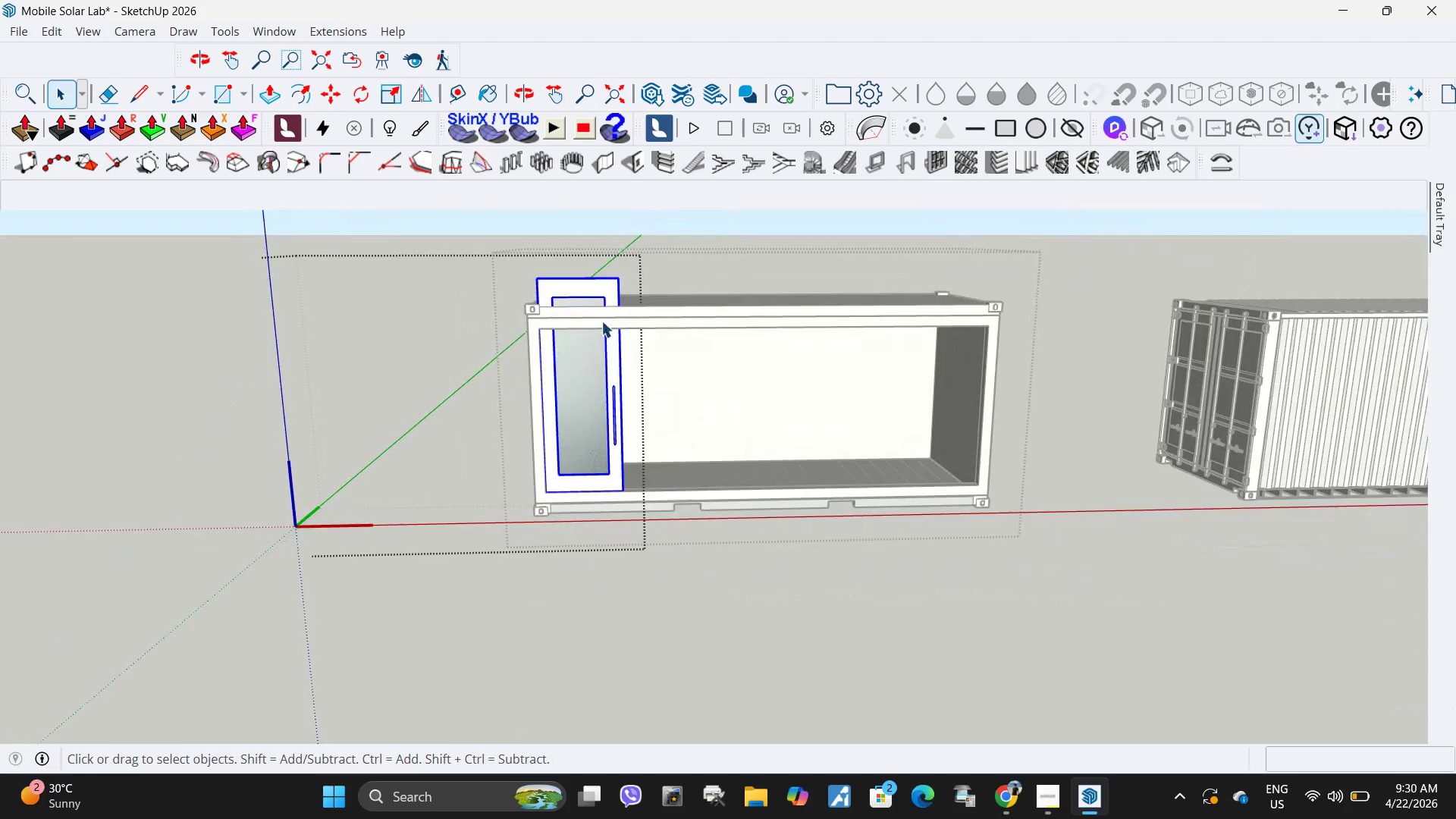 
double_click([582, 284])
 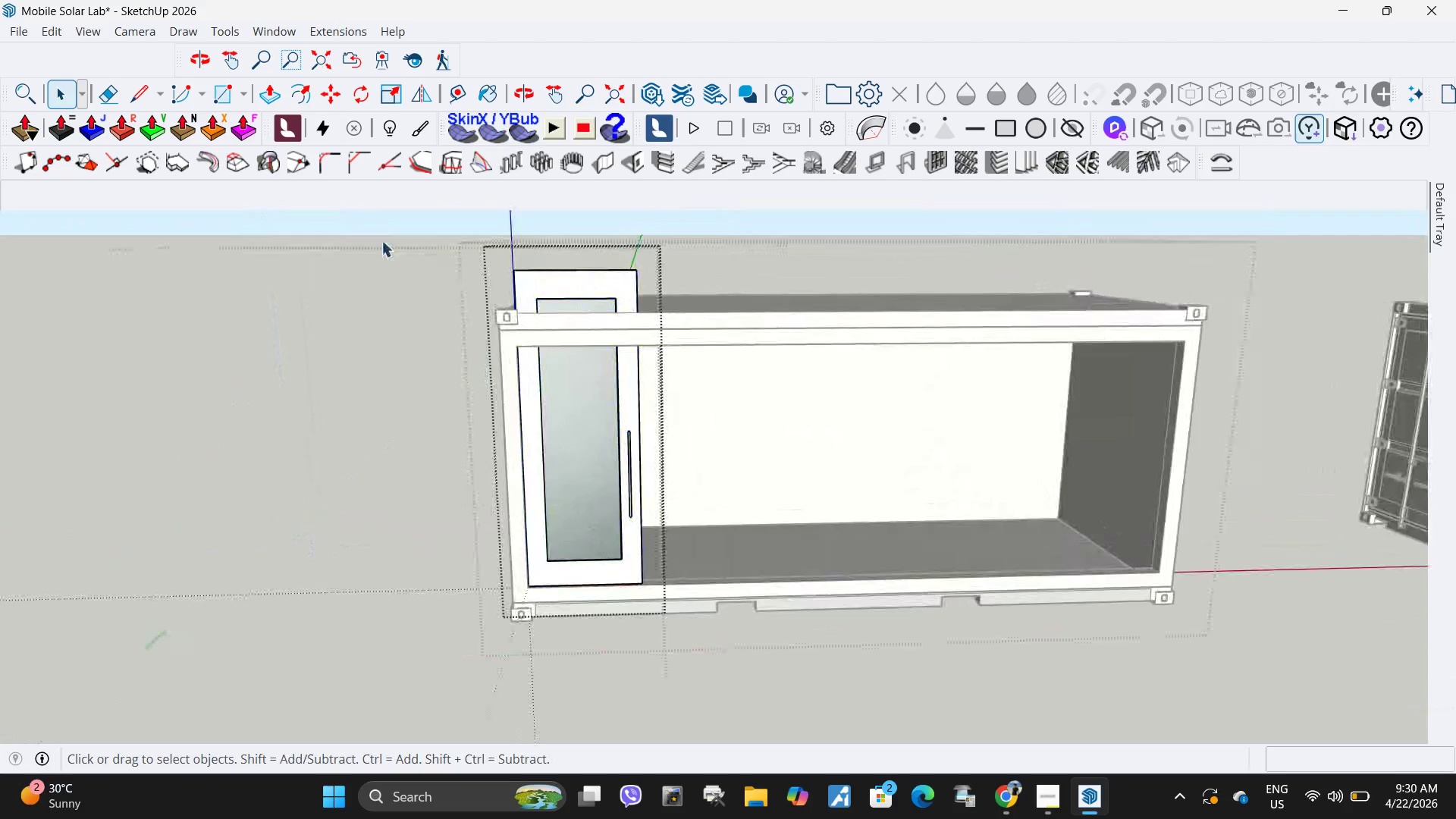 
scroll: coordinate [581, 292], scroll_direction: up, amount: 4.0
 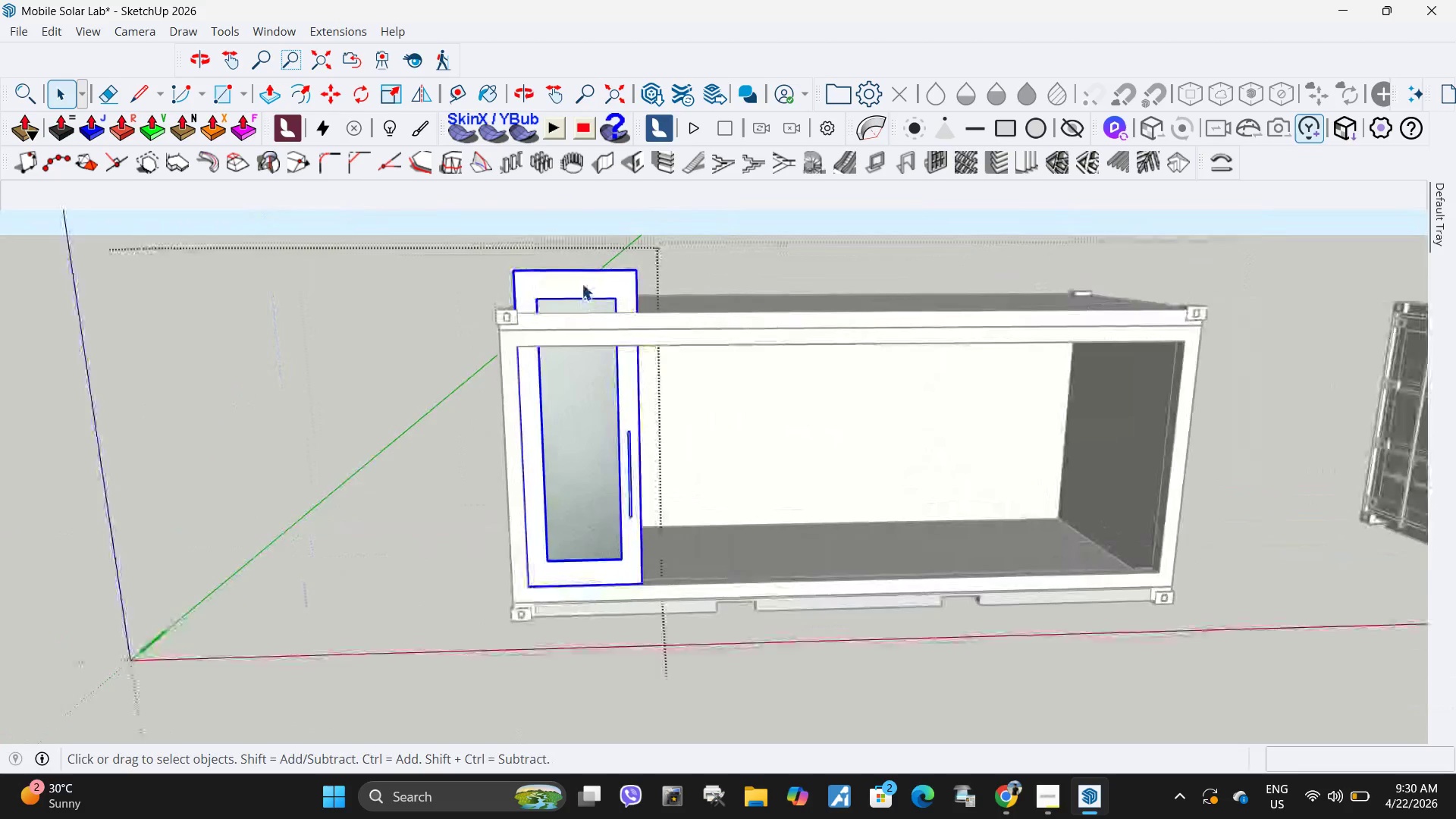 
left_click_drag(start_coordinate=[381, 240], to_coordinate=[810, 328])
 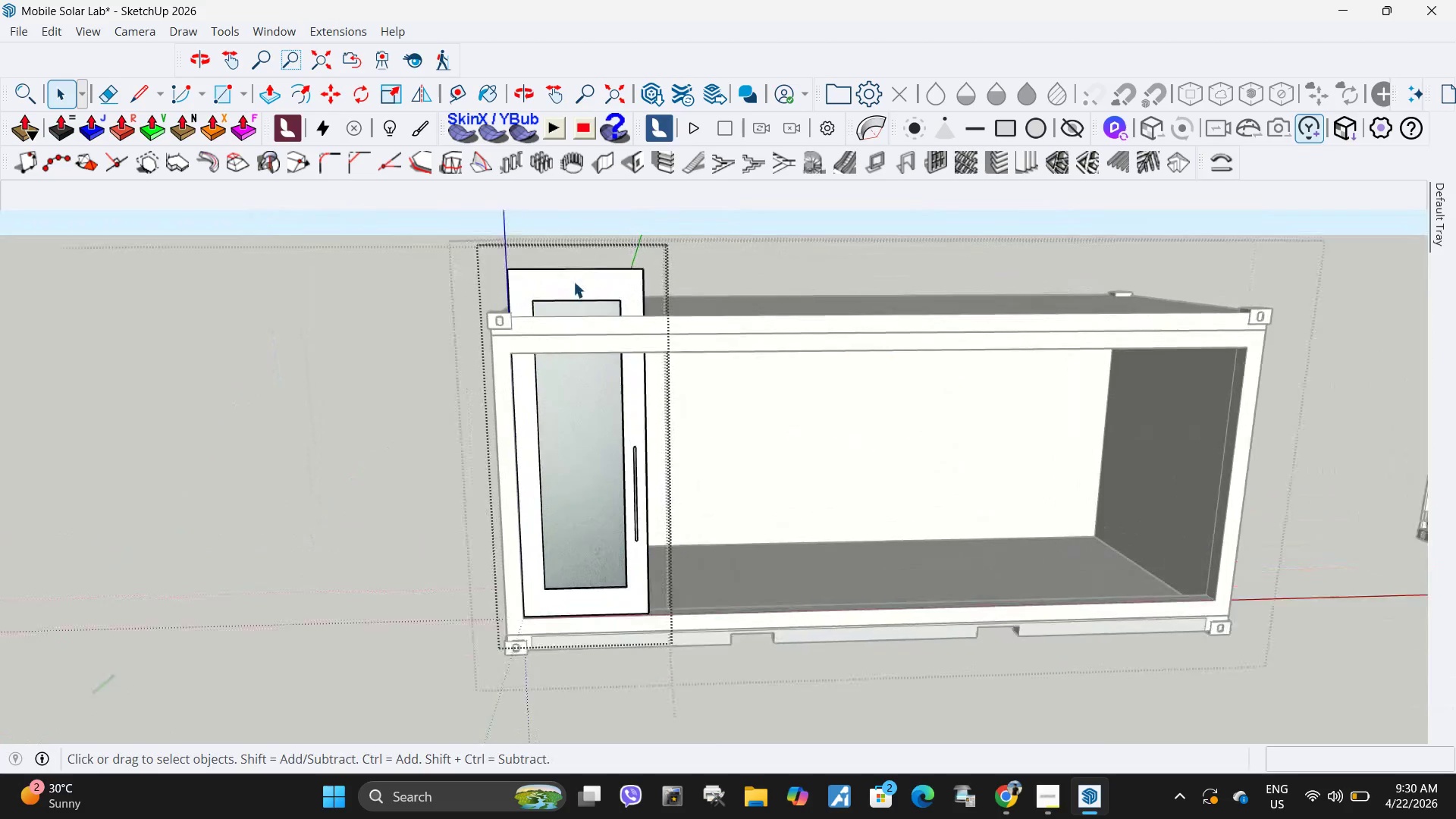 
double_click([573, 281])
 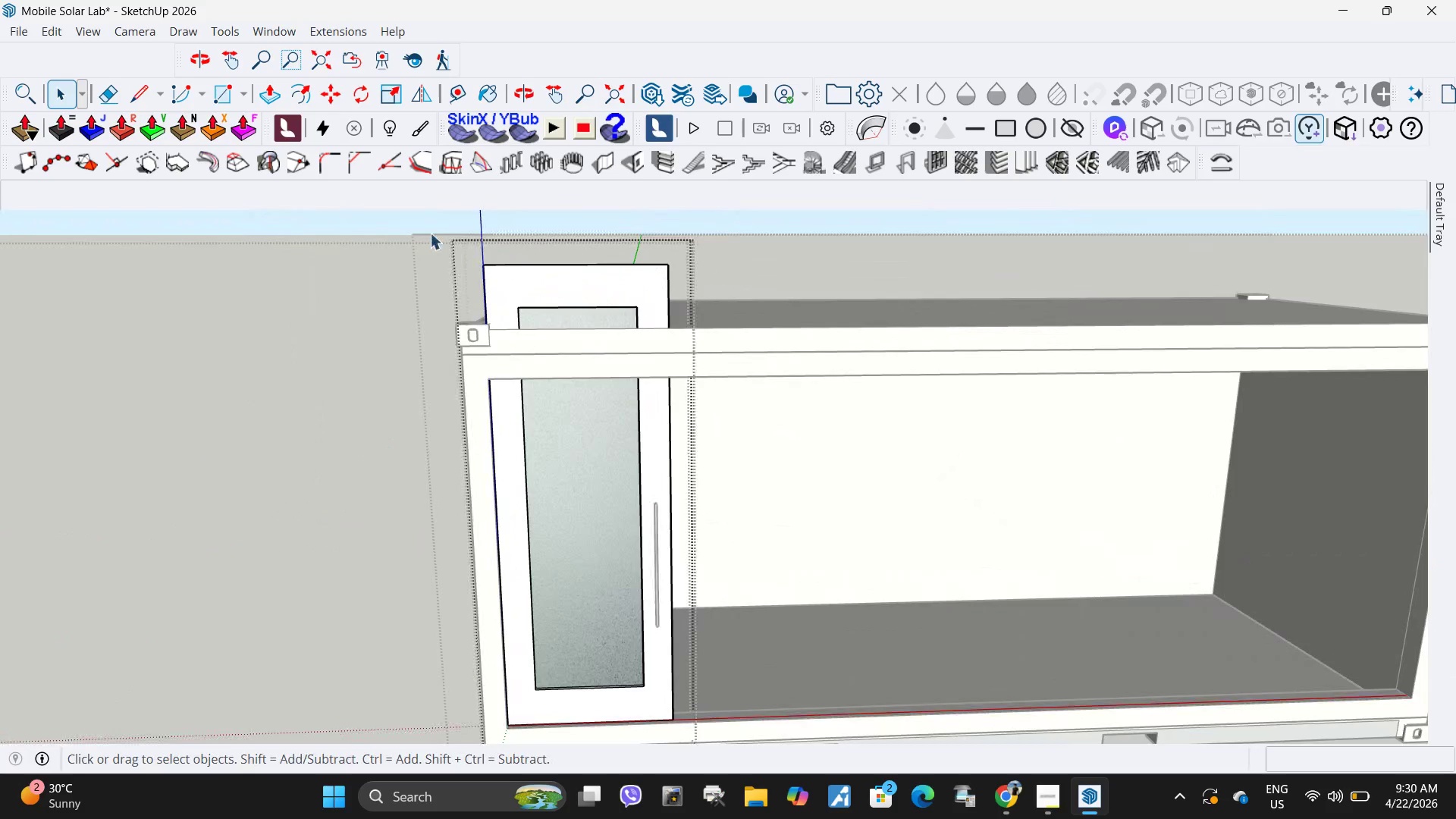 
scroll: coordinate [573, 281], scroll_direction: up, amount: 4.0
 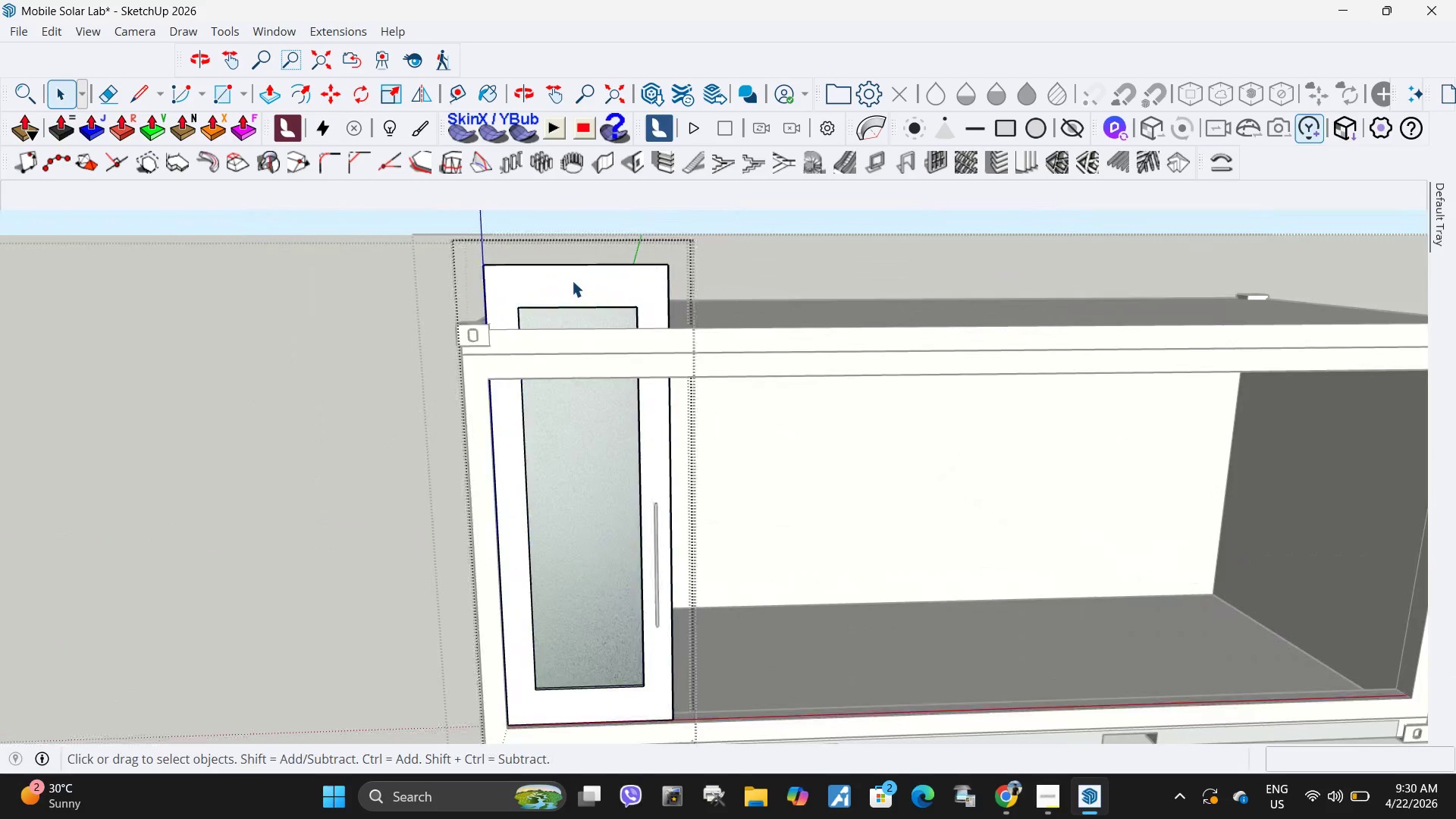 
left_click_drag(start_coordinate=[430, 233], to_coordinate=[739, 312])
 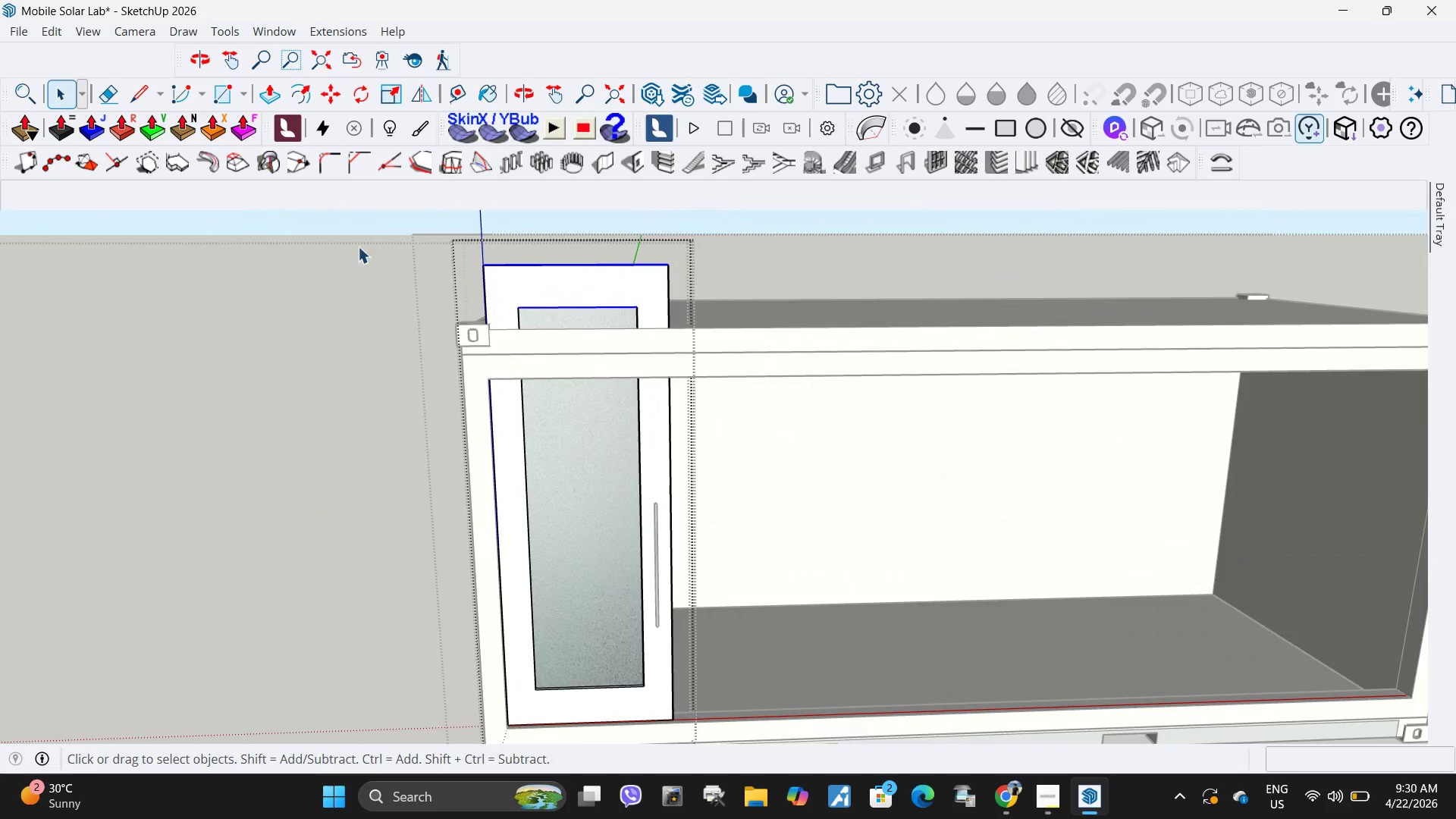 
left_click_drag(start_coordinate=[379, 244], to_coordinate=[932, 450])
 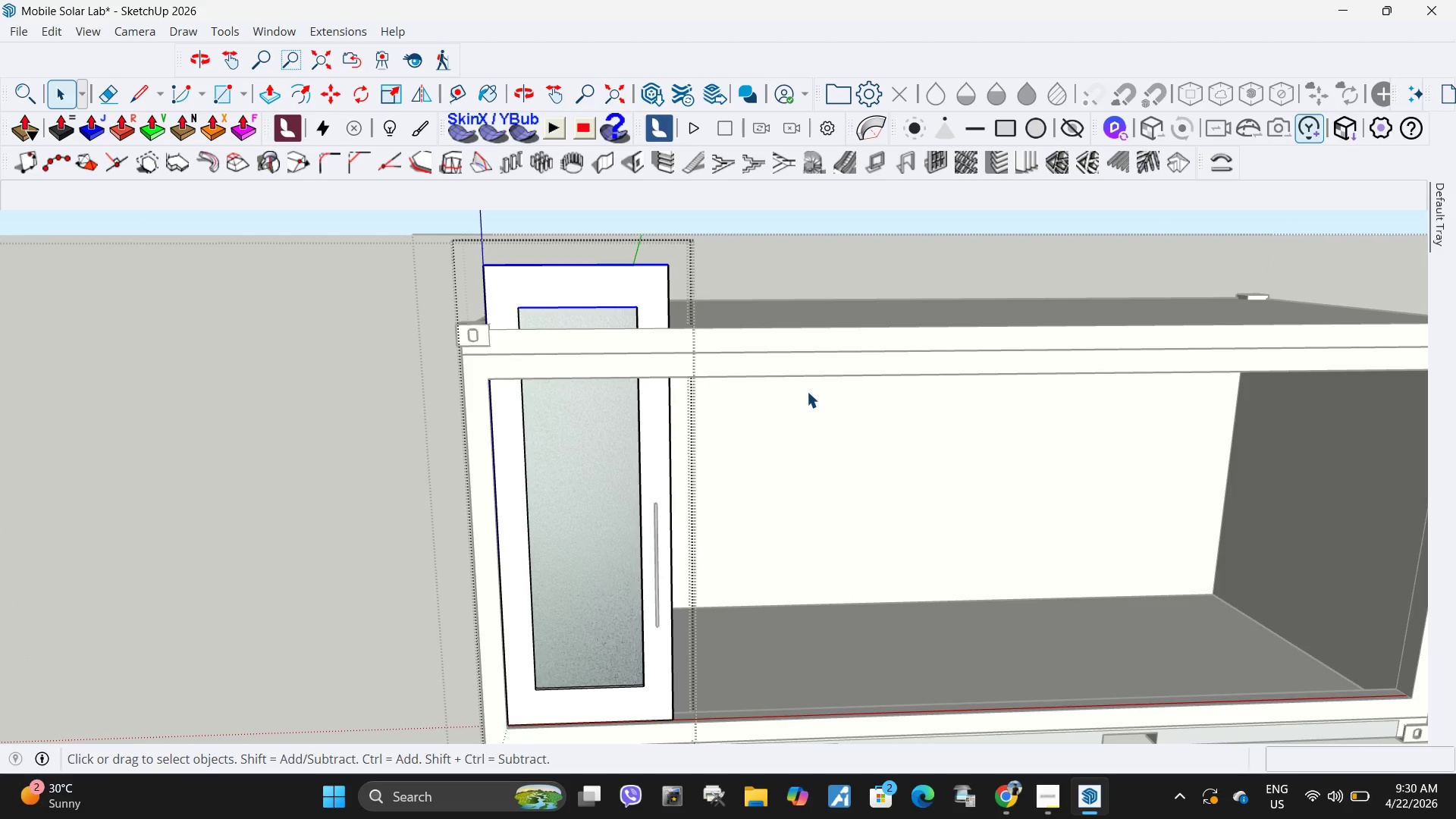 
key(M)
 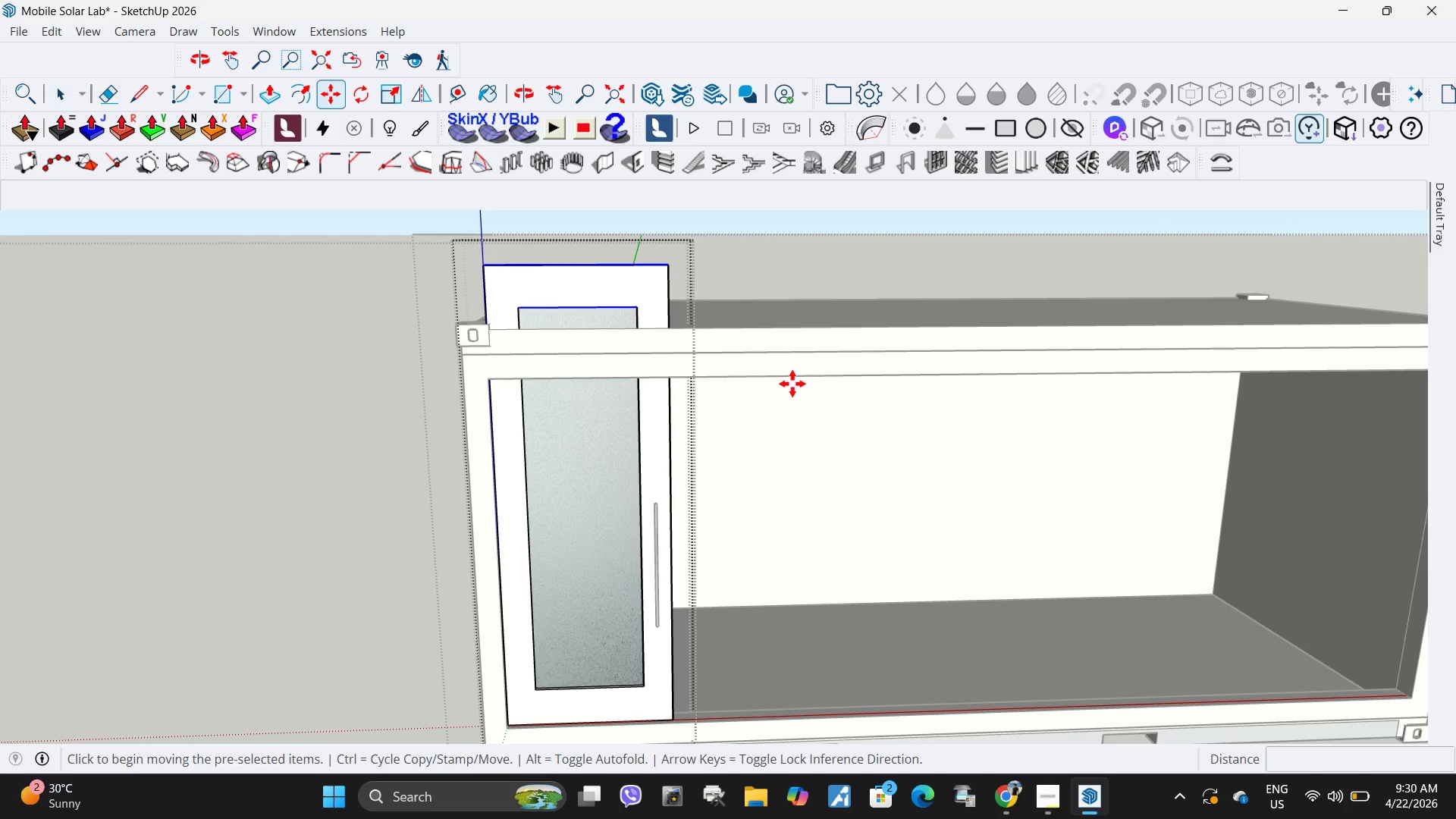 
left_click([792, 384])
 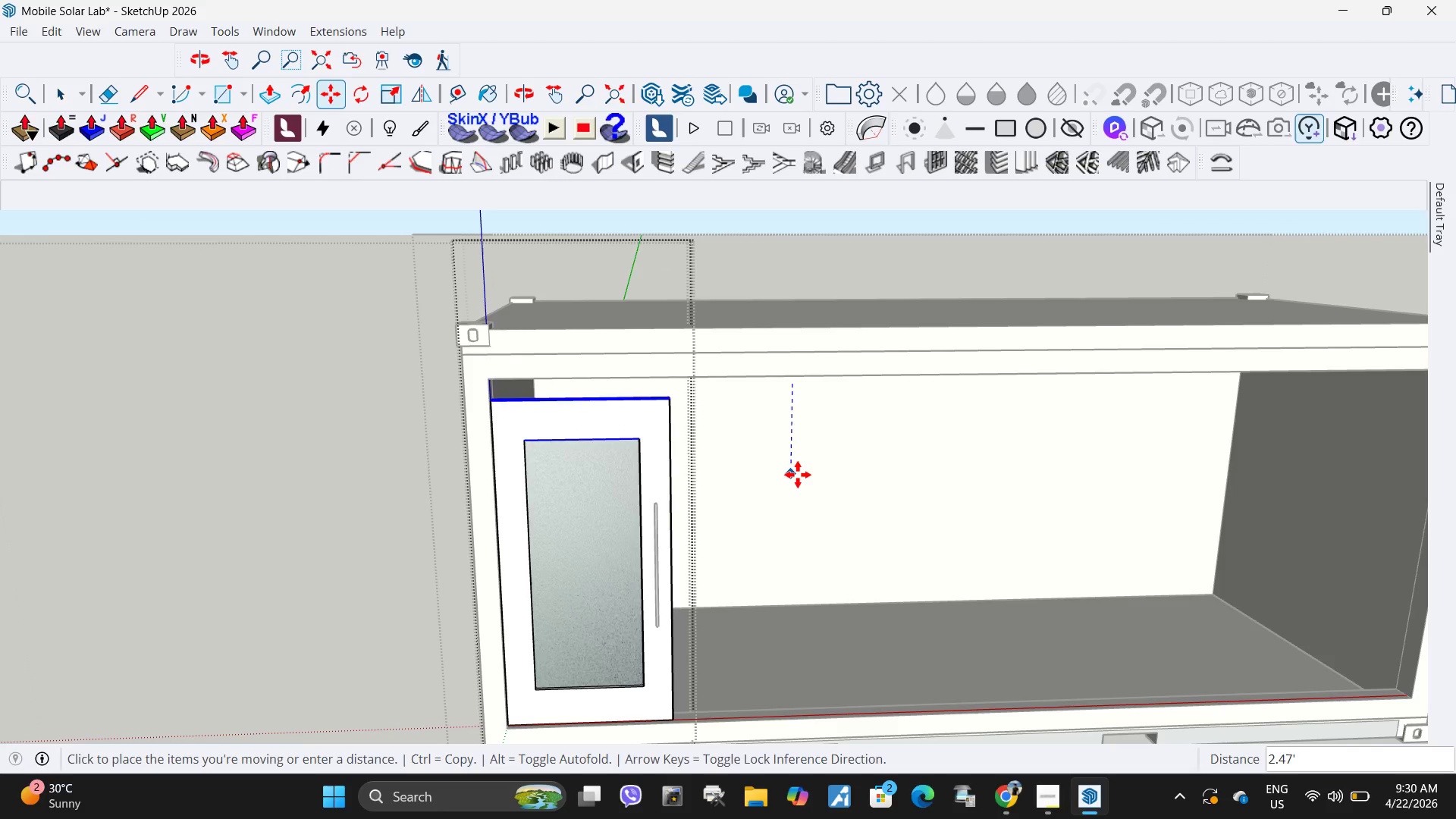 
left_click([798, 481])
 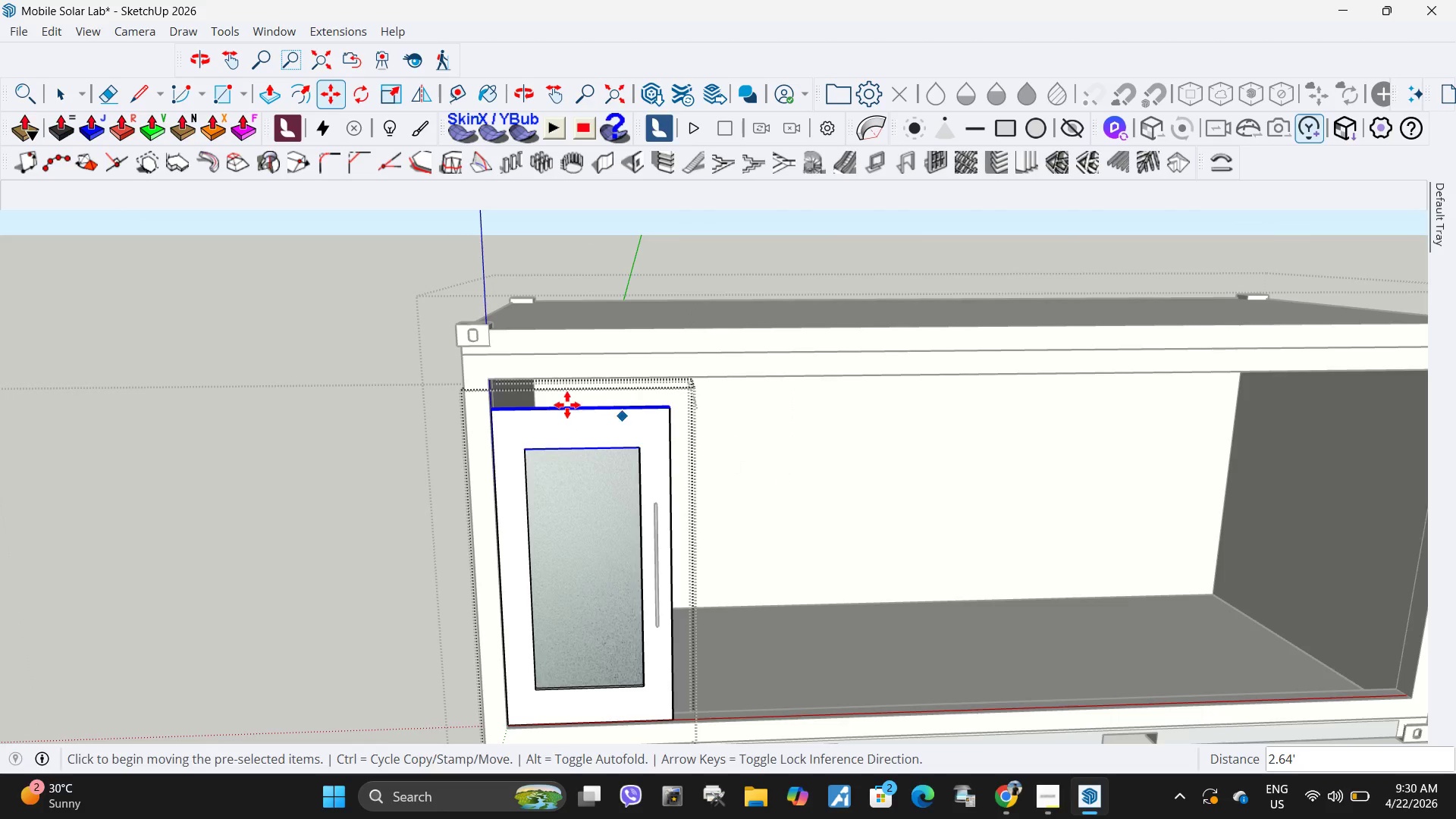 
scroll: coordinate [617, 437], scroll_direction: up, amount: 6.0
 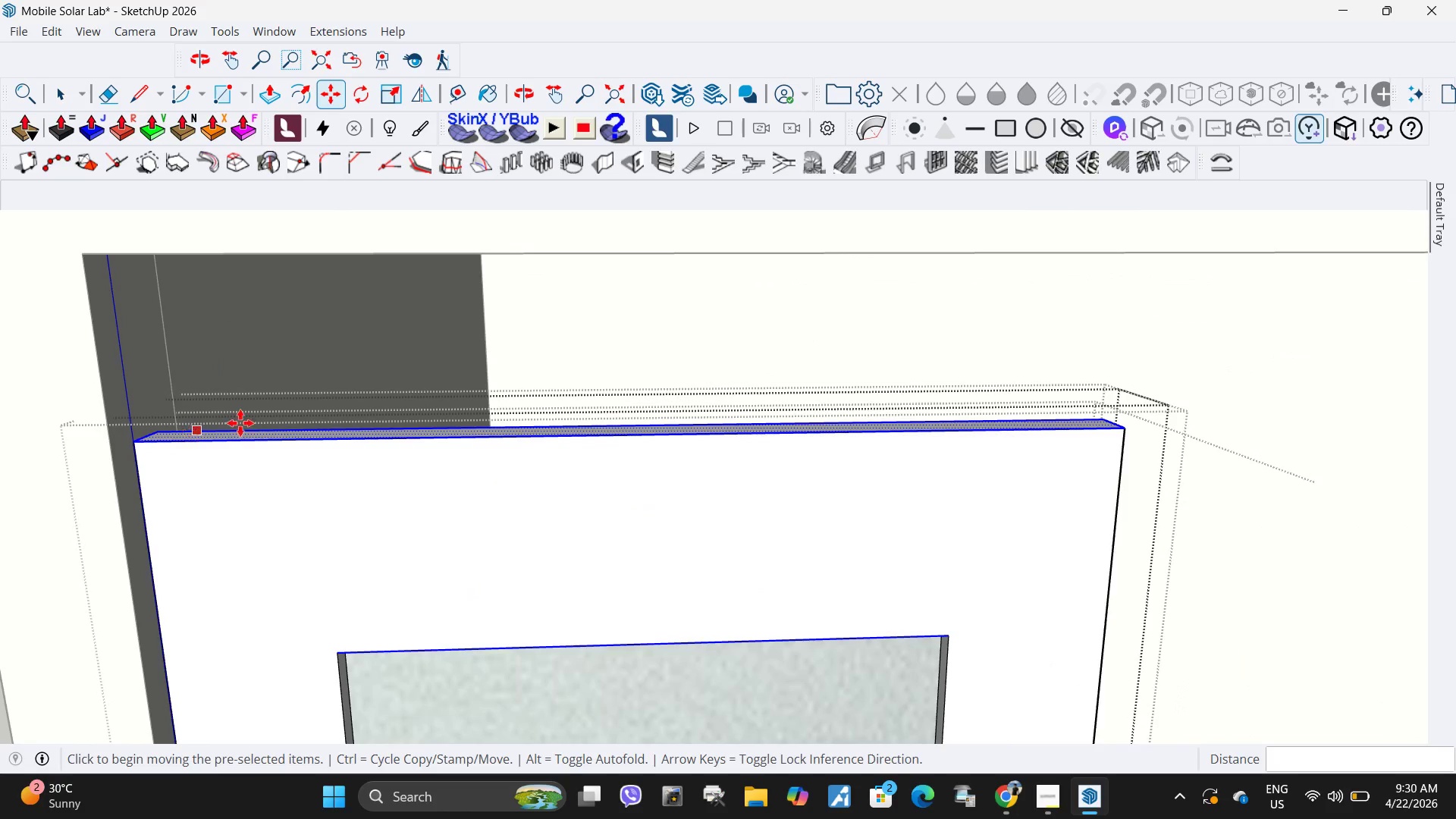 
scroll: coordinate [373, 498], scroll_direction: down, amount: 3.0
 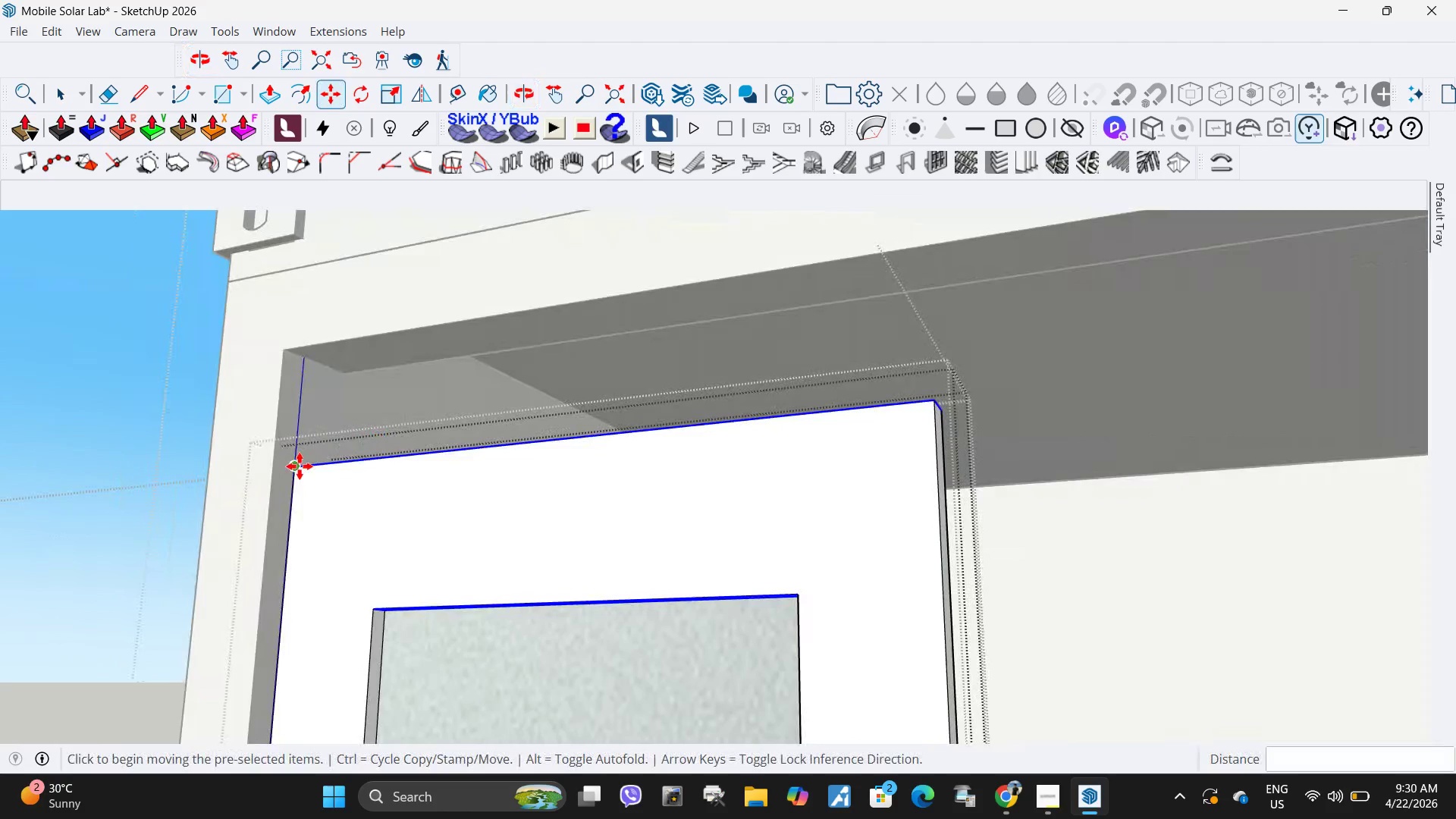 
left_click([300, 468])
 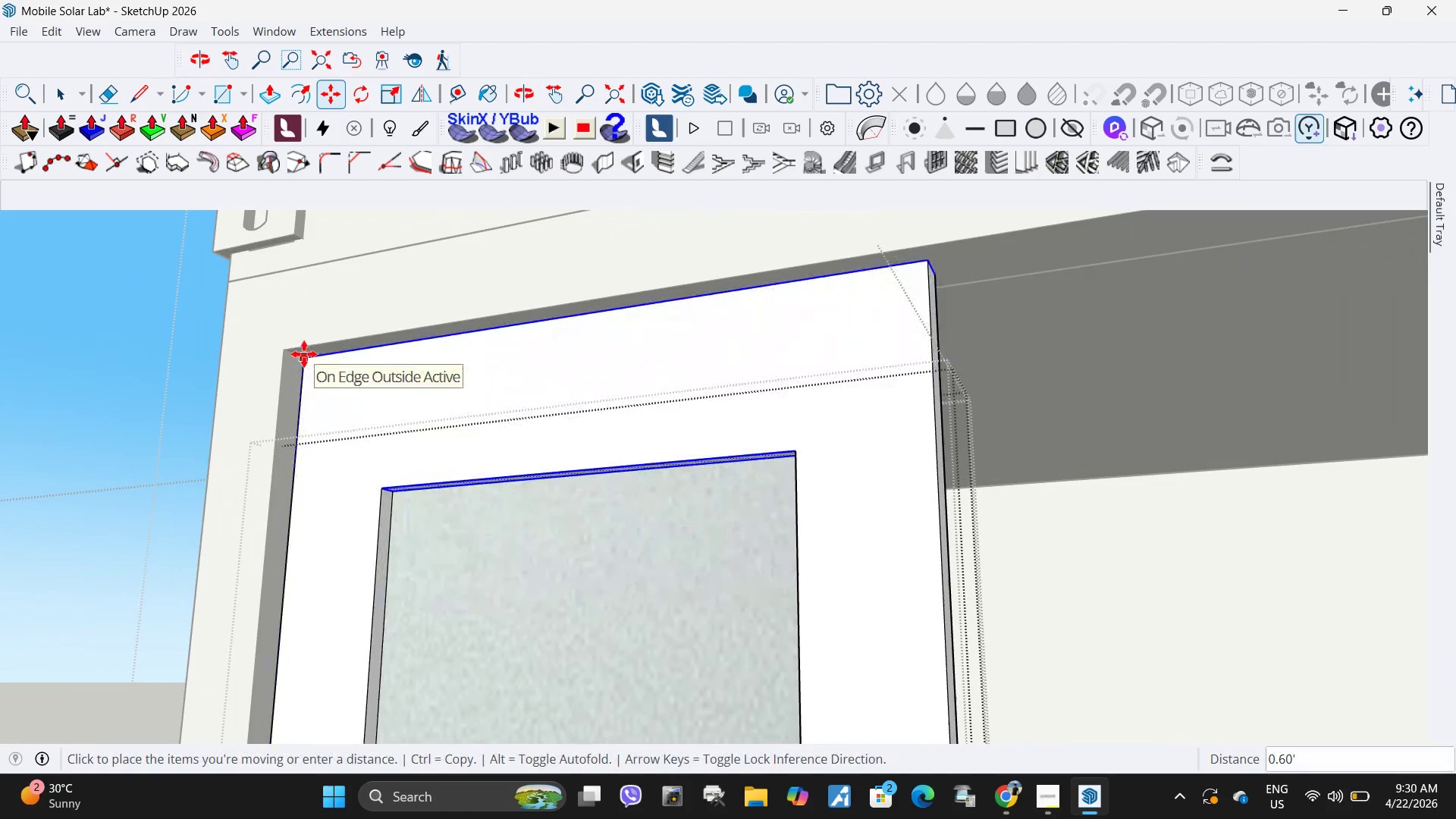 
left_click([304, 354])
 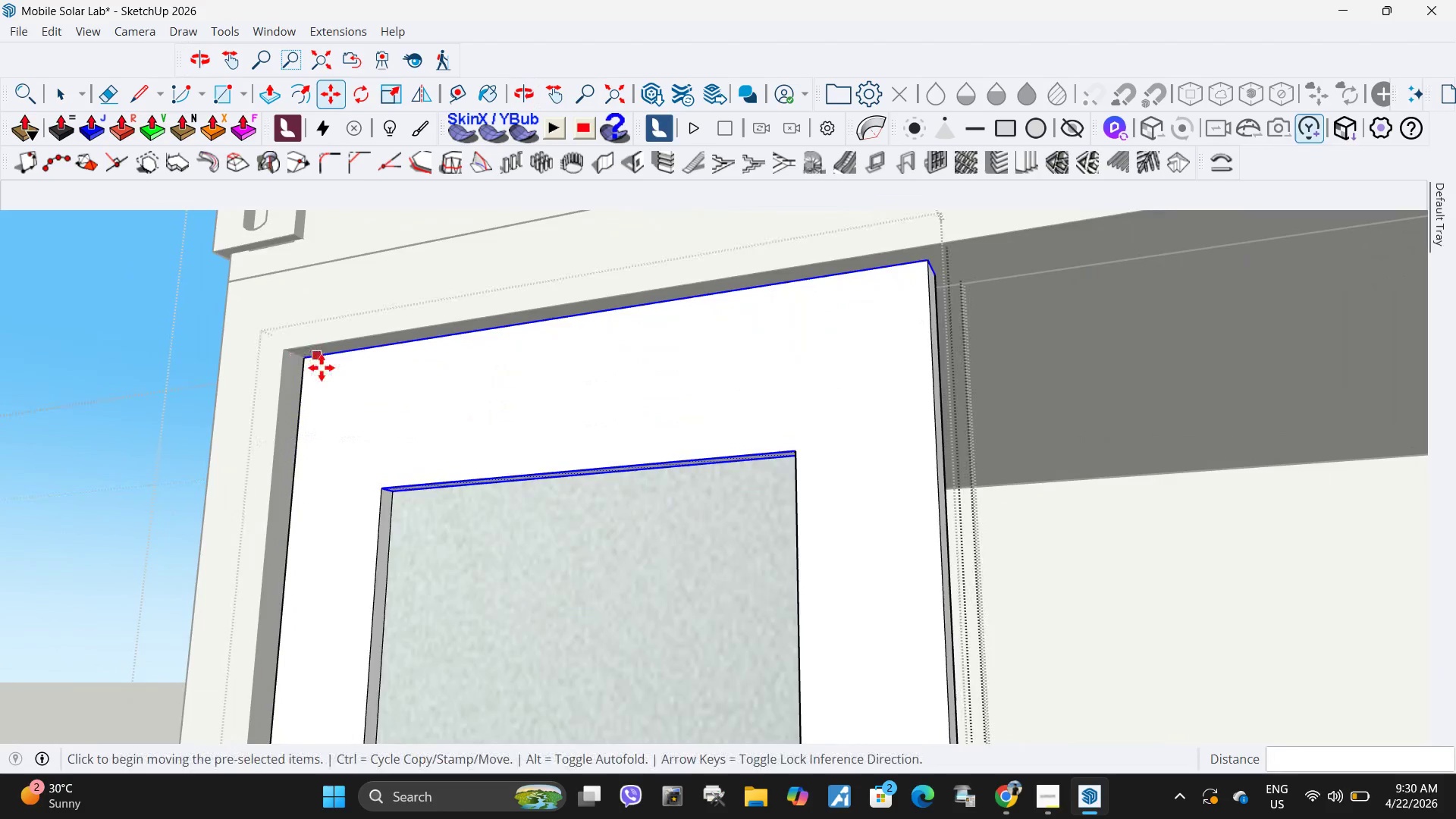 
scroll: coordinate [329, 378], scroll_direction: down, amount: 10.0
 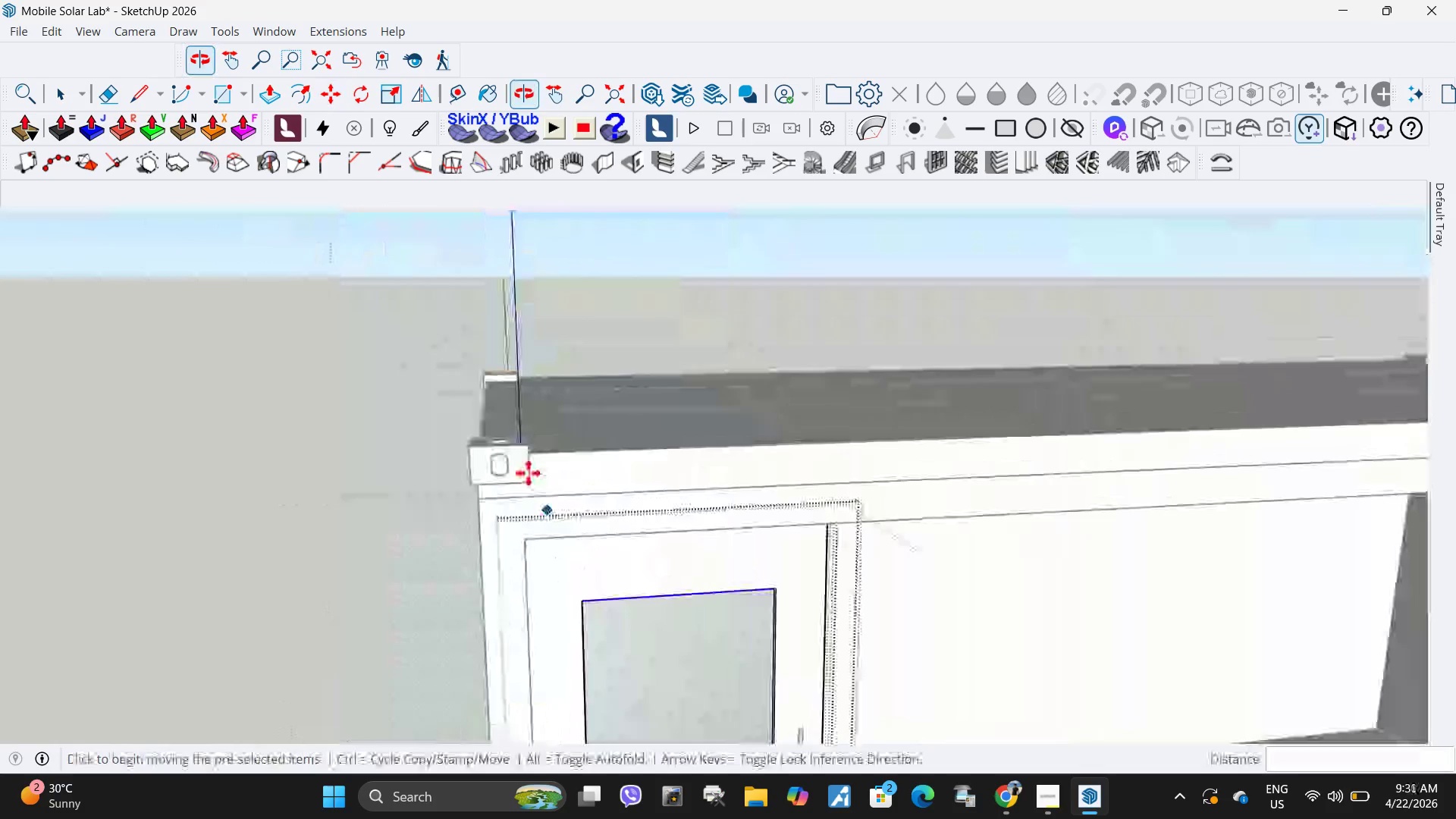 
key(Space)
 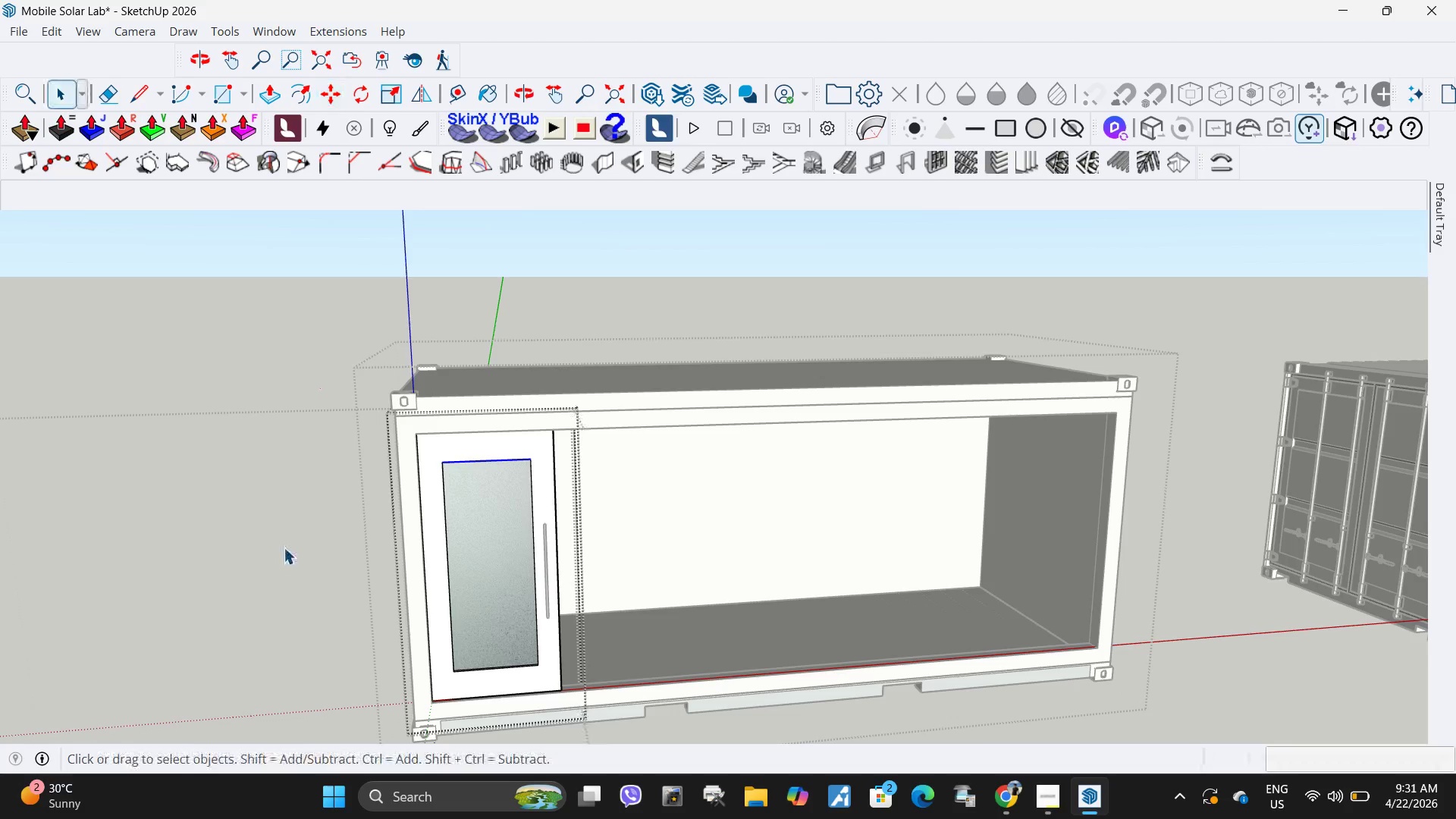 
scroll: coordinate [328, 344], scroll_direction: down, amount: 11.0
 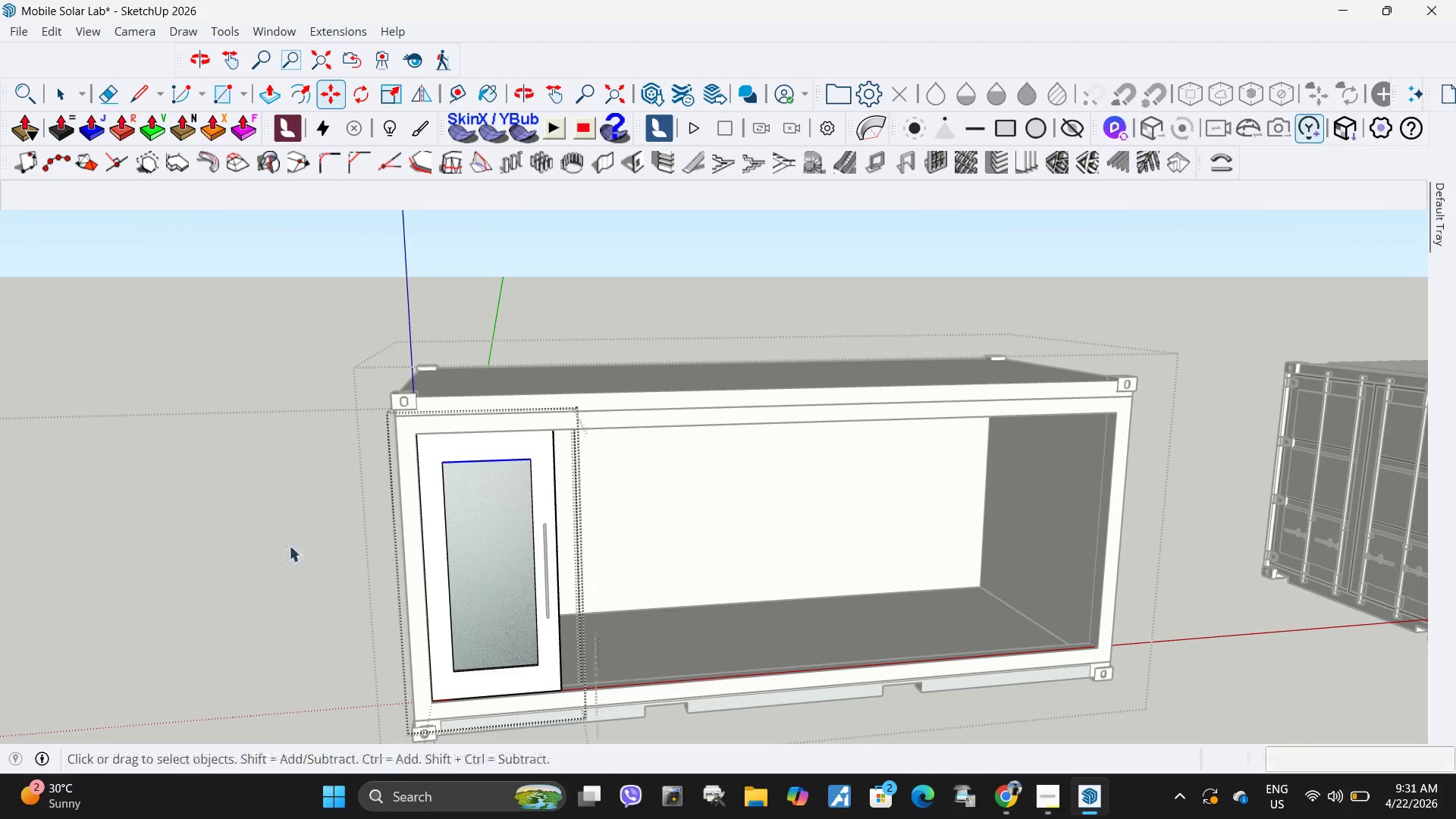 
left_click([284, 548])
 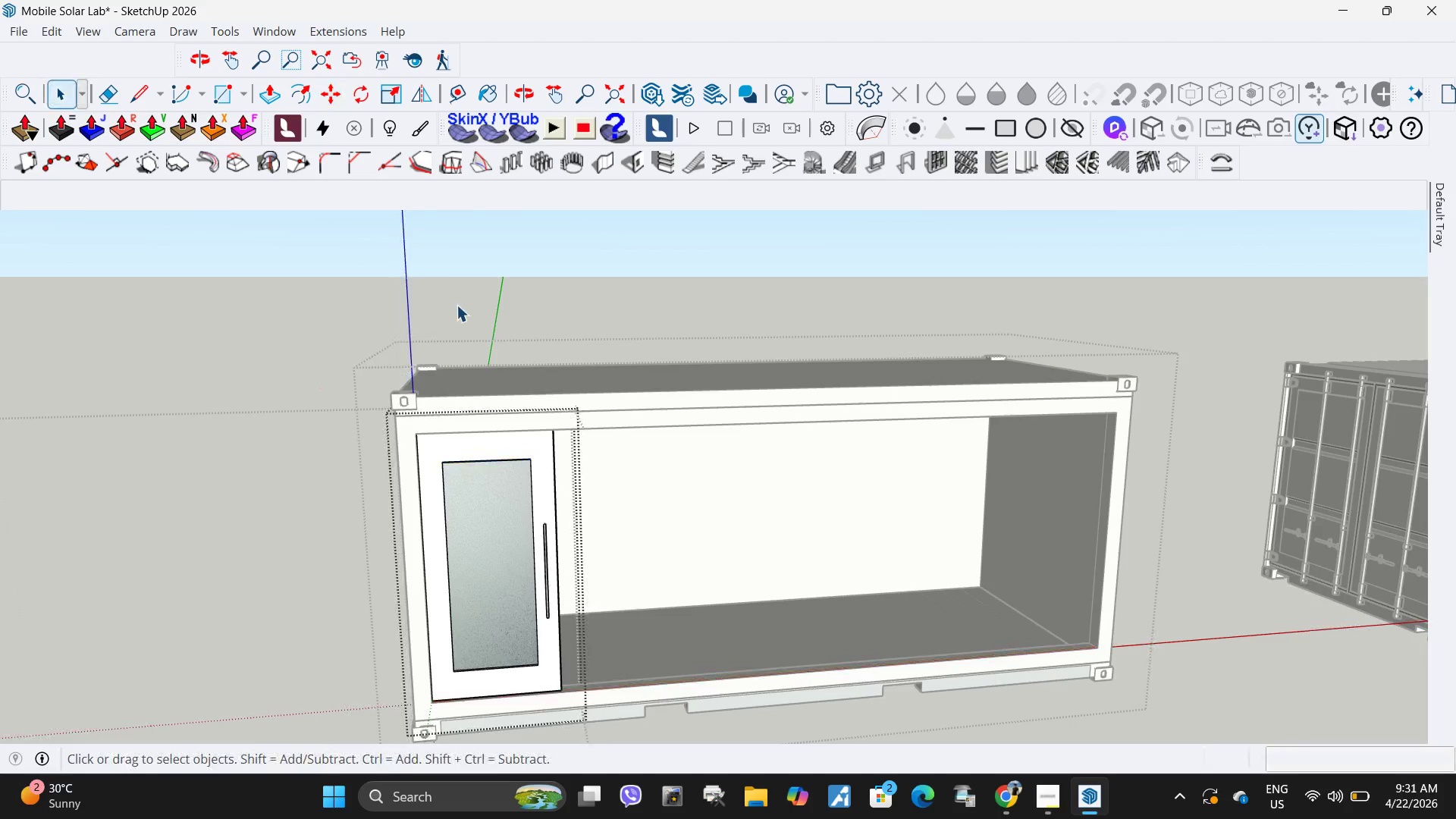 
key(Escape)
 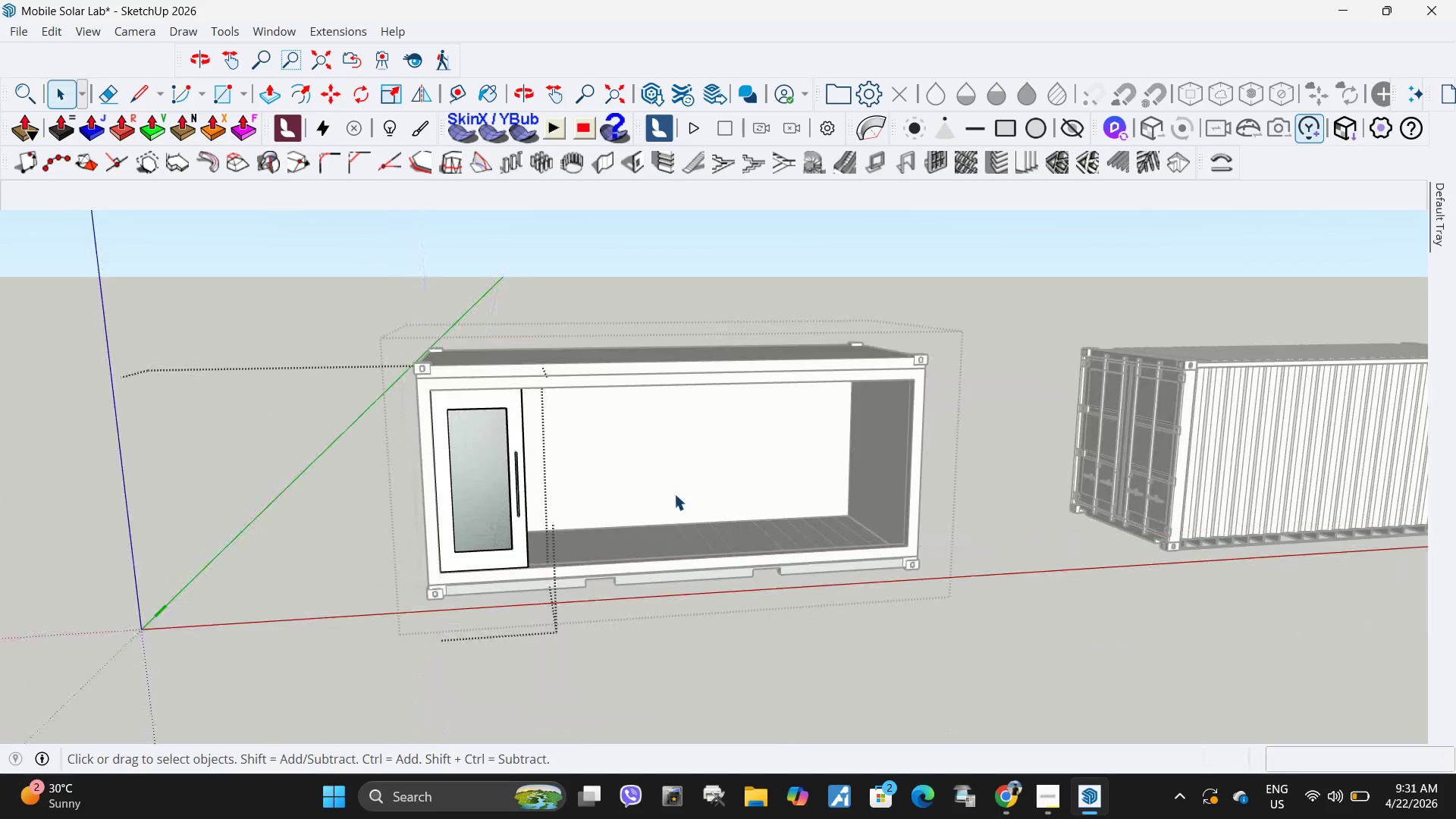 
scroll: coordinate [457, 305], scroll_direction: down, amount: 5.0
 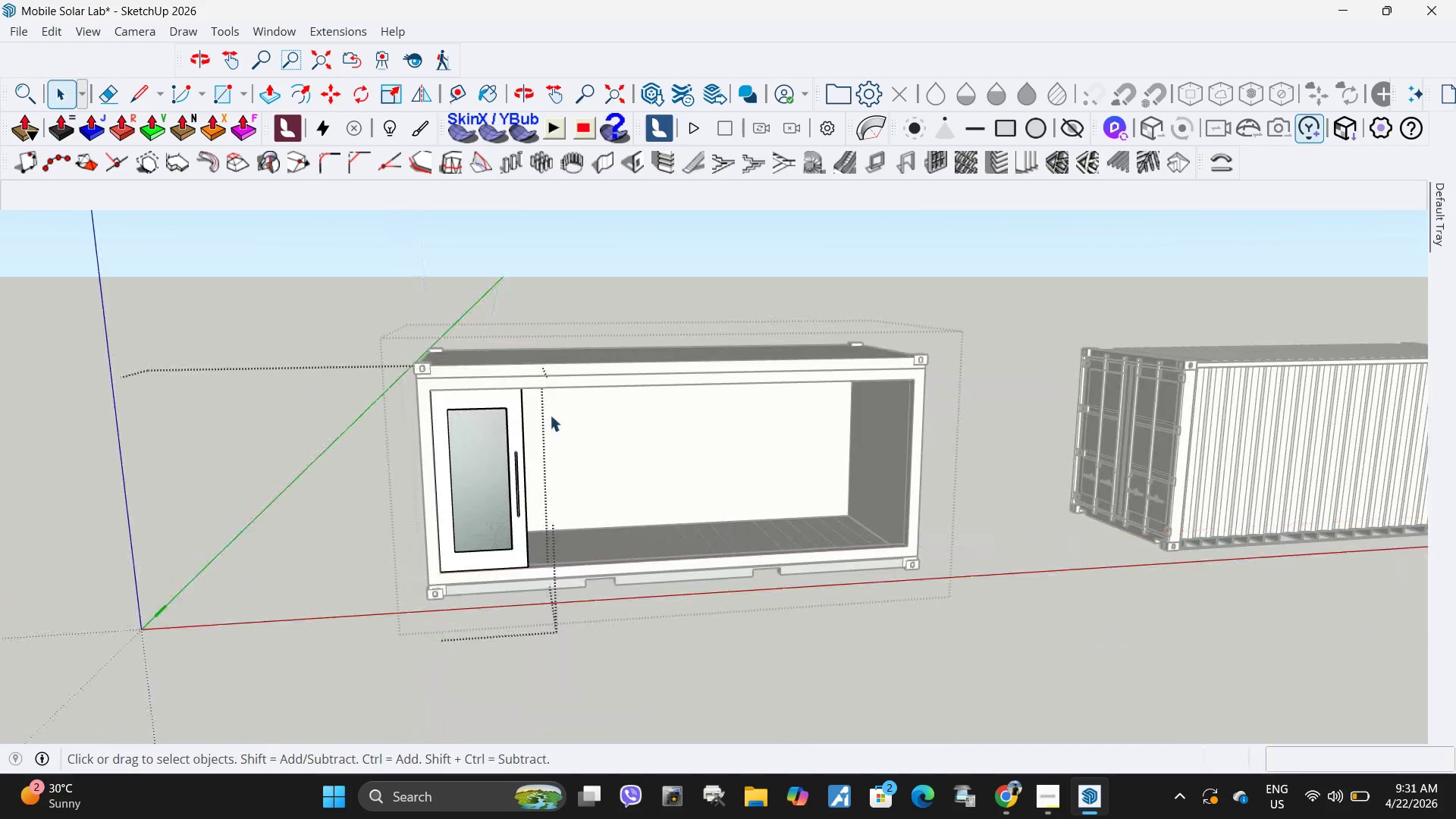 
key(Escape)
 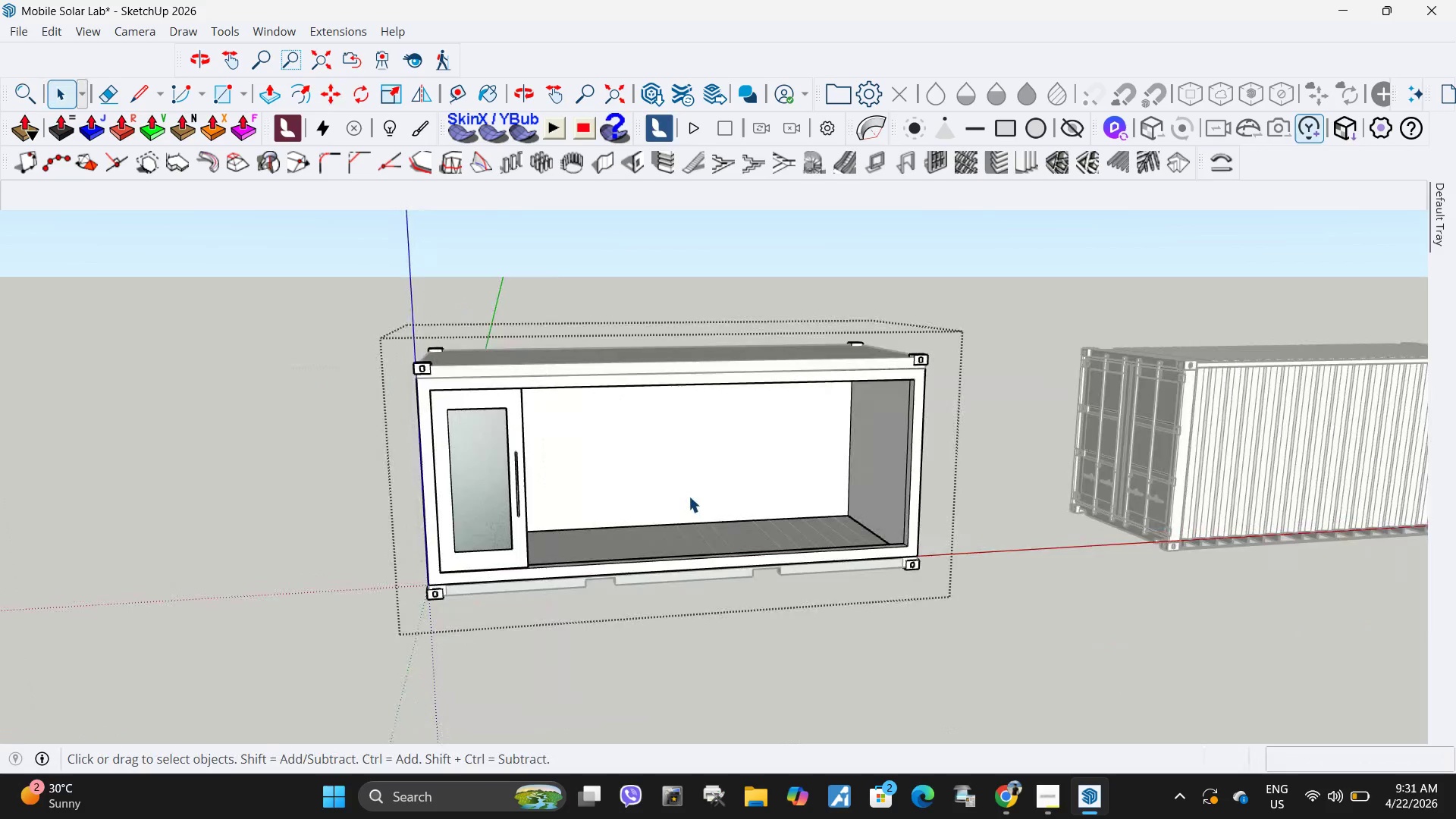 
key(Escape)
 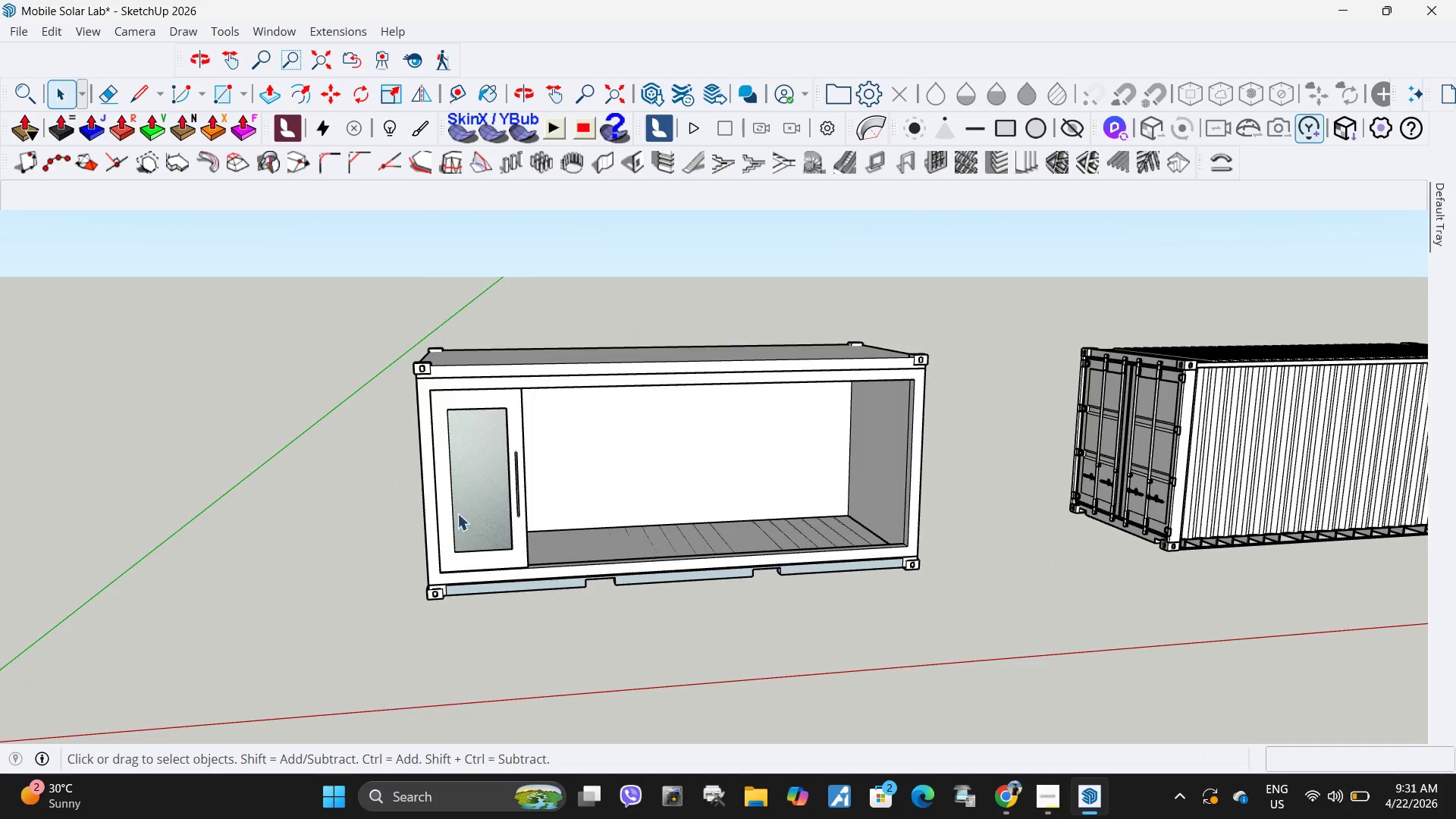 
scroll: coordinate [606, 431], scroll_direction: down, amount: 8.0
 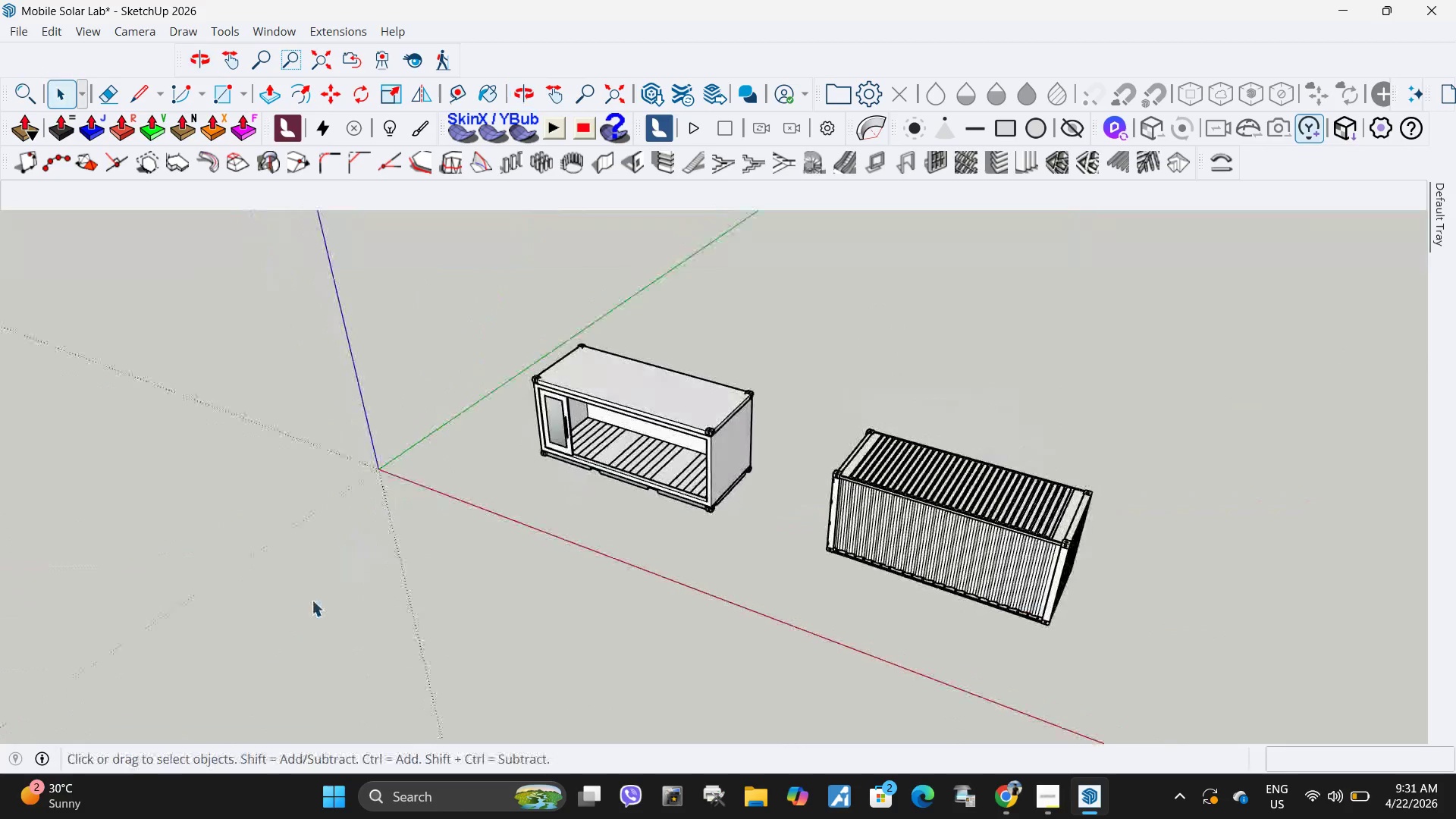 
scroll: coordinate [625, 478], scroll_direction: up, amount: 7.0
 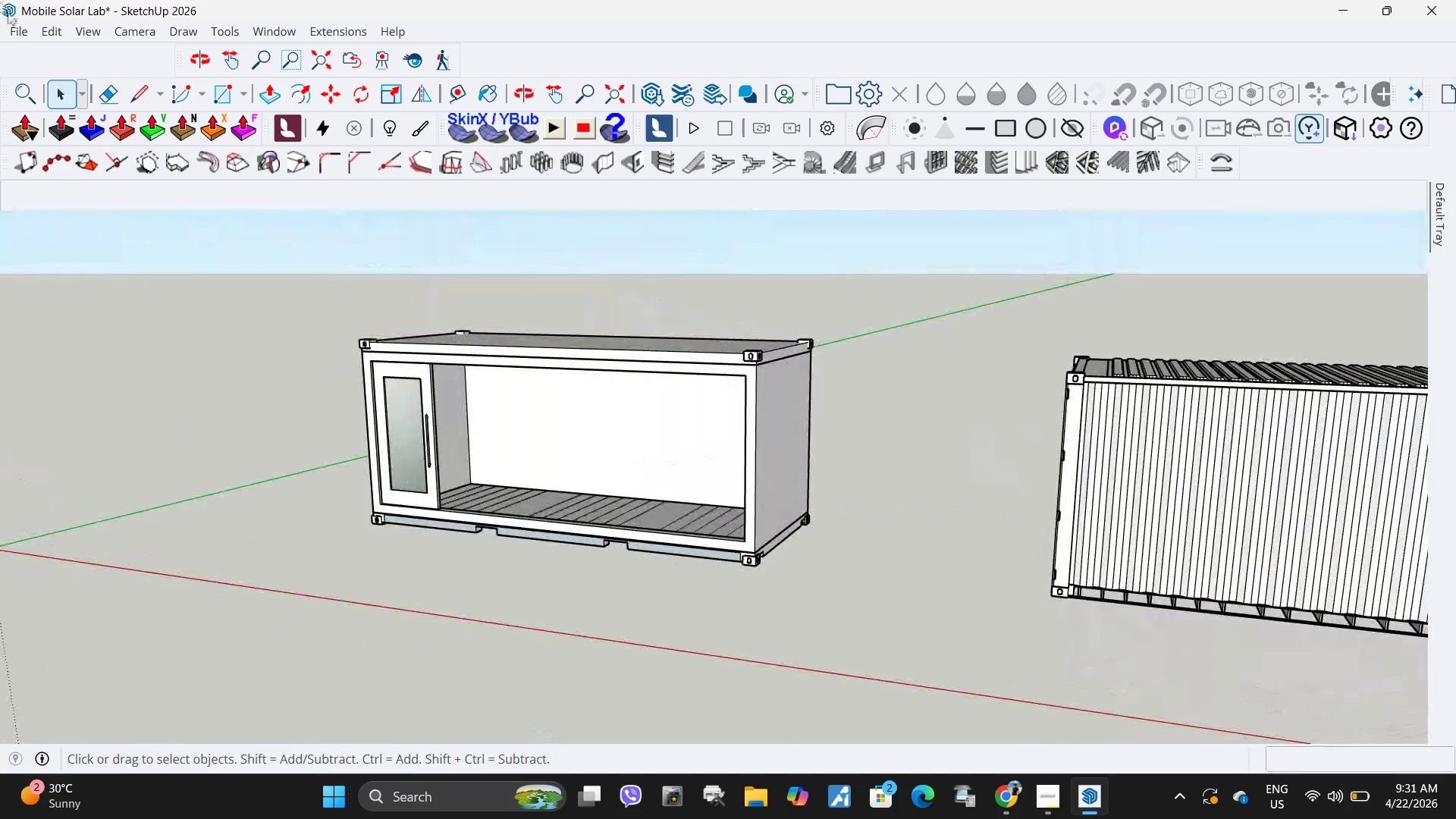 
left_click([23, 27])
 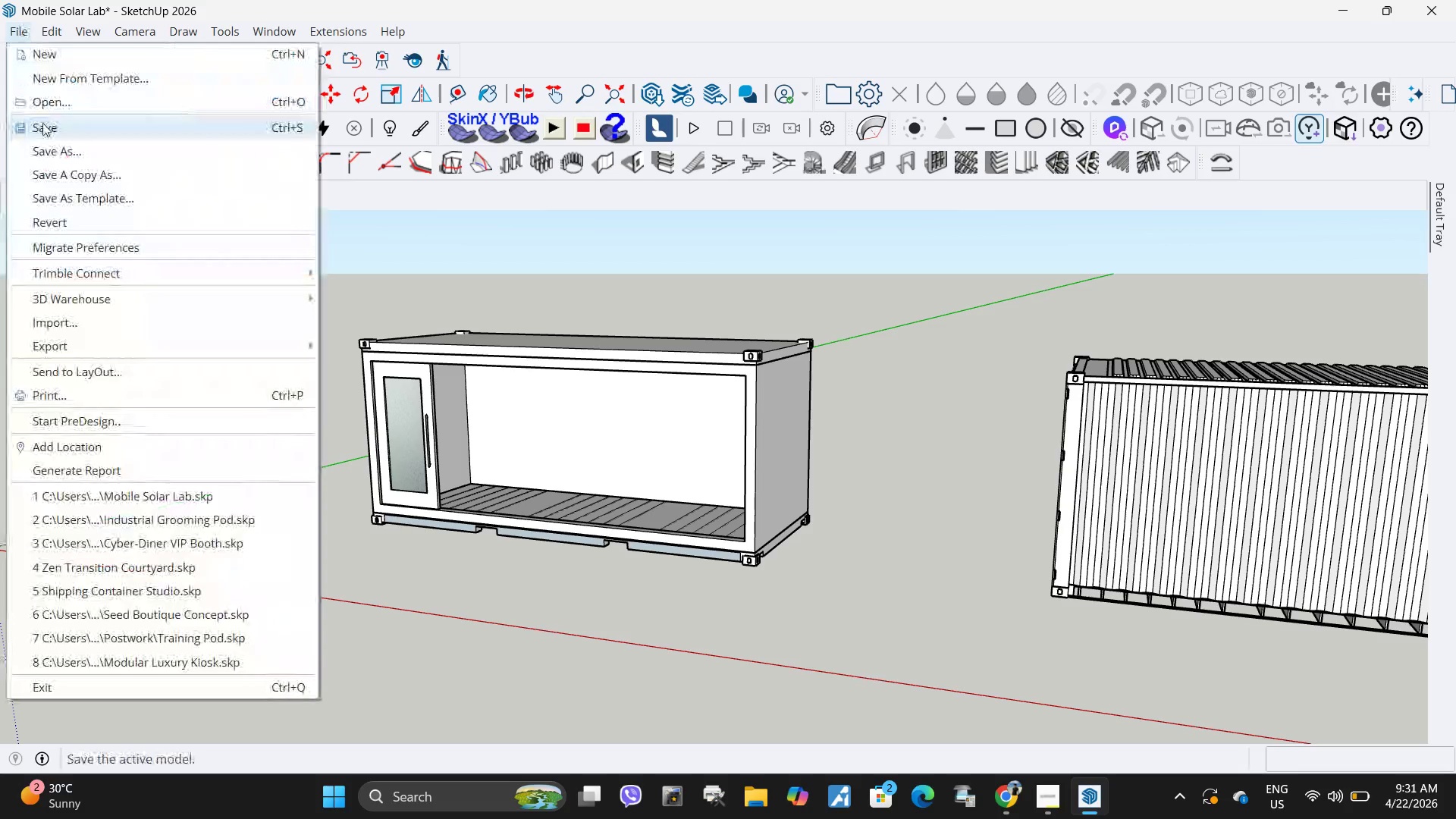 
left_click([42, 123])
 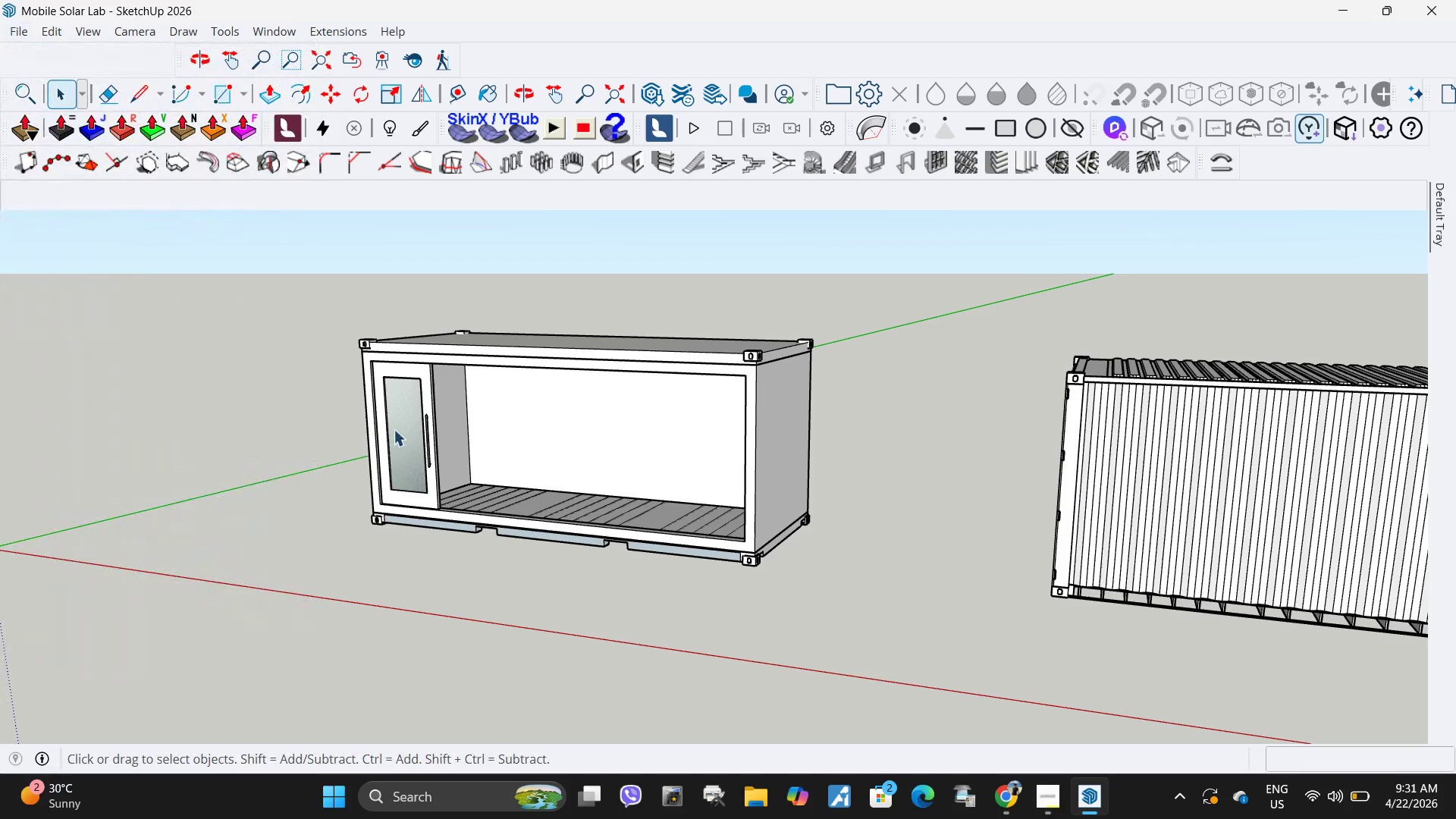 
scroll: coordinate [367, 454], scroll_direction: down, amount: 5.0
 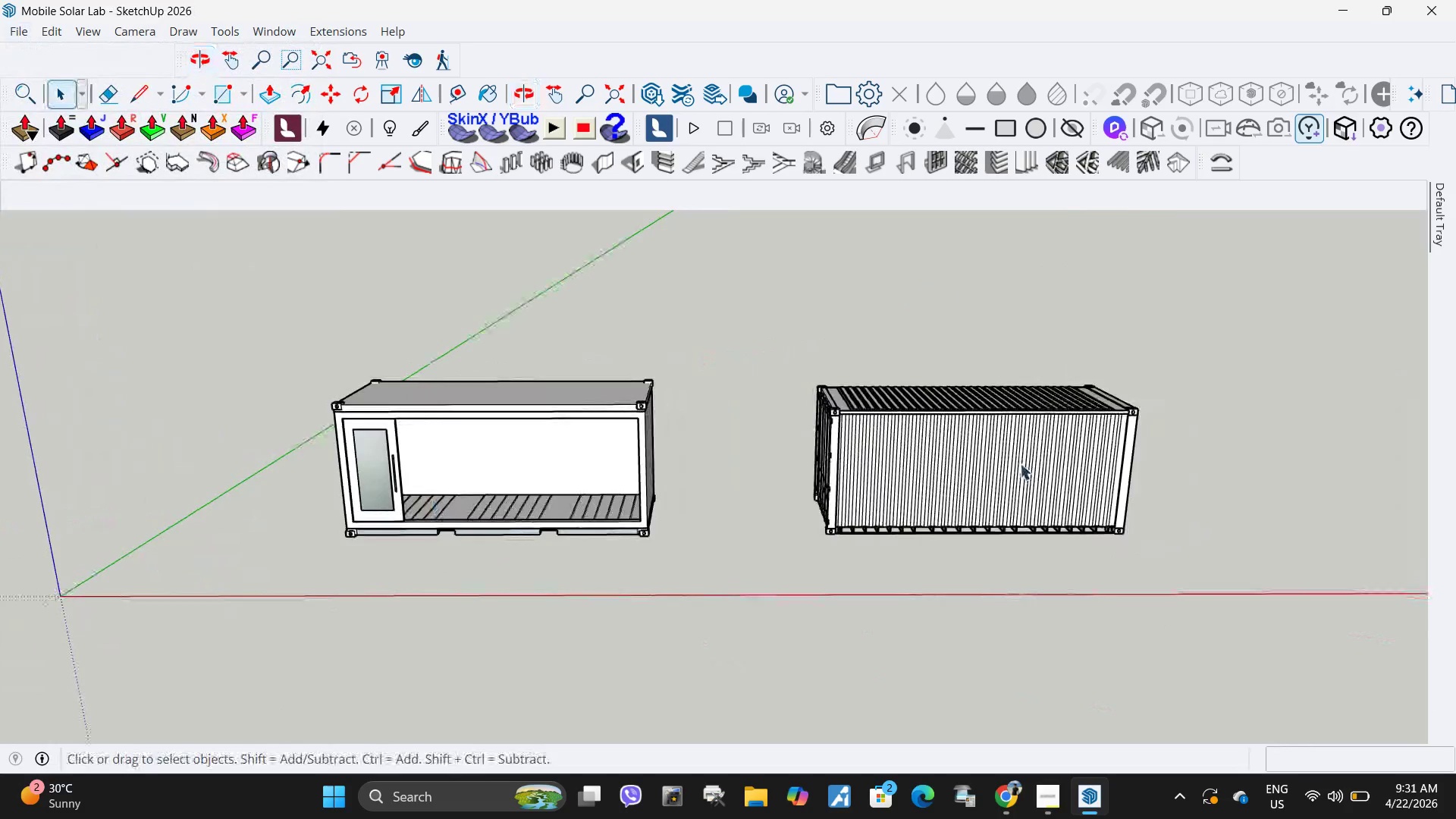 
double_click([1020, 463])
 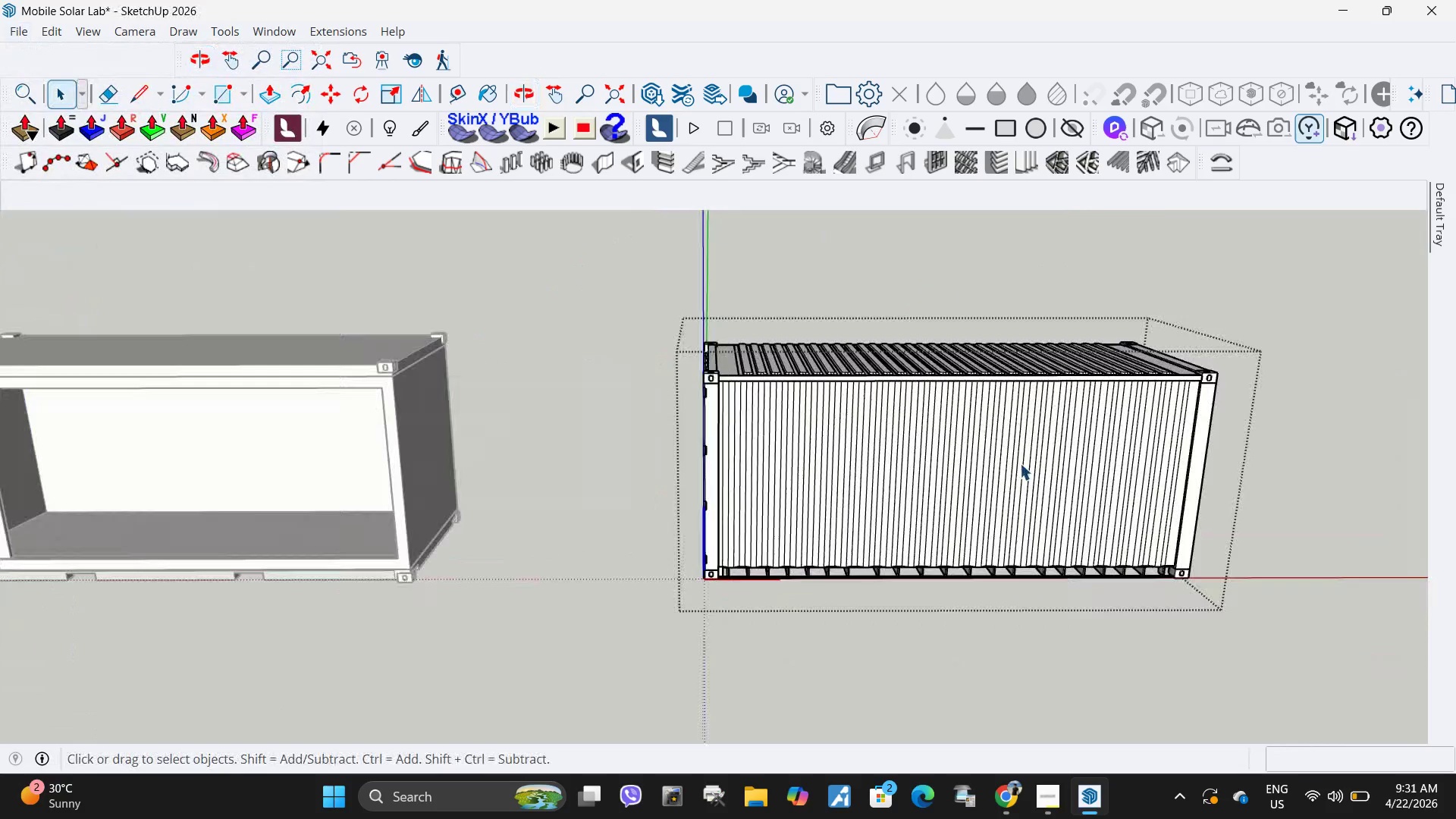 
left_click([1014, 453])
 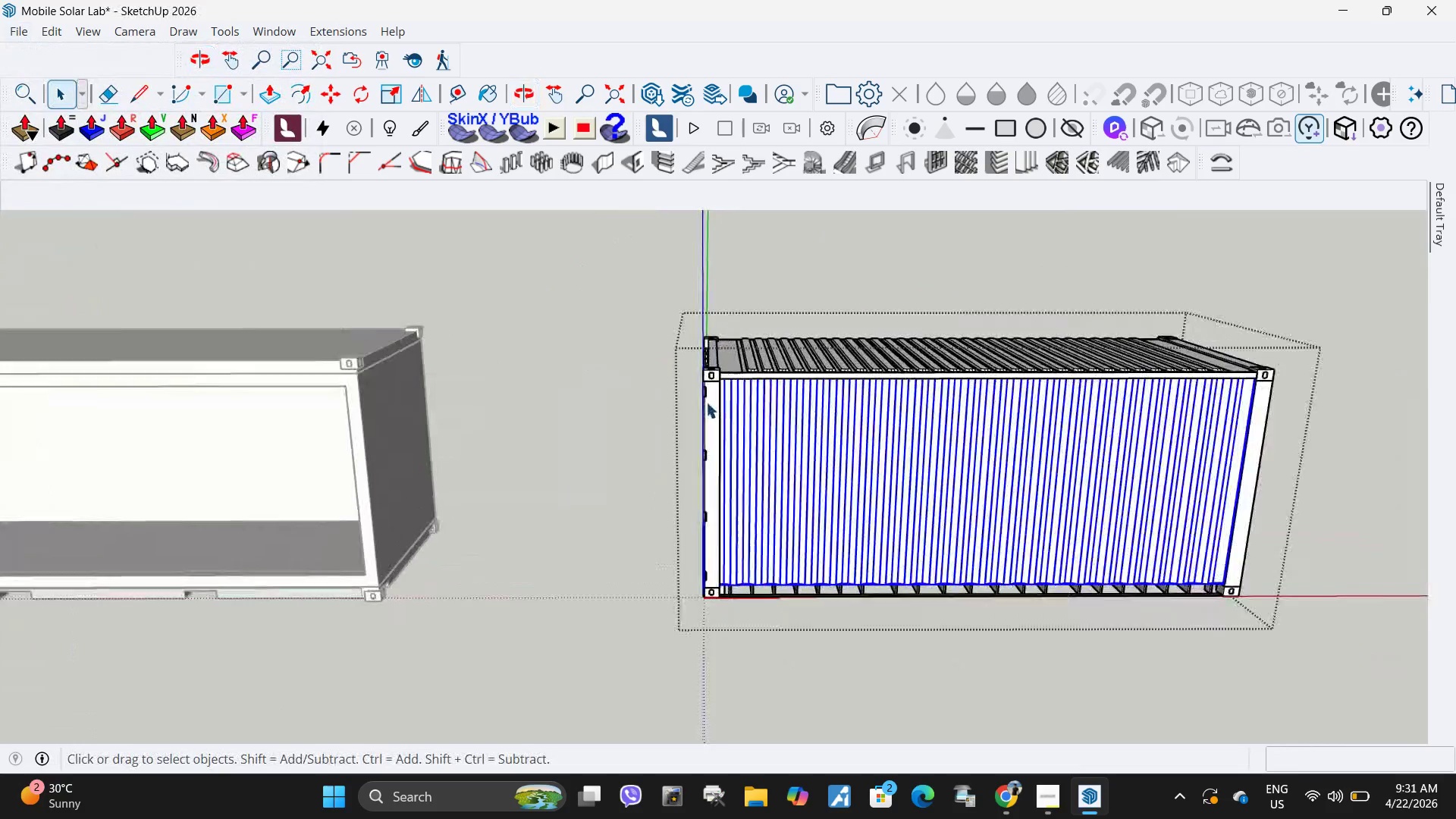 
scroll: coordinate [56, 366], scroll_direction: up, amount: 11.0
 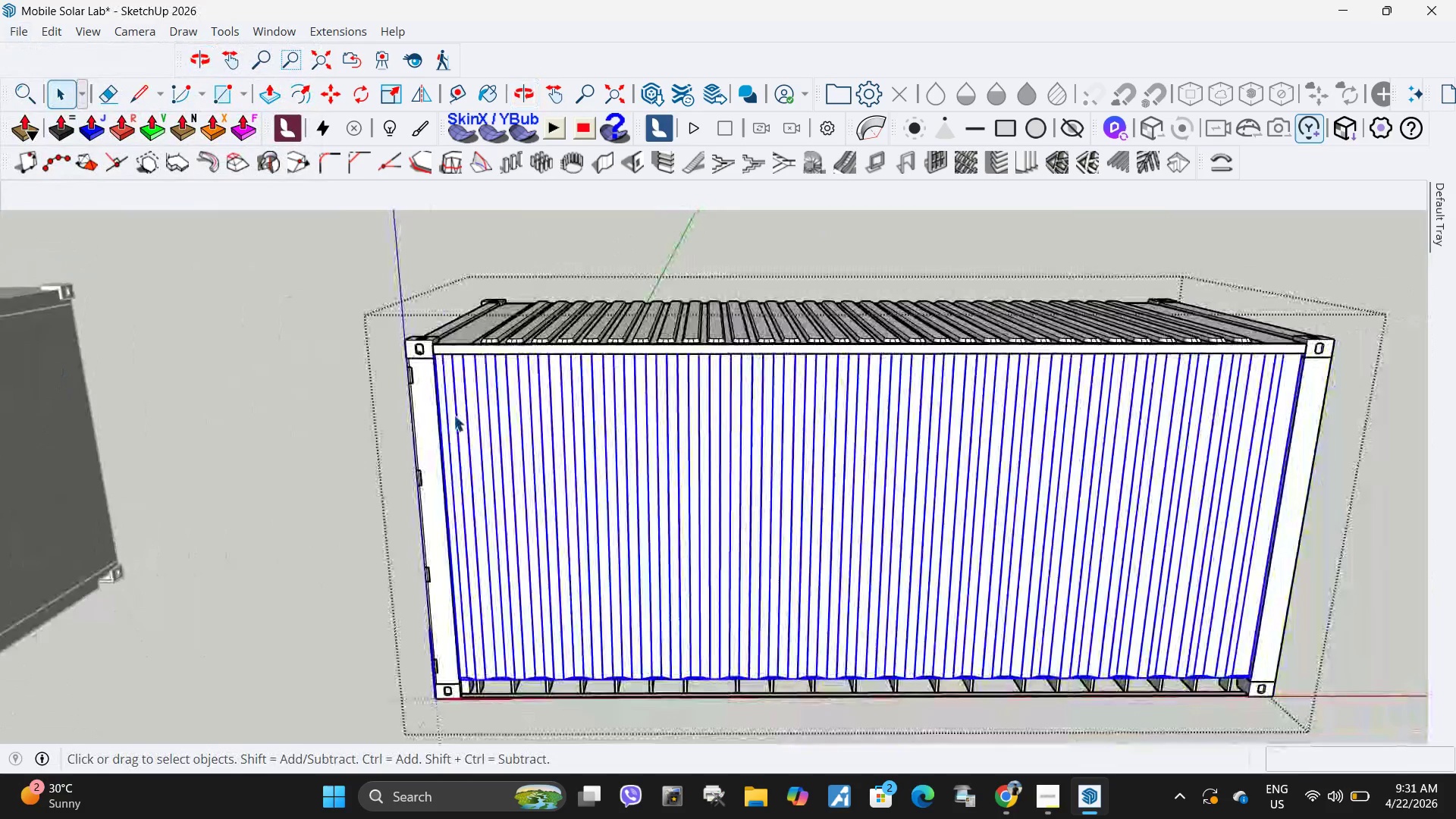 
key(Escape)
 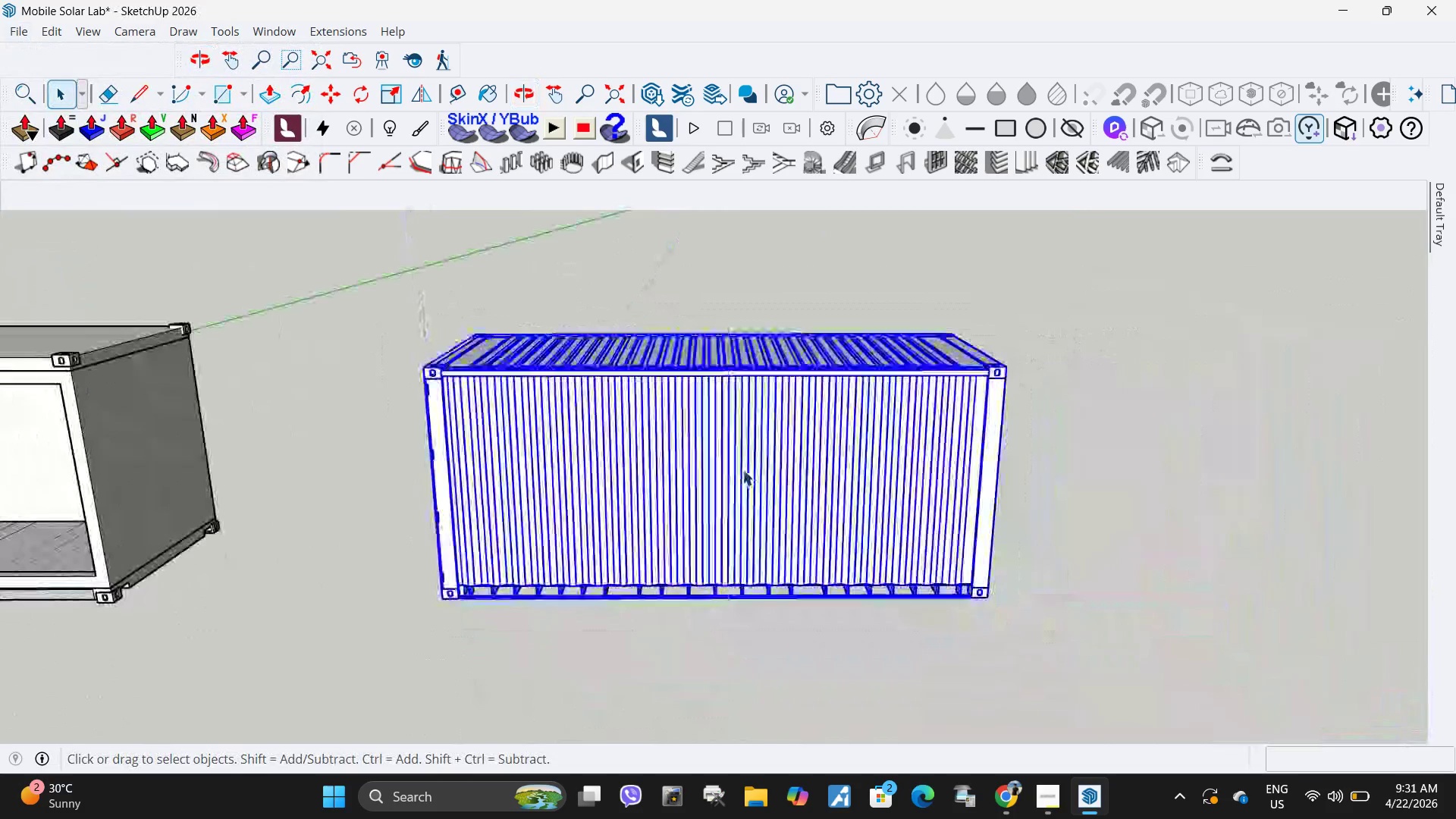 
scroll: coordinate [456, 415], scroll_direction: down, amount: 5.0
 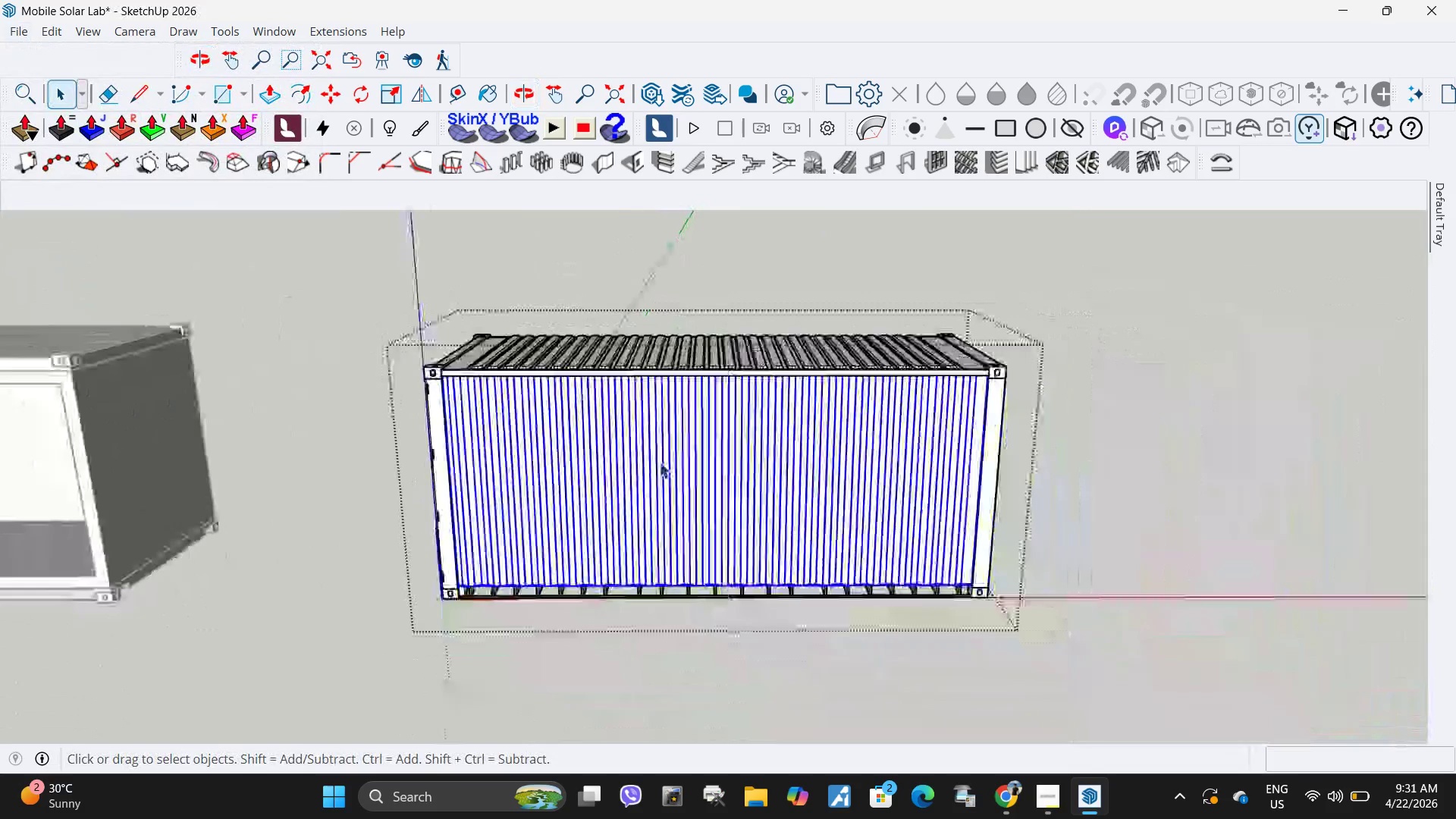 
double_click([742, 469])
 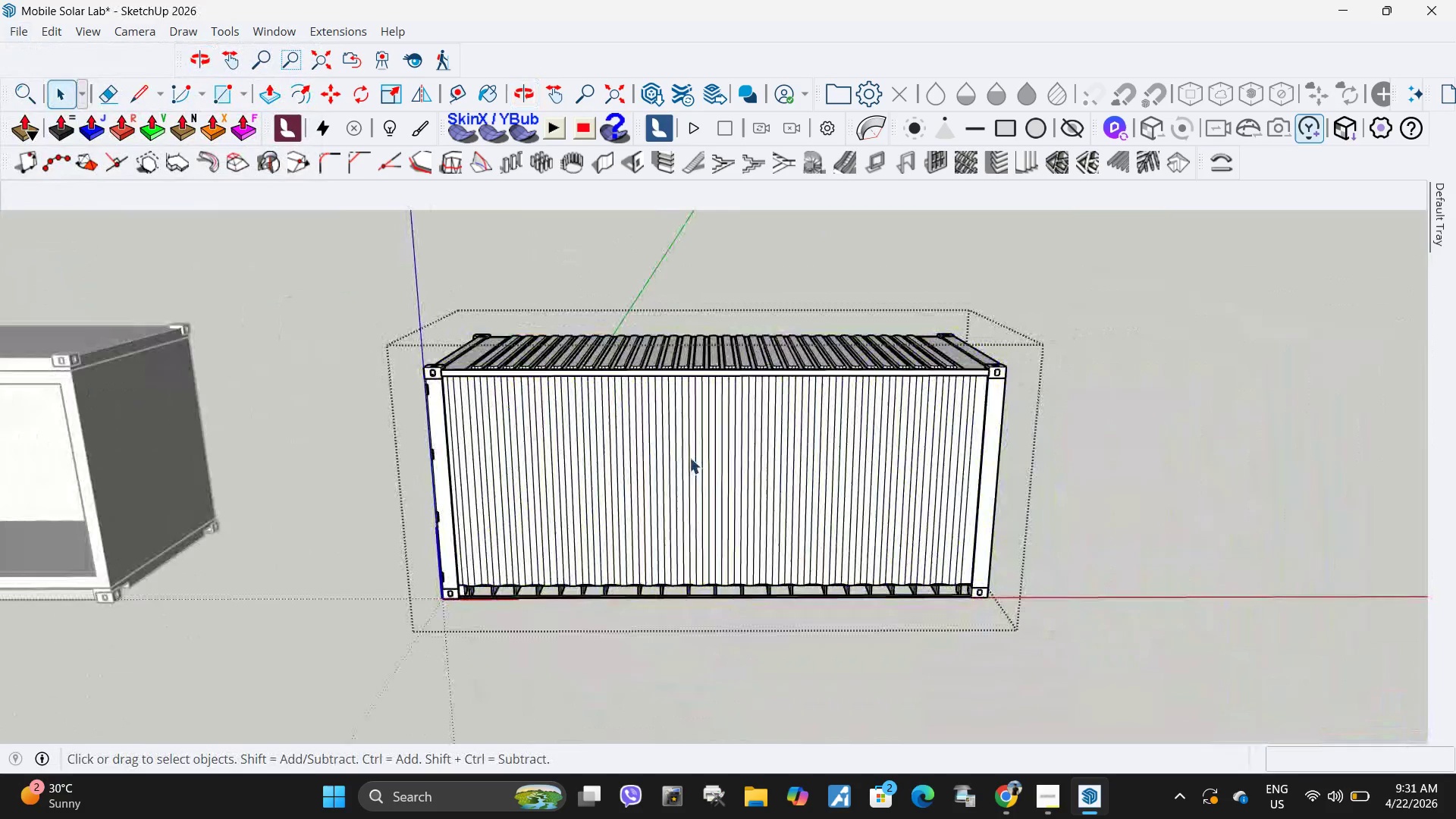 
triple_click([689, 457])
 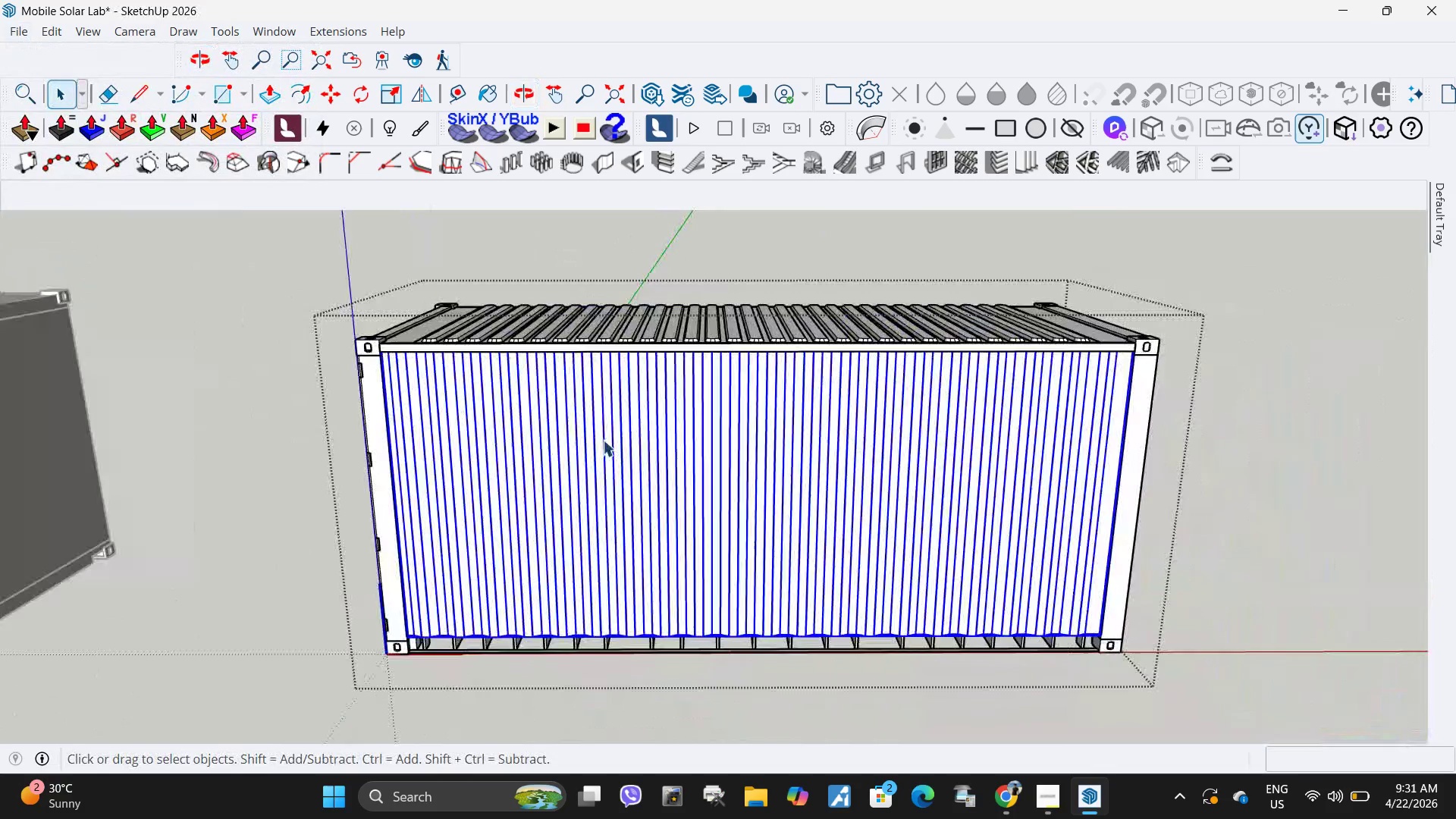 
scroll: coordinate [603, 440], scroll_direction: up, amount: 6.0
 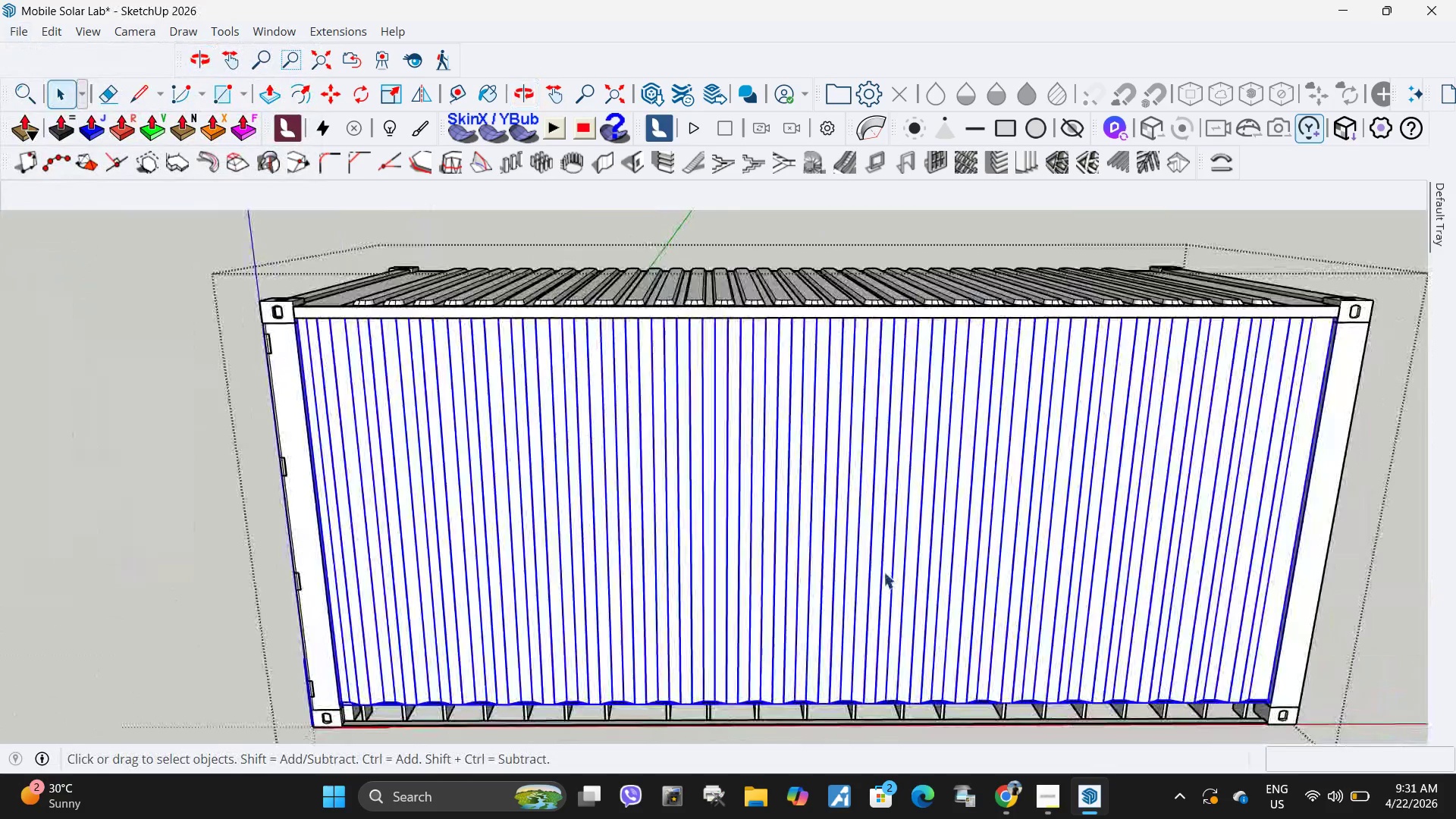 
key(Escape)
 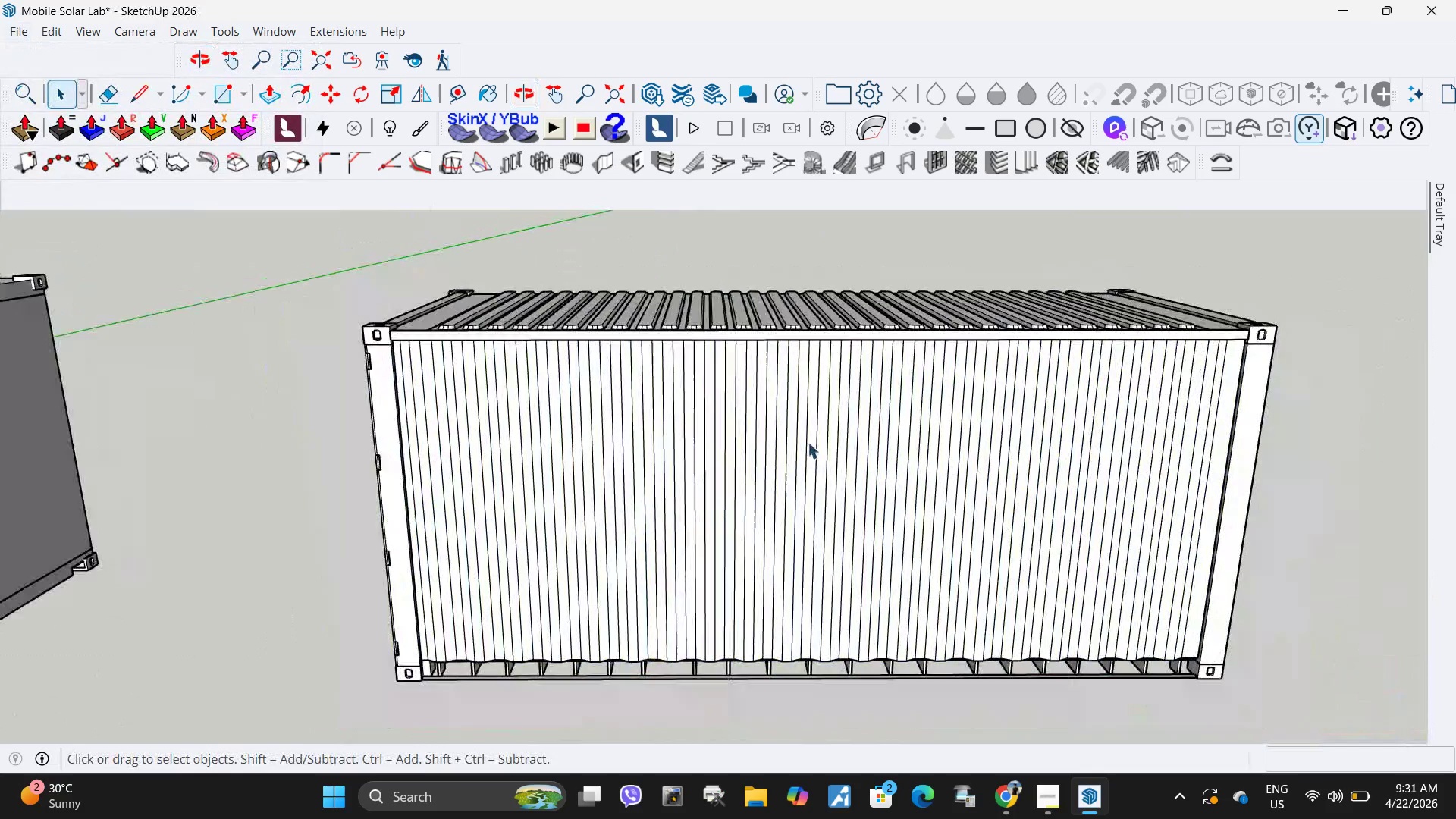 
left_click([785, 488])
 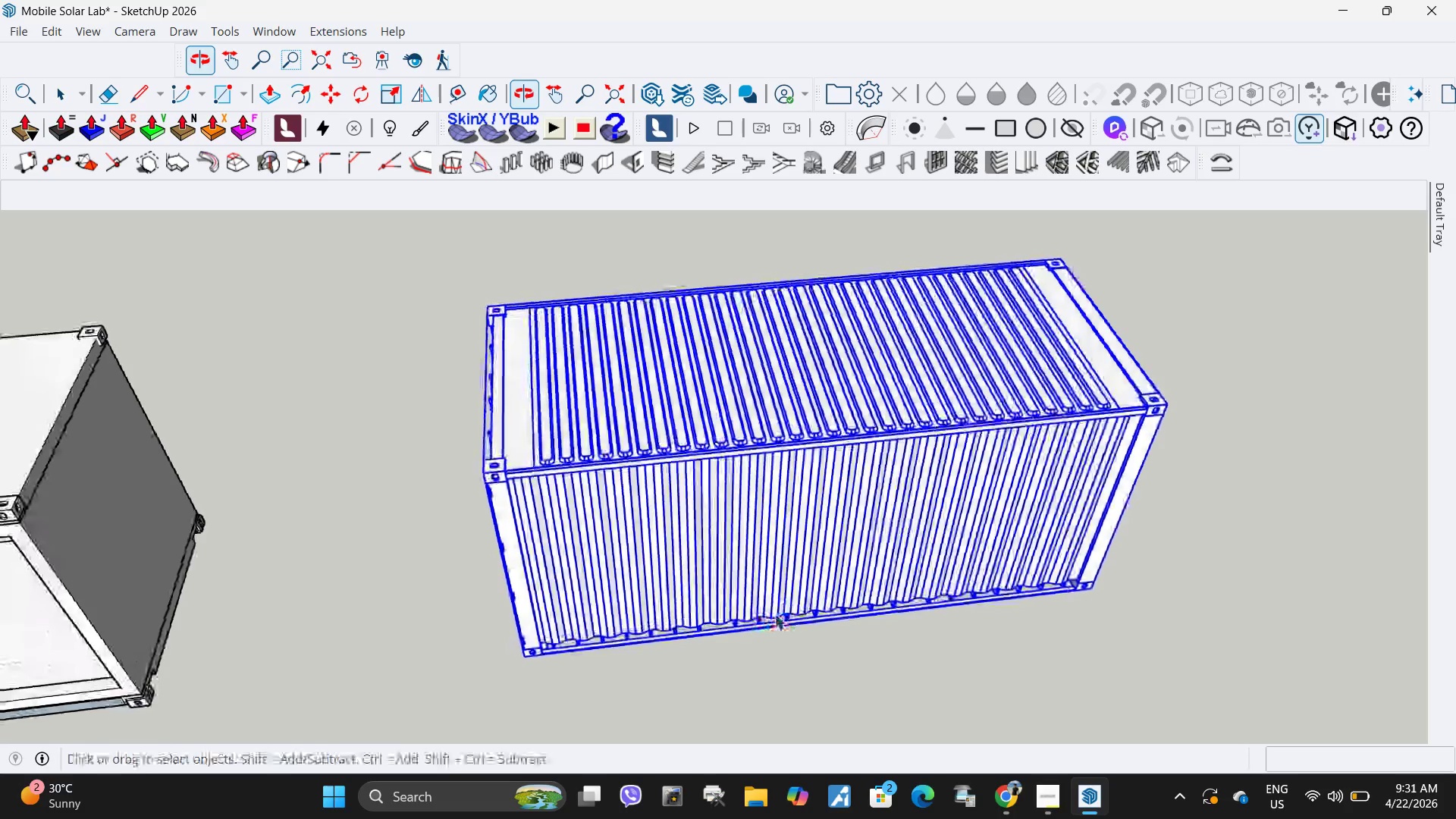 
scroll: coordinate [755, 568], scroll_direction: down, amount: 8.0
 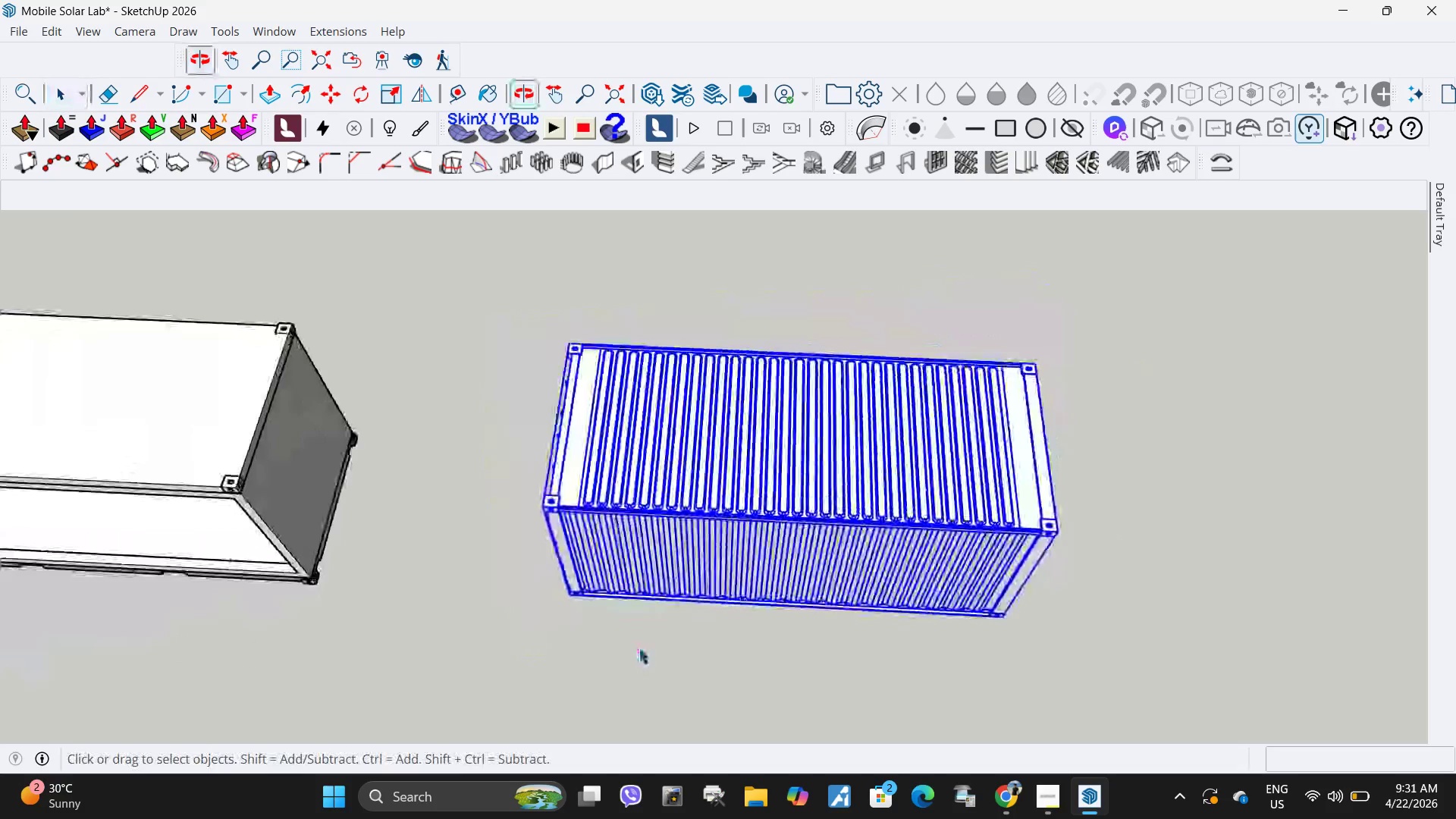 
double_click([670, 557])
 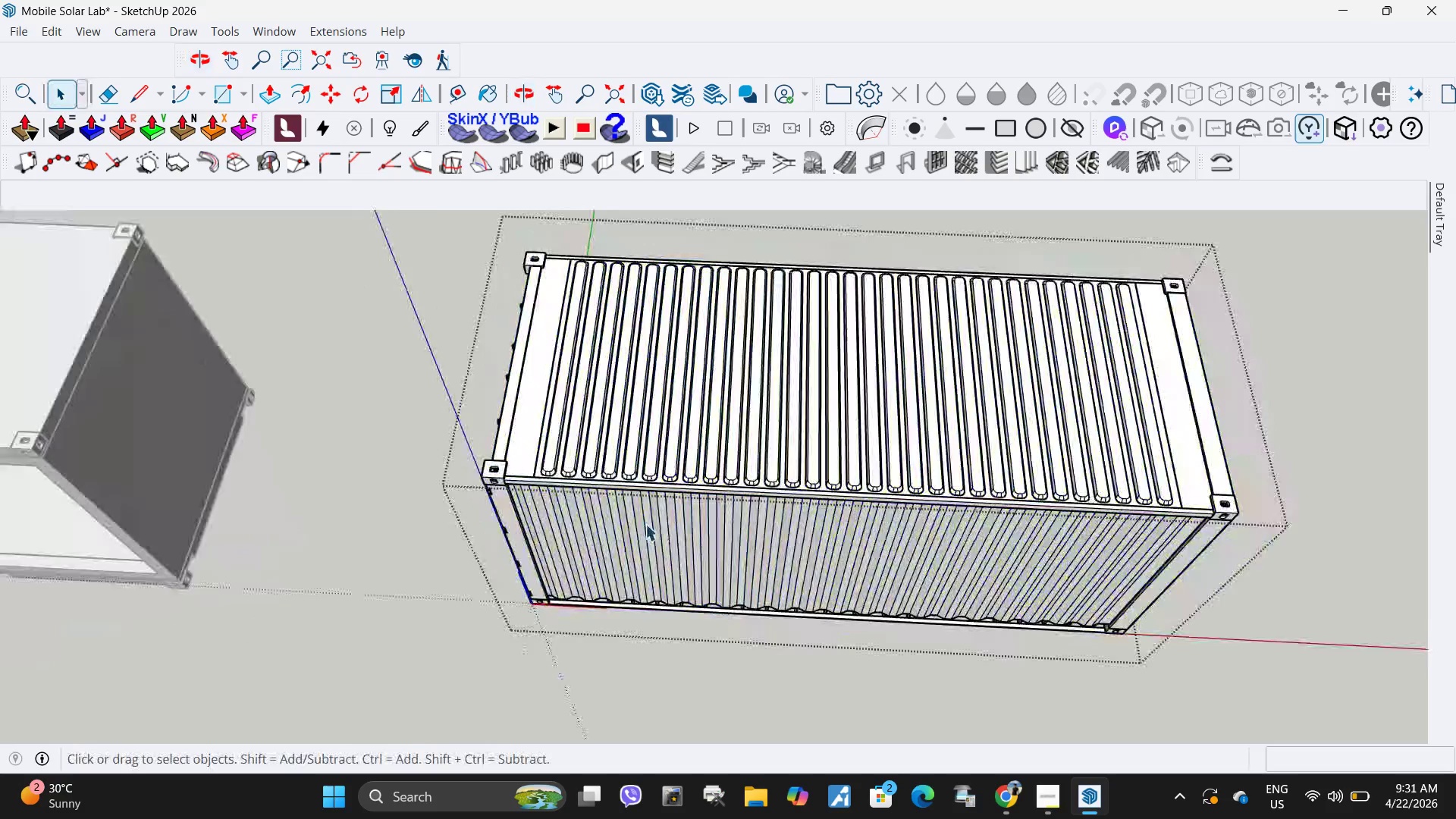 
scroll: coordinate [671, 557], scroll_direction: up, amount: 5.0
 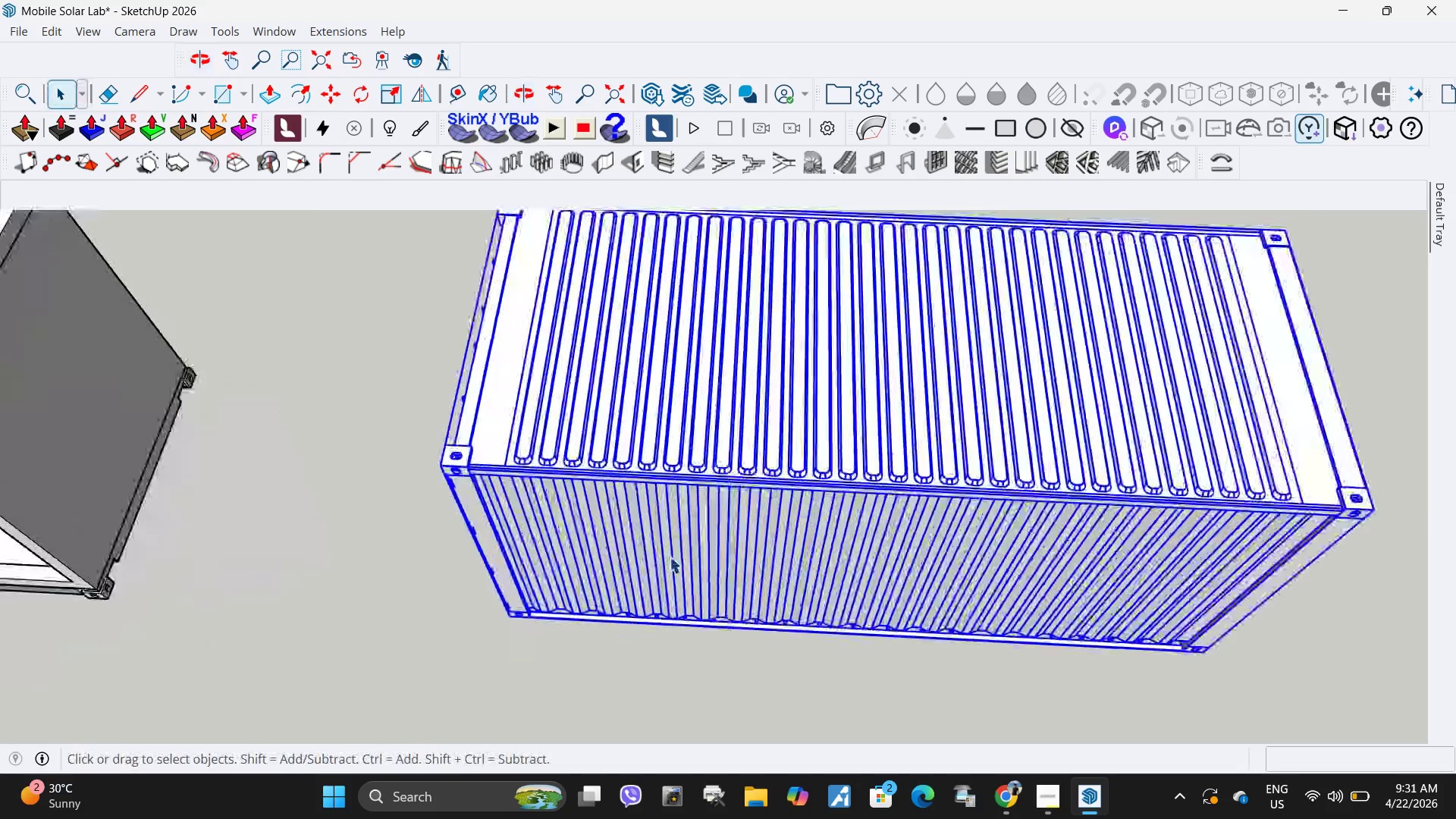 
scroll: coordinate [563, 472], scroll_direction: none, amount: 0.0
 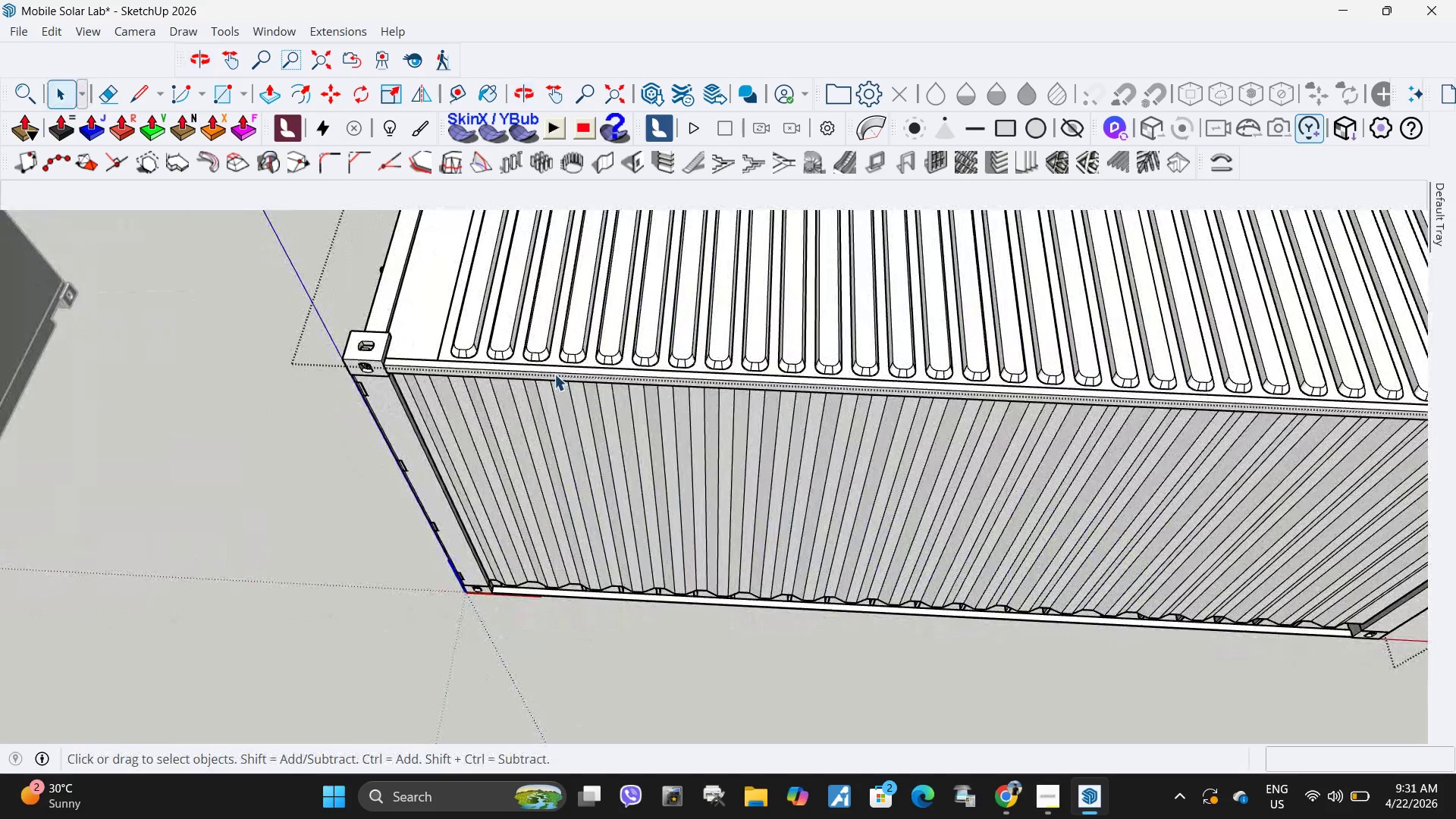 
left_click([554, 375])
 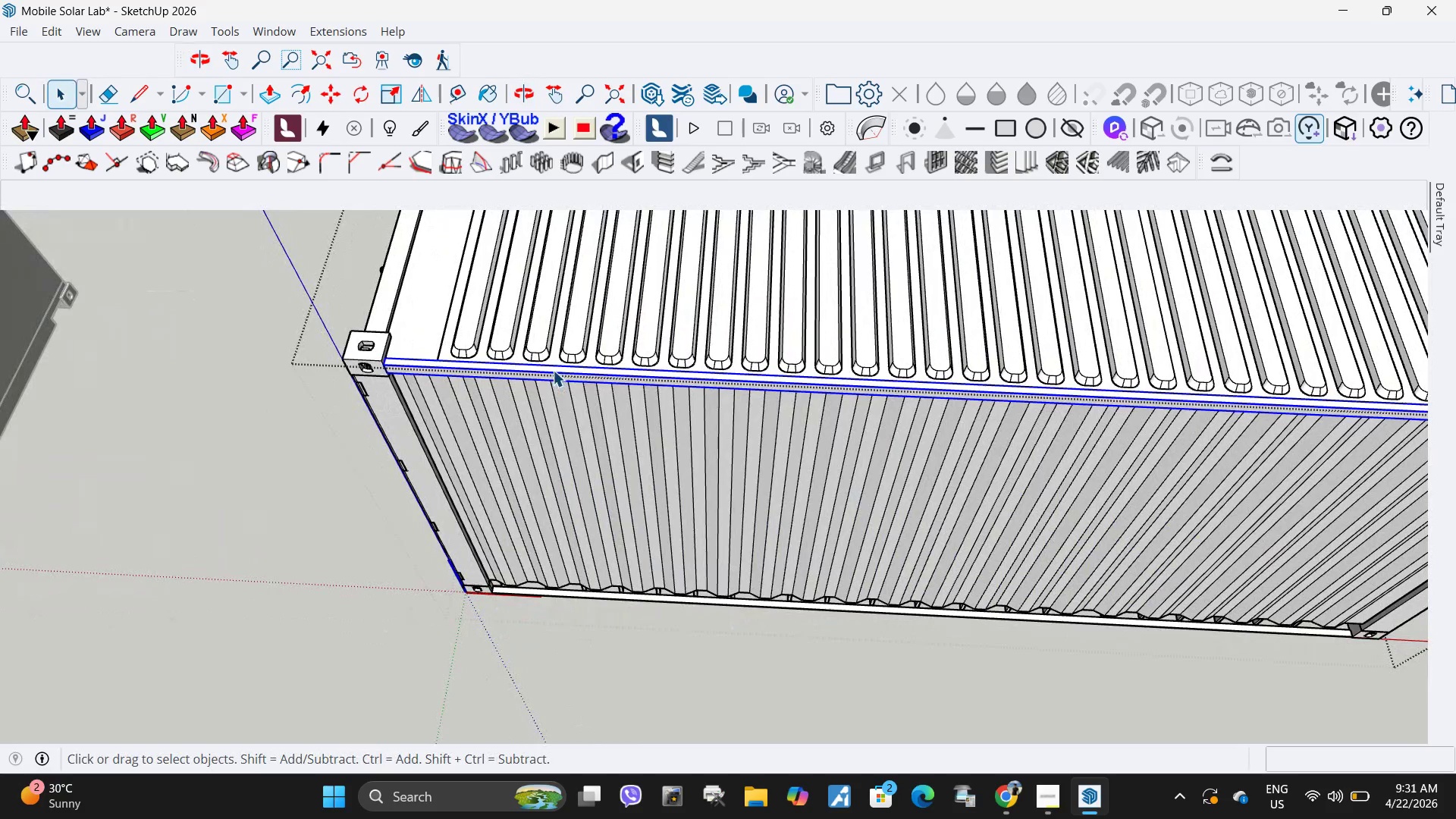 
key(Delete)
 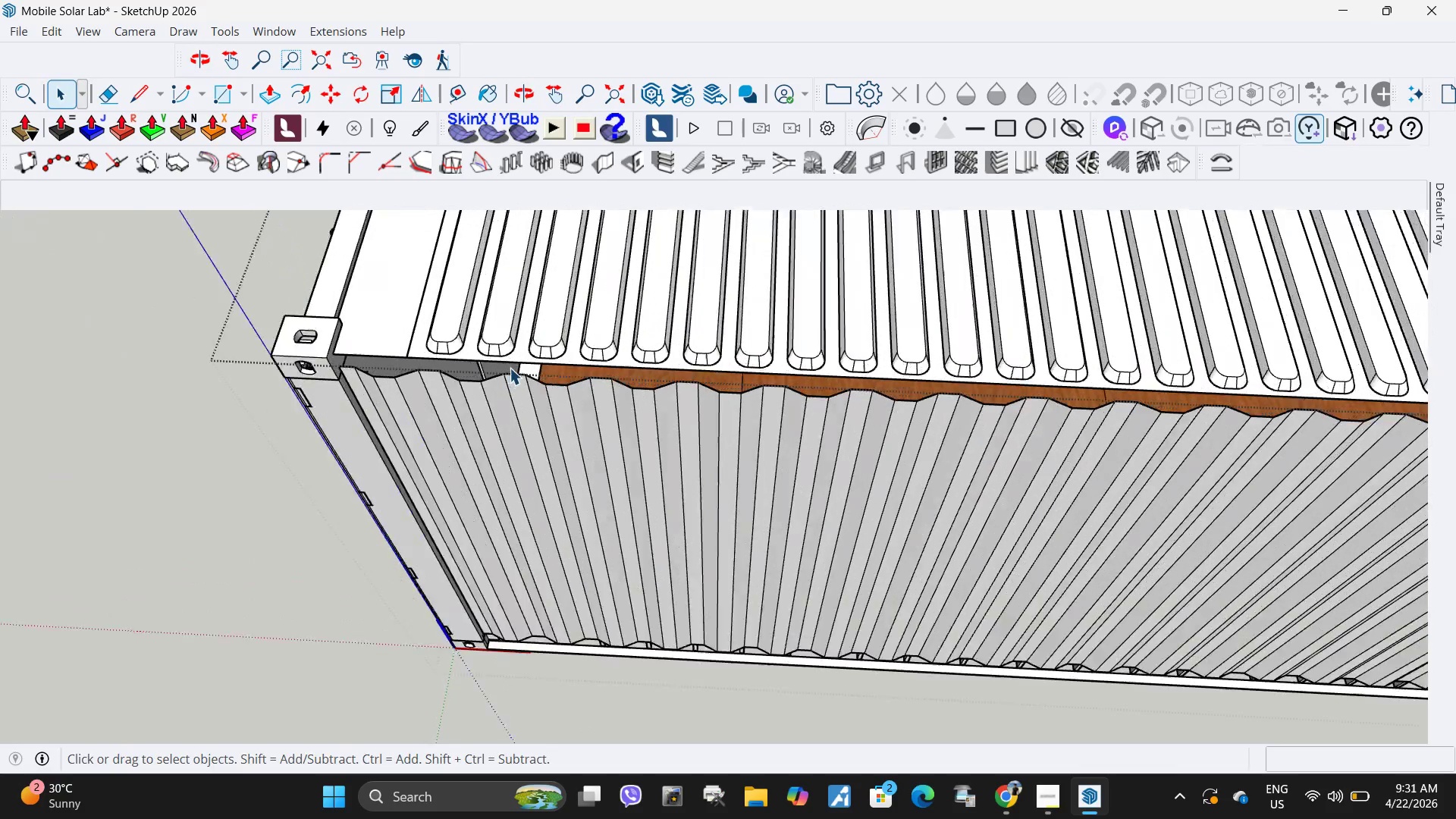 
scroll: coordinate [510, 368], scroll_direction: up, amount: 5.0
 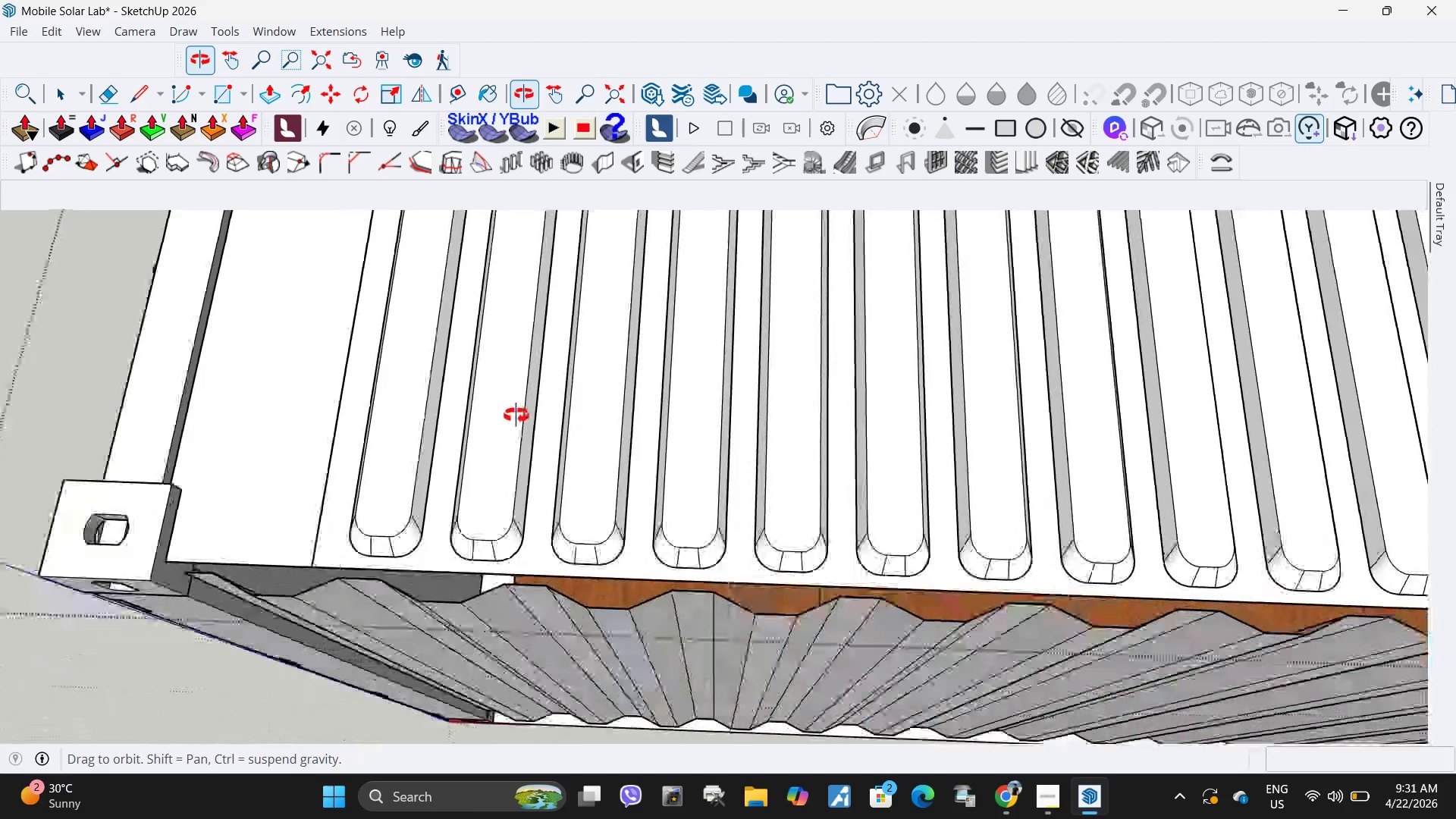 
scroll: coordinate [522, 388], scroll_direction: down, amount: 6.0
 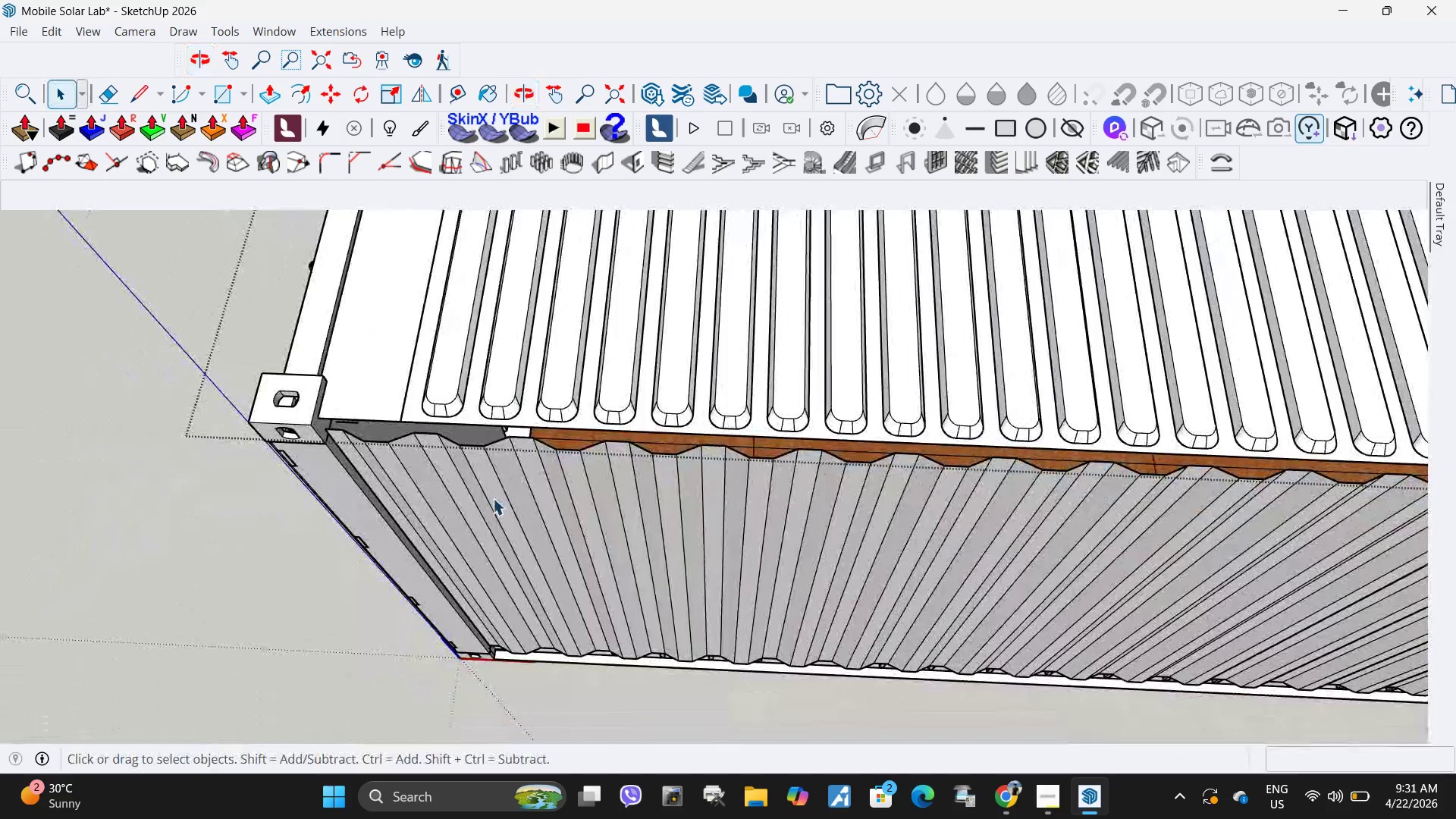 
left_click([590, 384])
 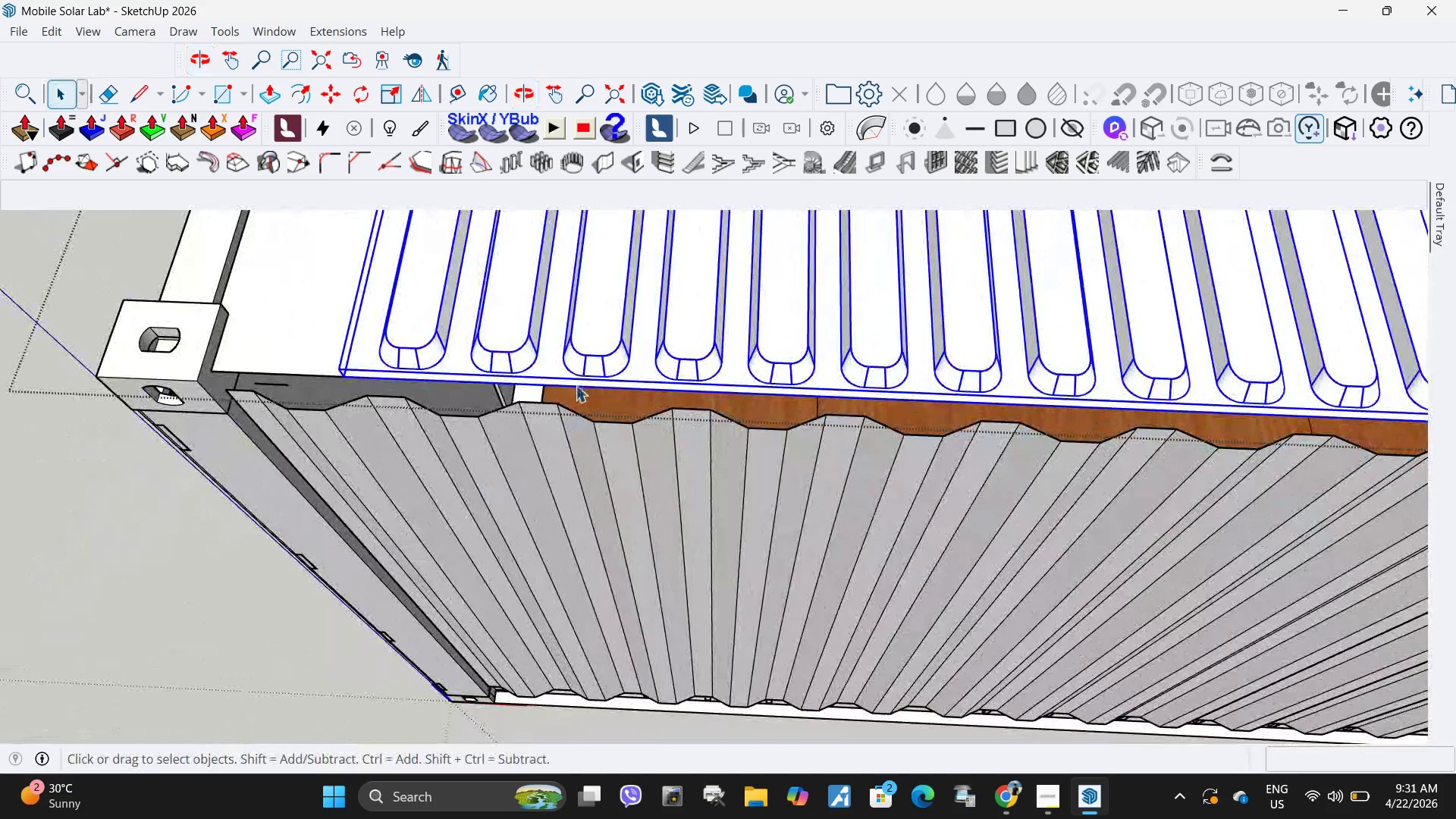 
scroll: coordinate [493, 491], scroll_direction: up, amount: 4.0
 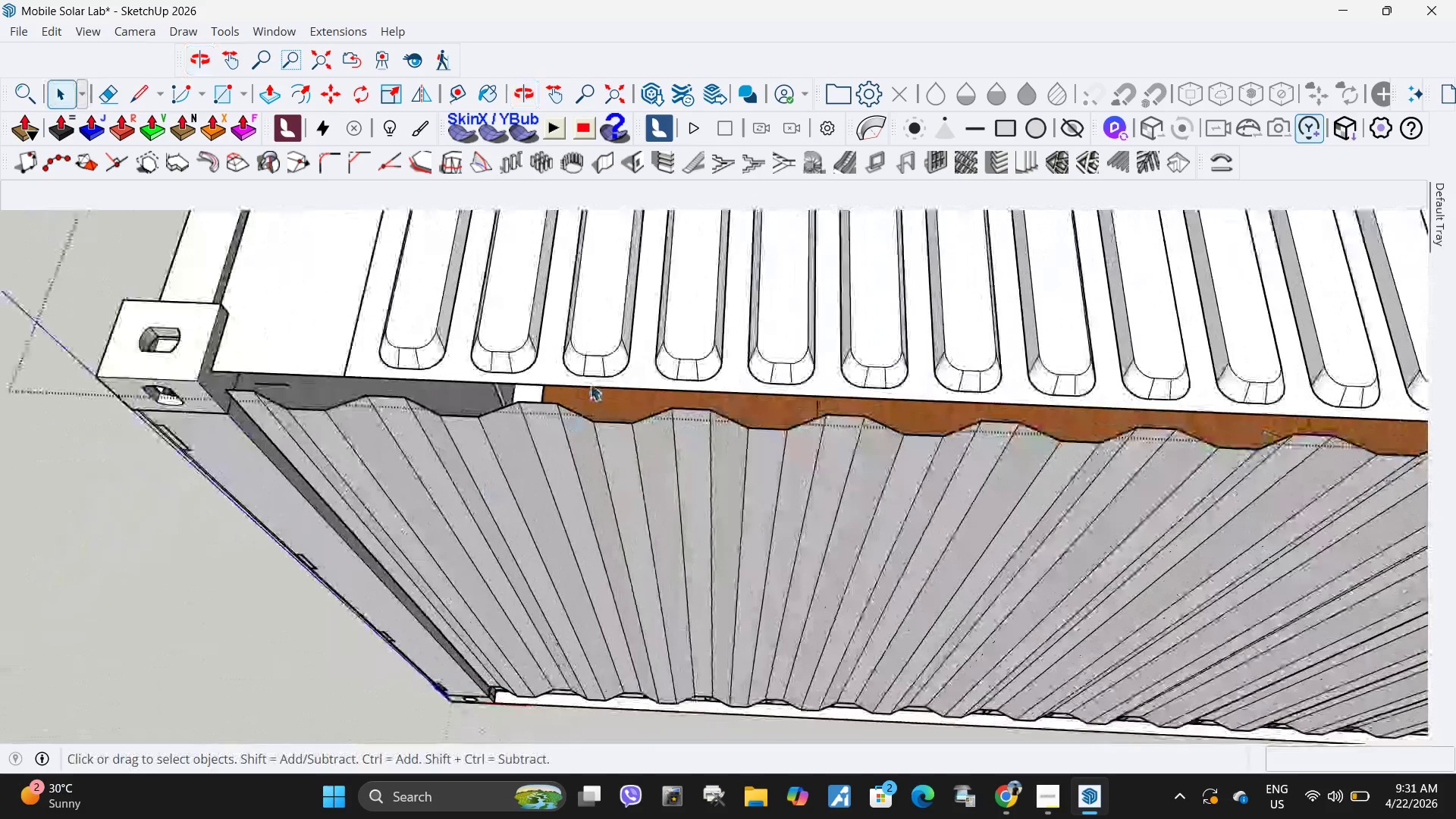 
scroll: coordinate [1073, 519], scroll_direction: down, amount: 17.0
 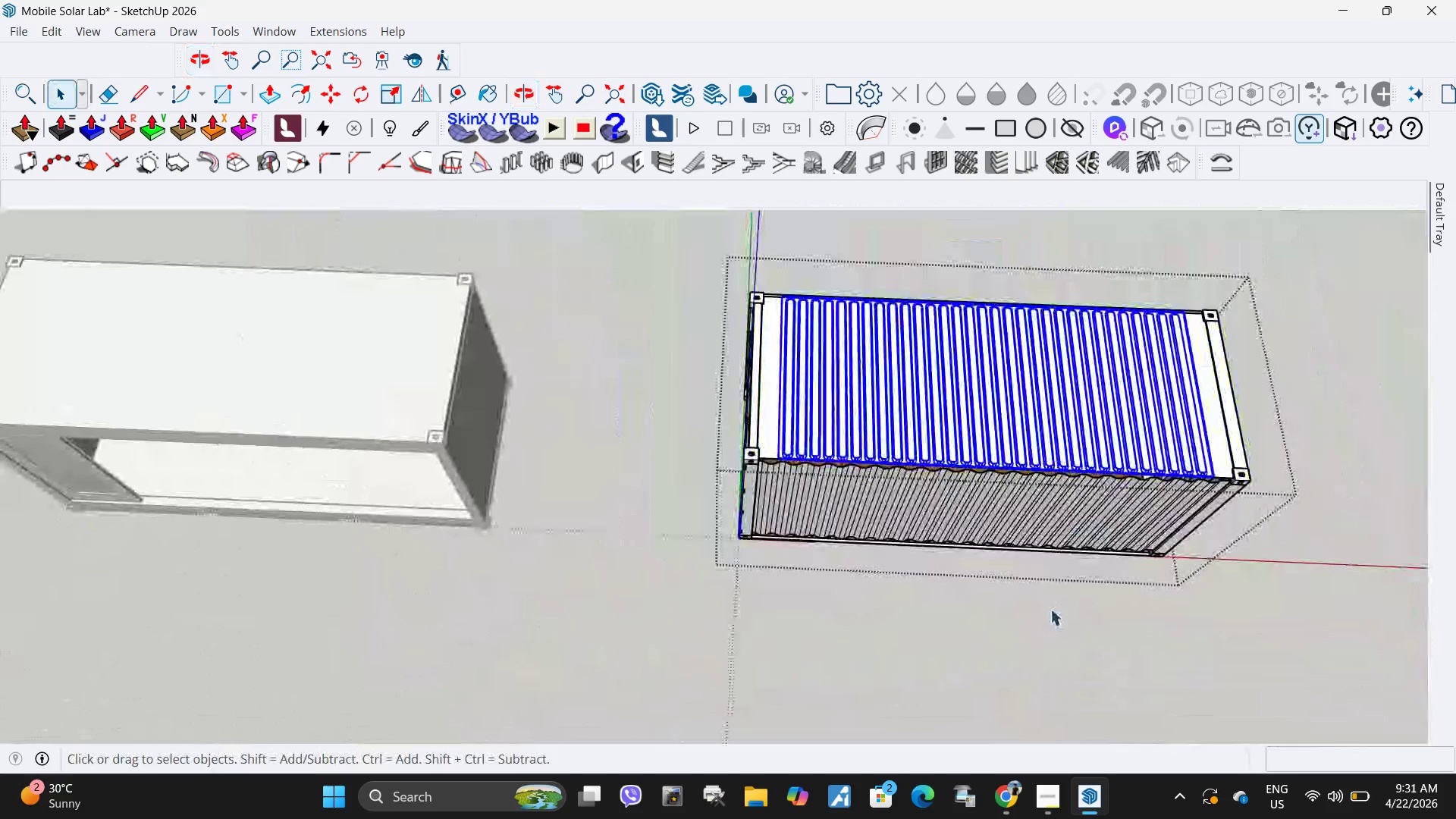 
key(M)
 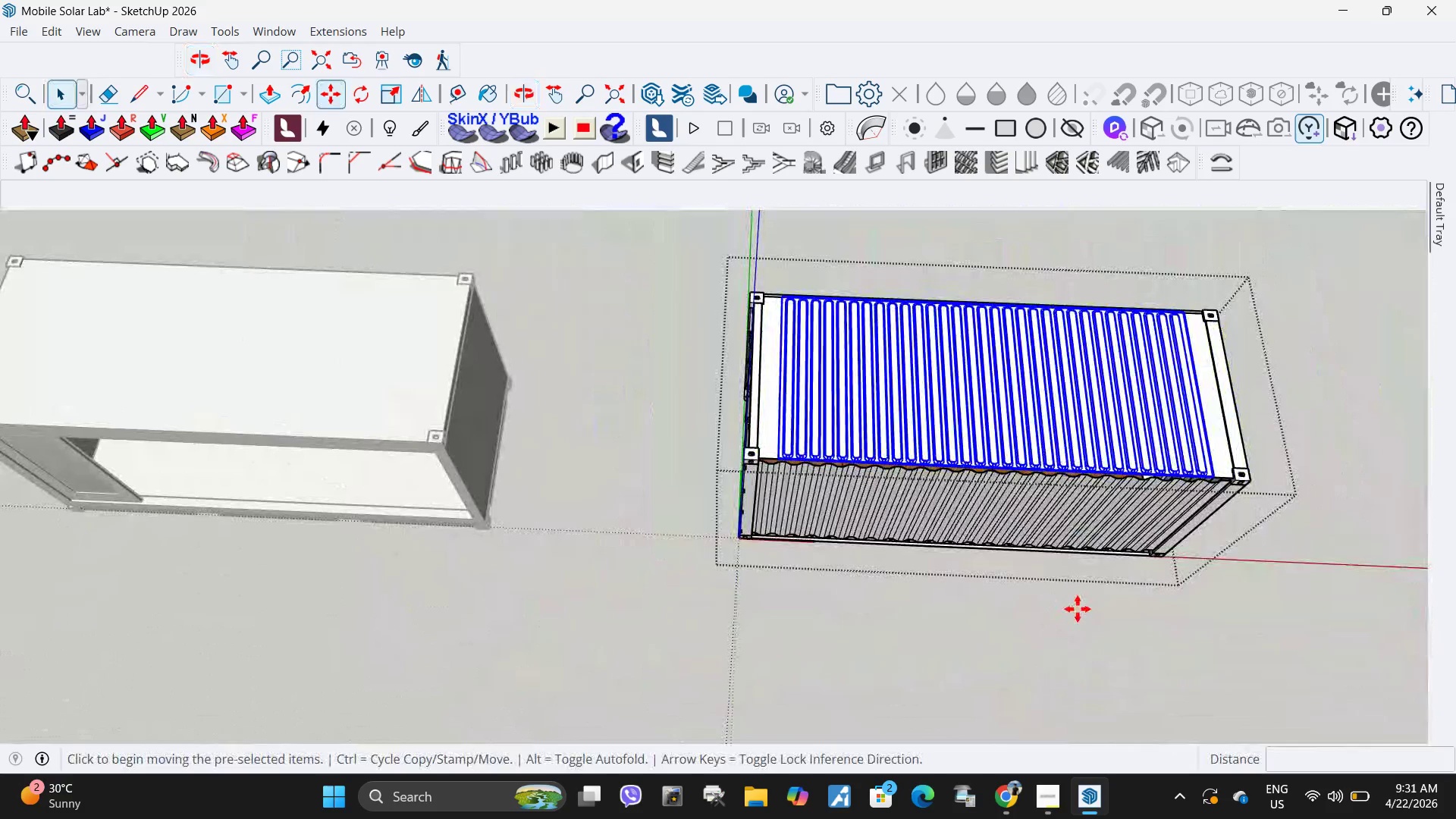 
left_click([1078, 609])
 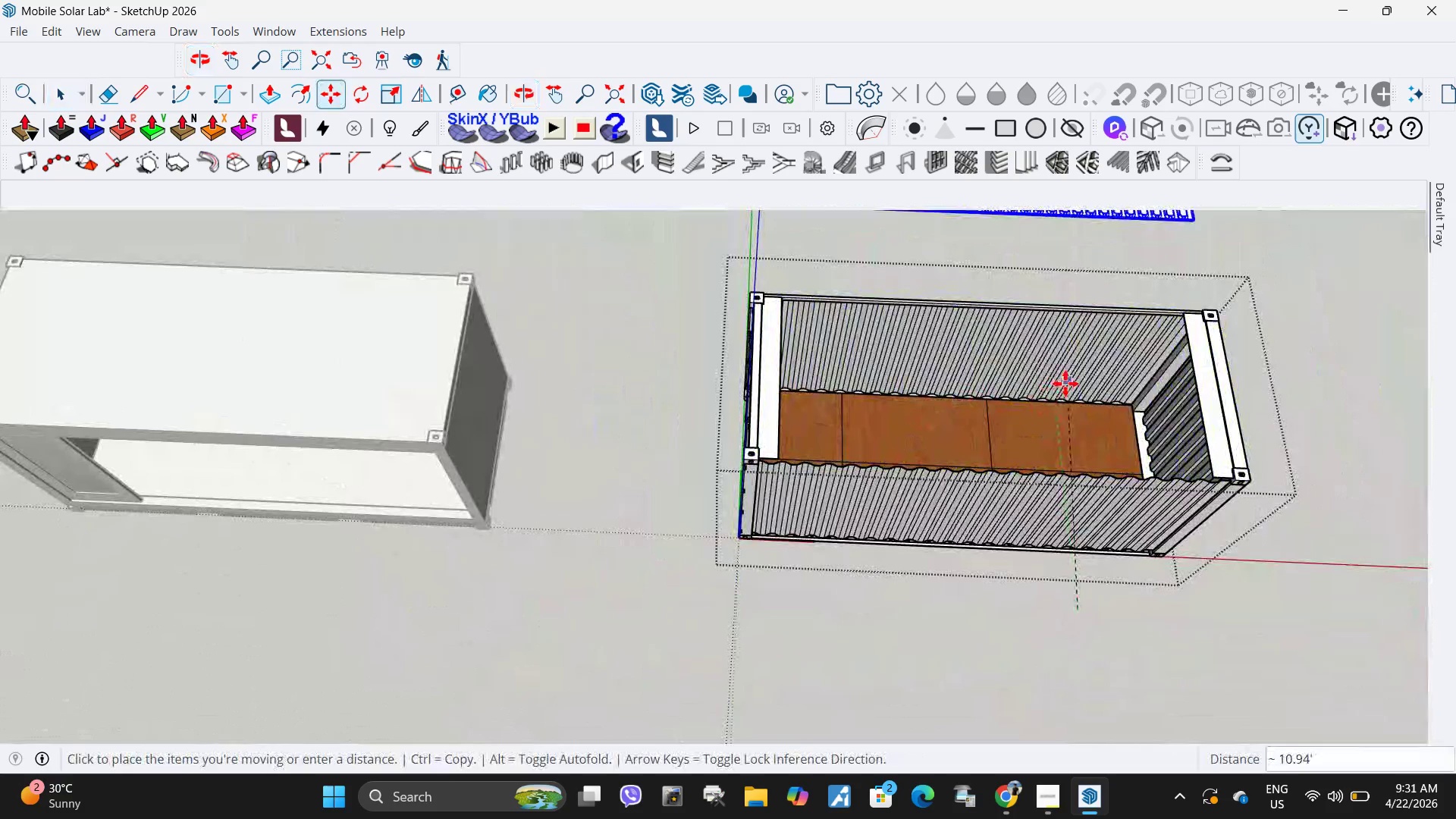 
left_click([1062, 384])
 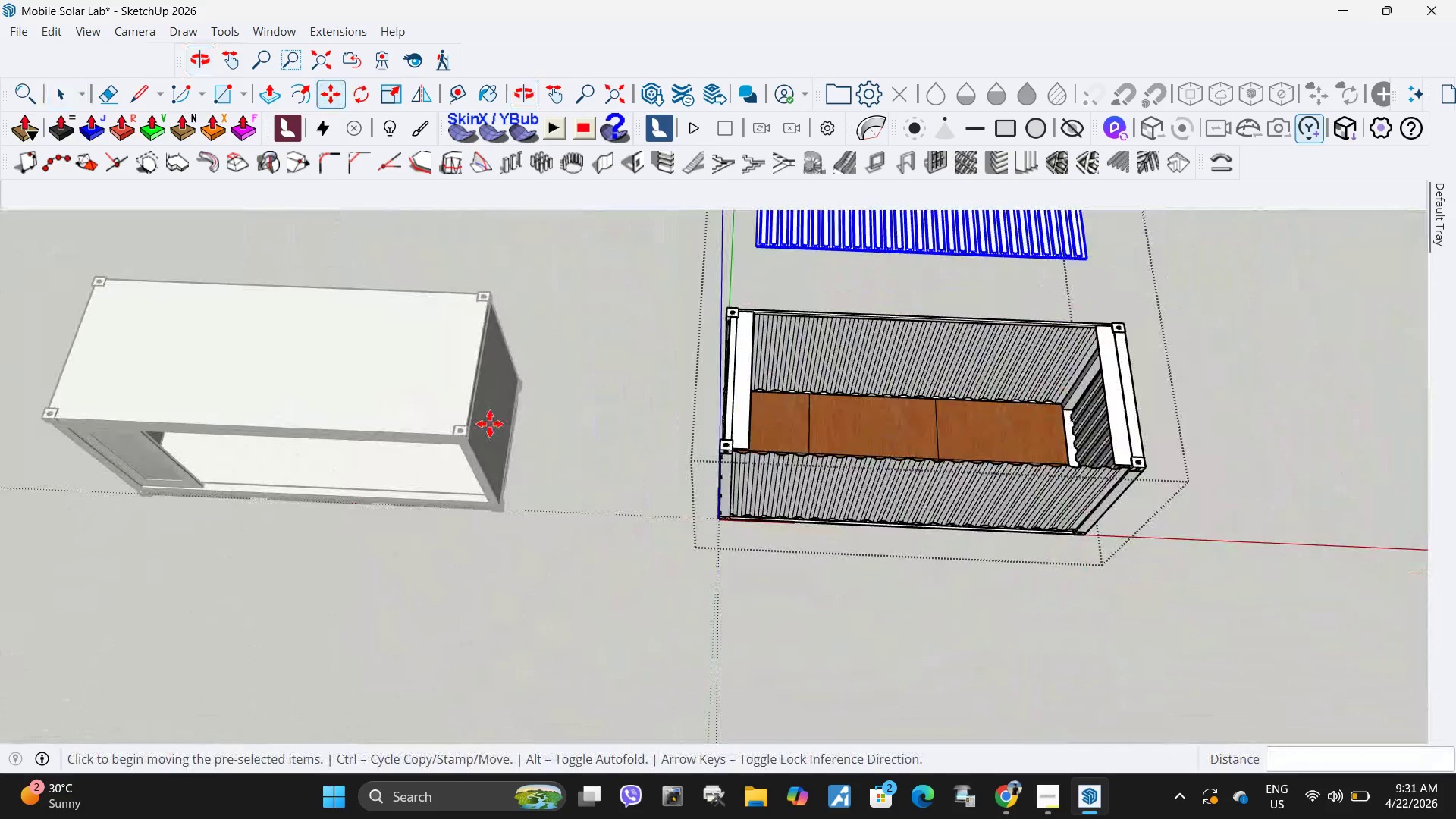 
scroll: coordinate [490, 424], scroll_direction: down, amount: 6.0
 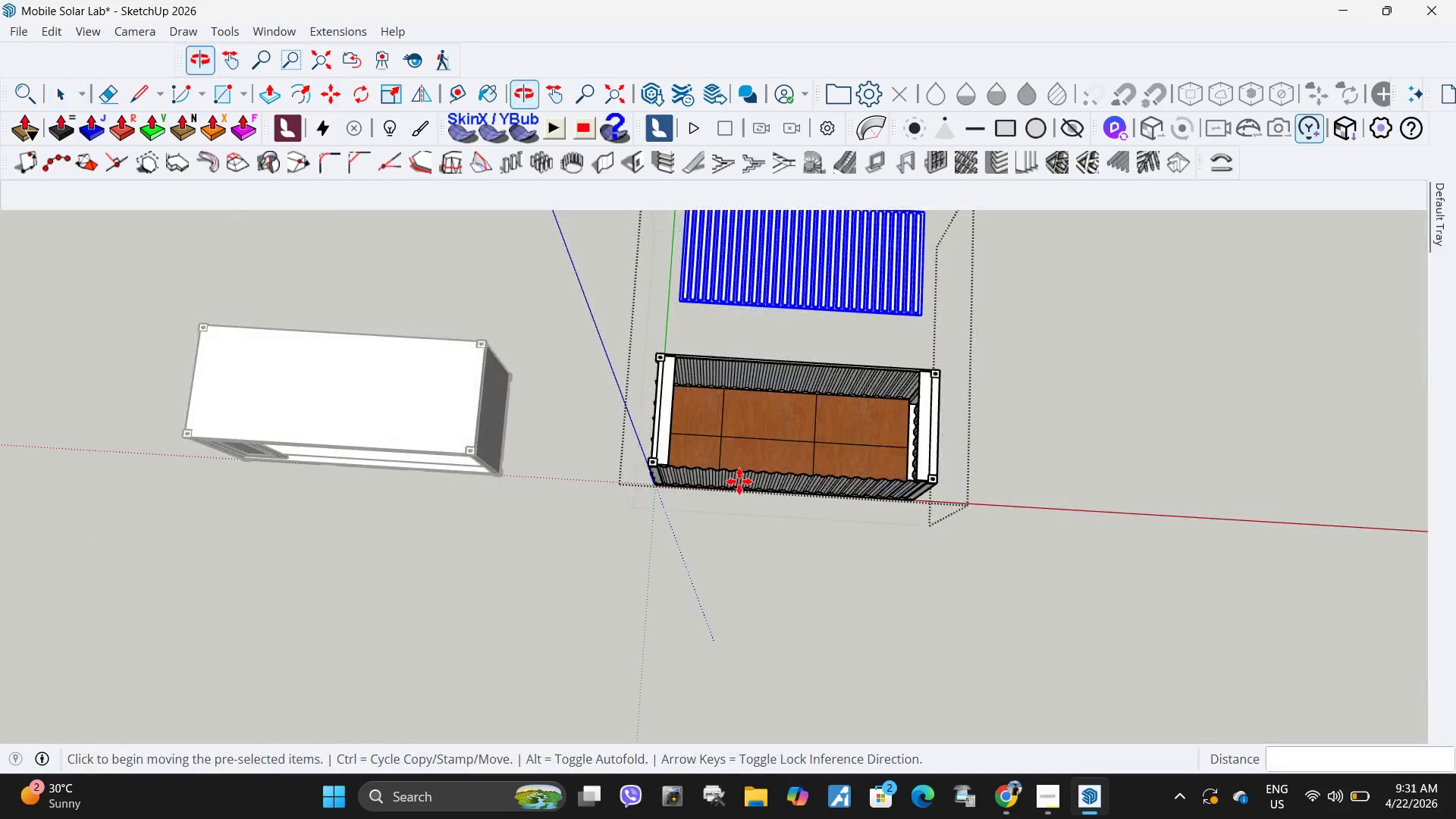 
scroll: coordinate [739, 472], scroll_direction: up, amount: 10.0
 